 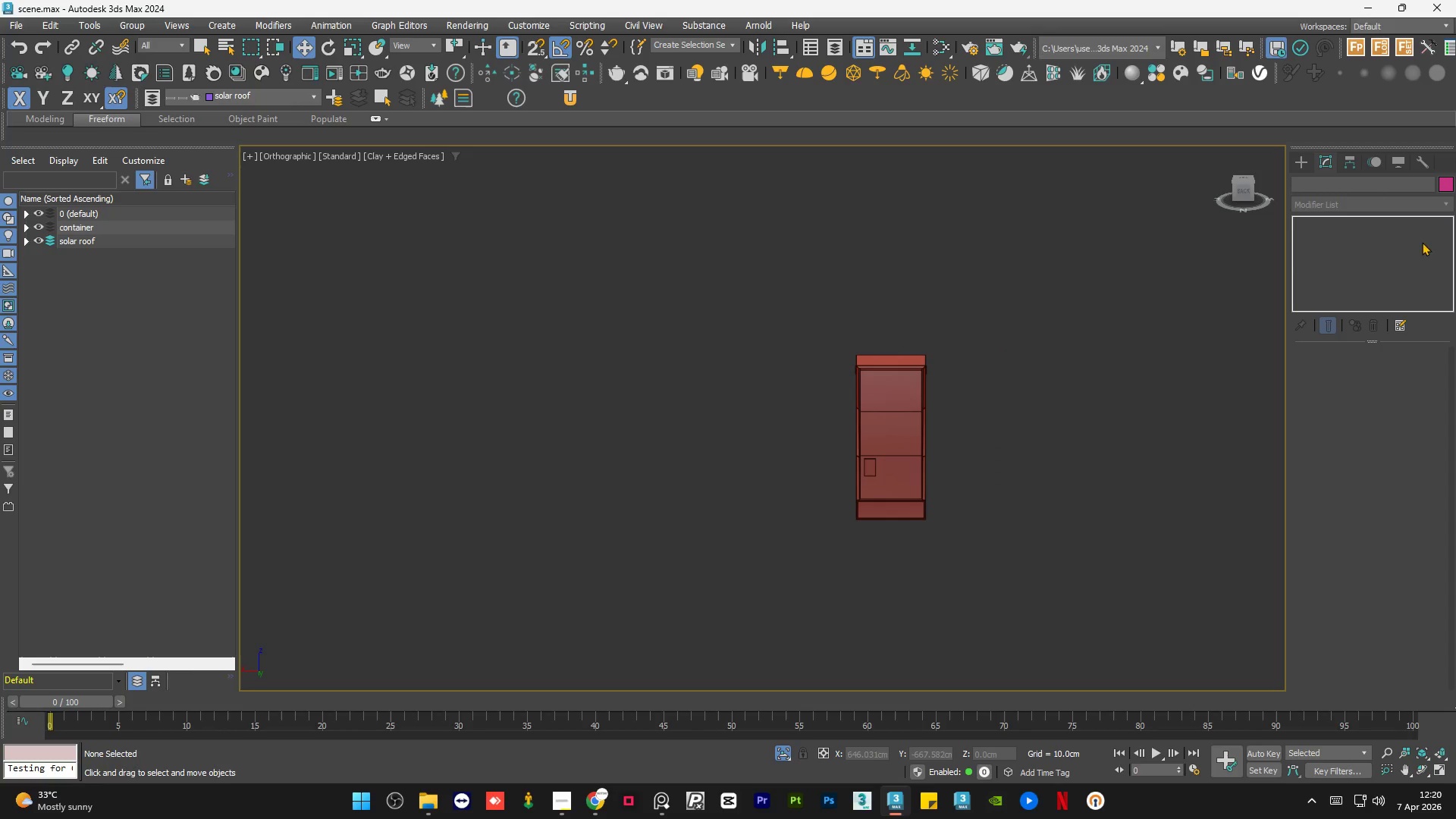 
left_click([1241, 190])
 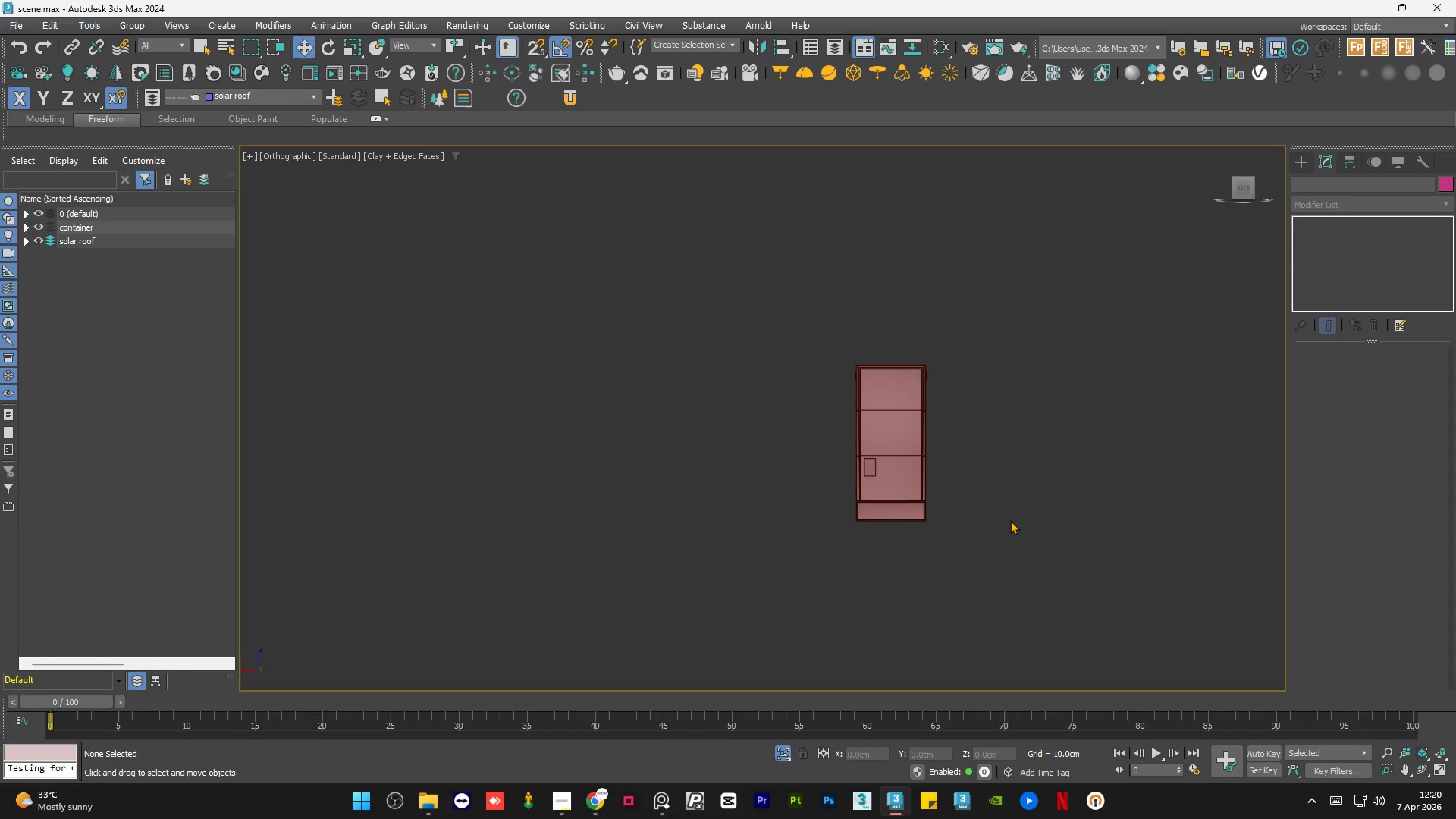 
scroll: coordinate [894, 388], scroll_direction: up, amount: 4.0
 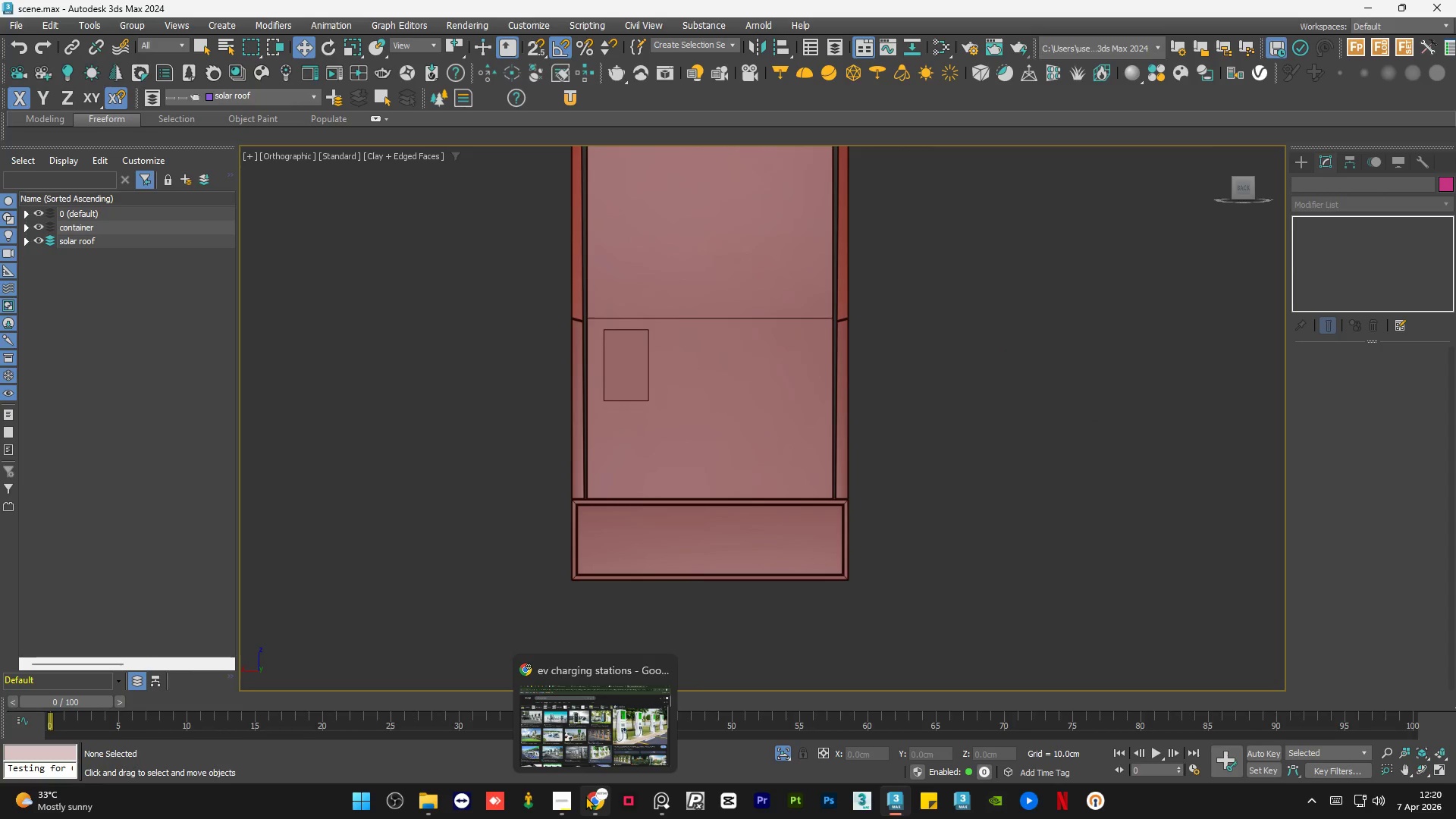 
left_click([585, 796])
 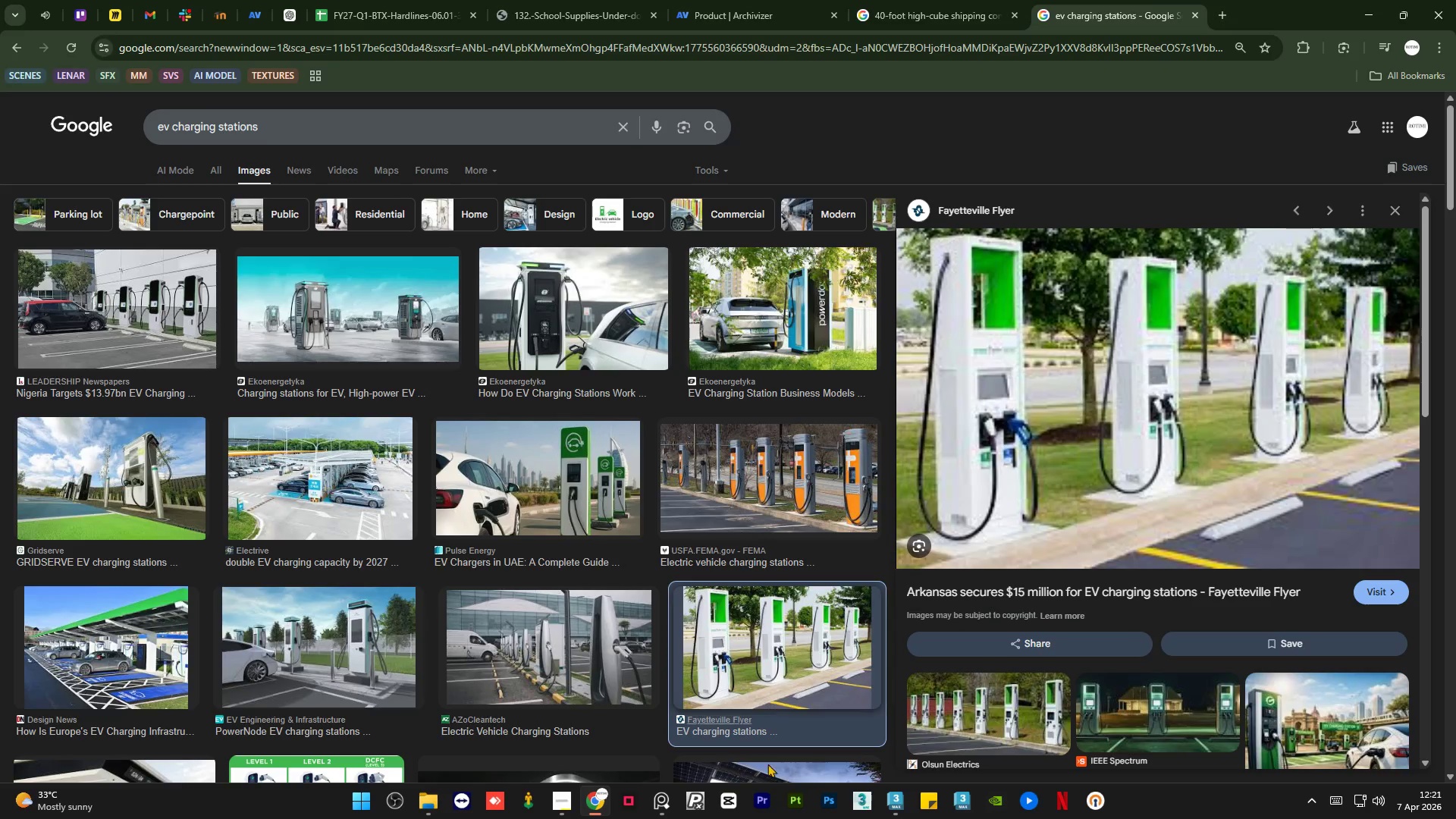 
left_click([895, 807])
 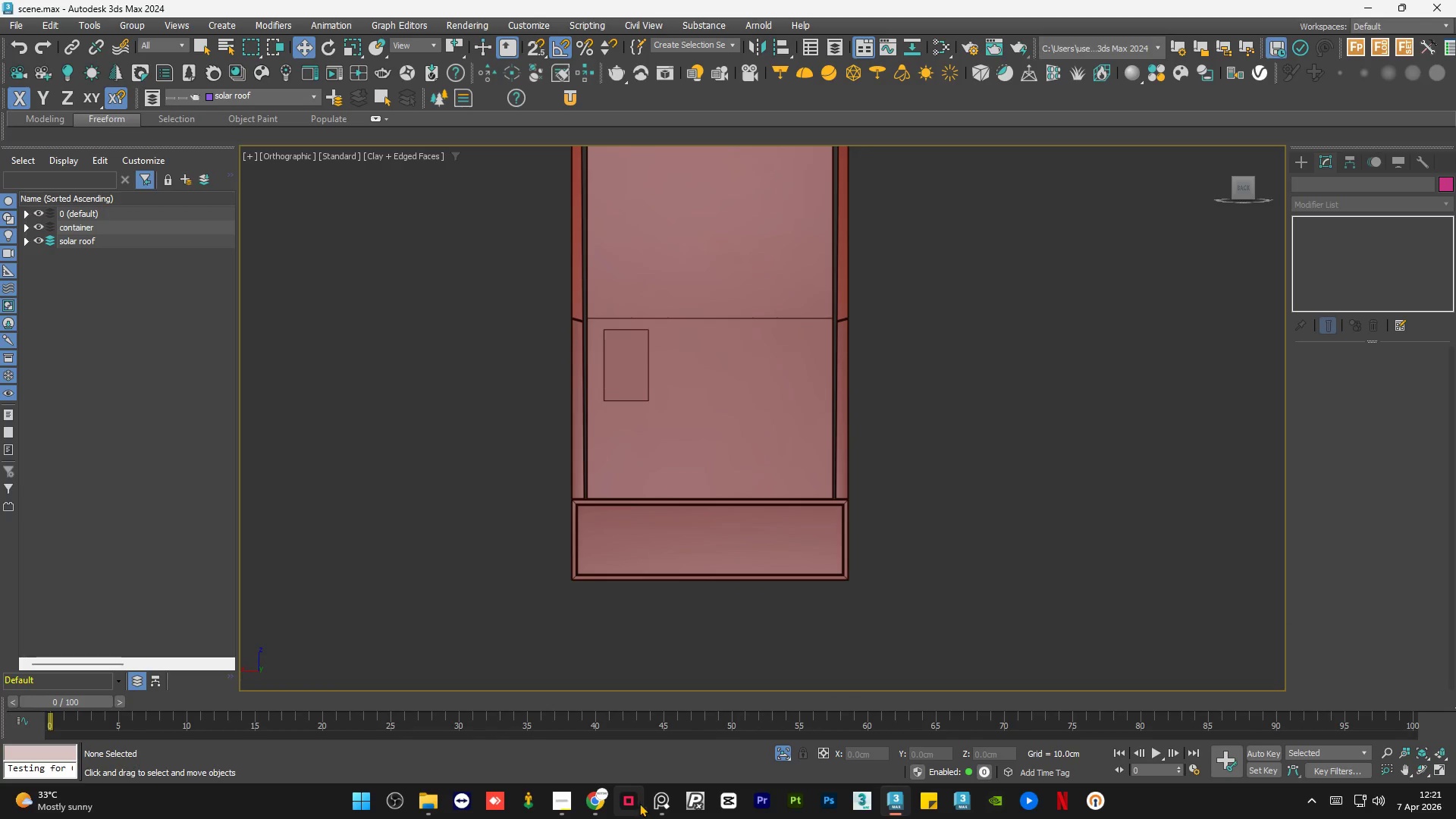 
left_click([659, 803])
 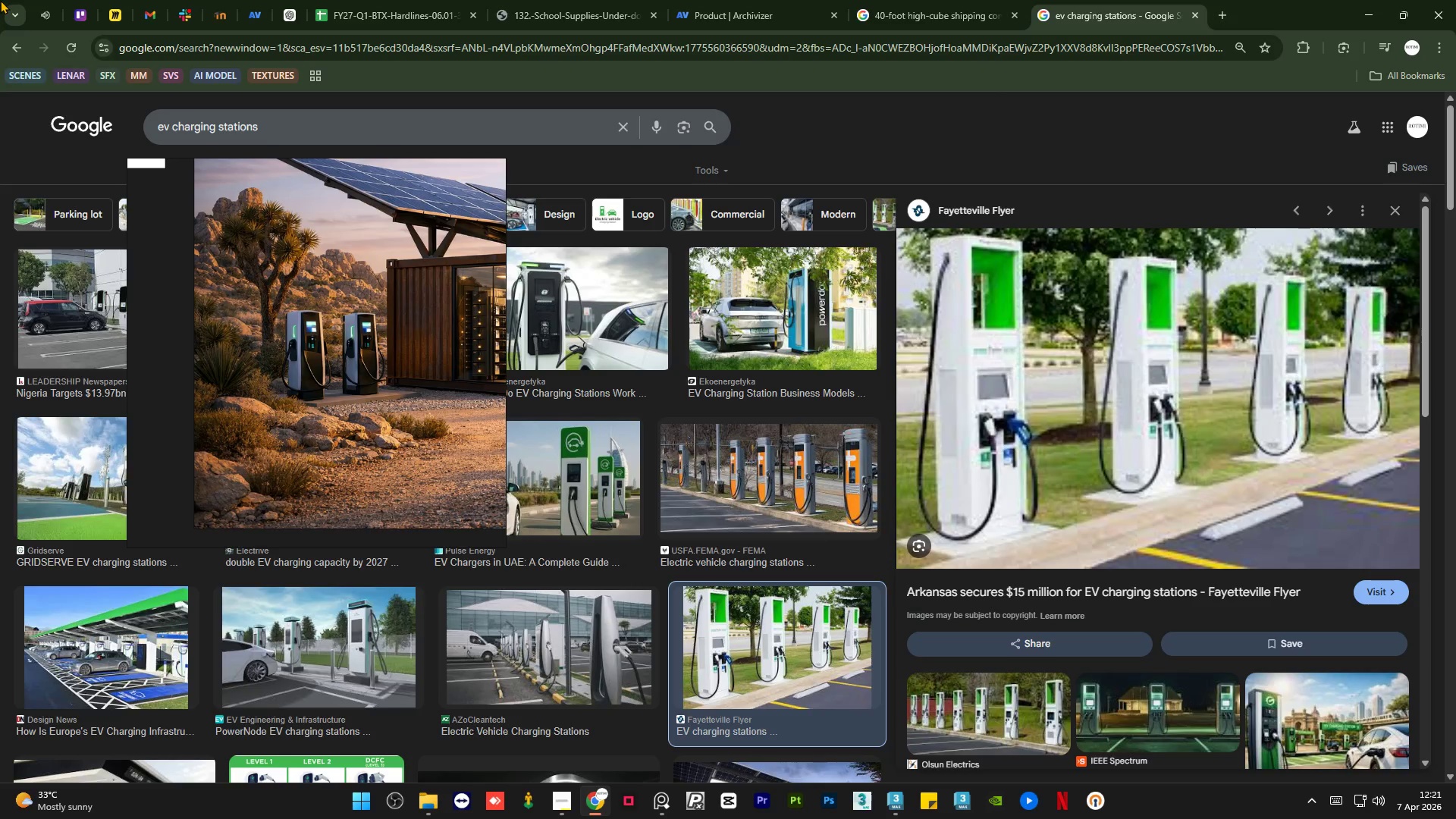 
left_click([45, 0])
 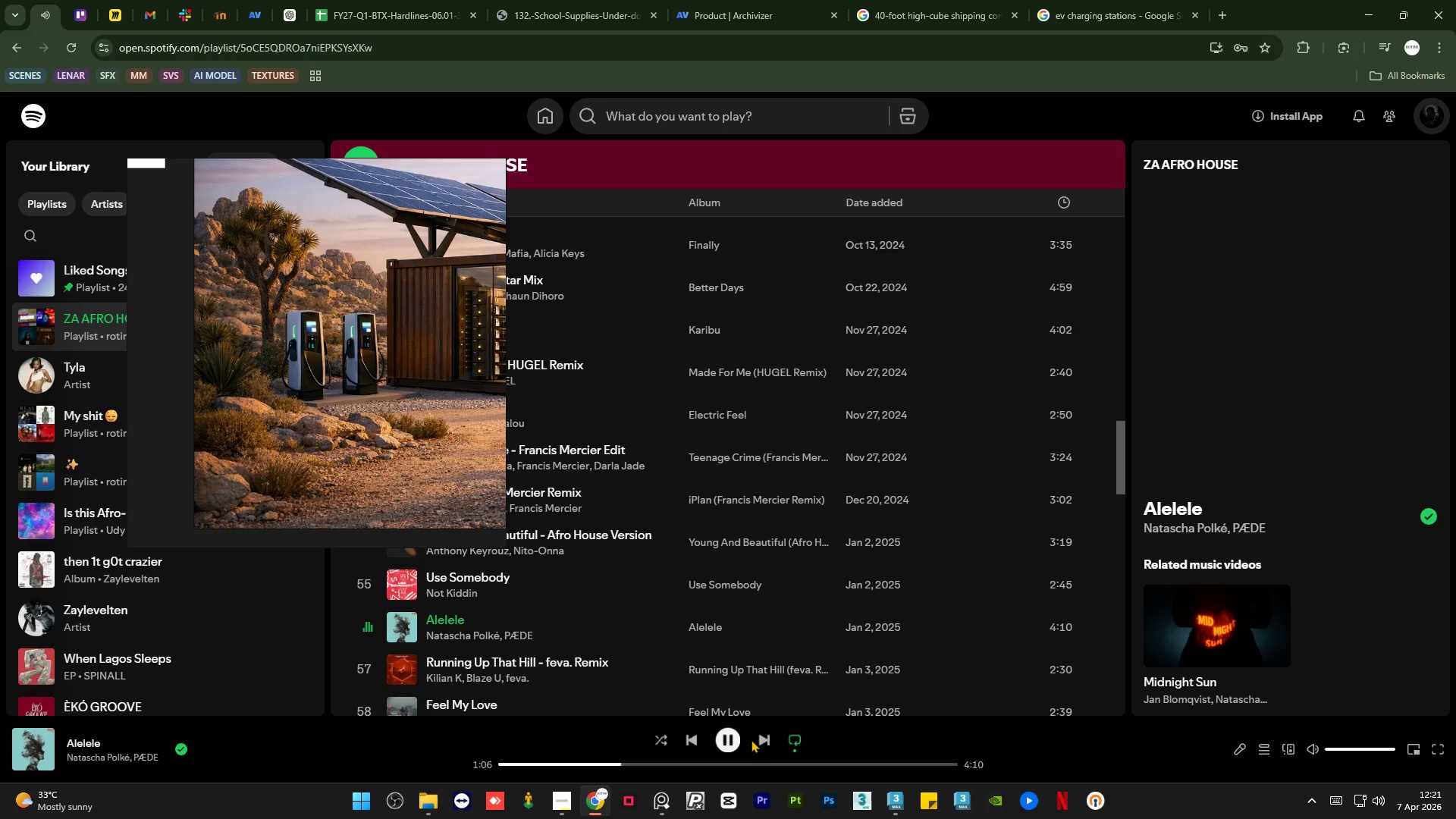 
left_click([765, 739])
 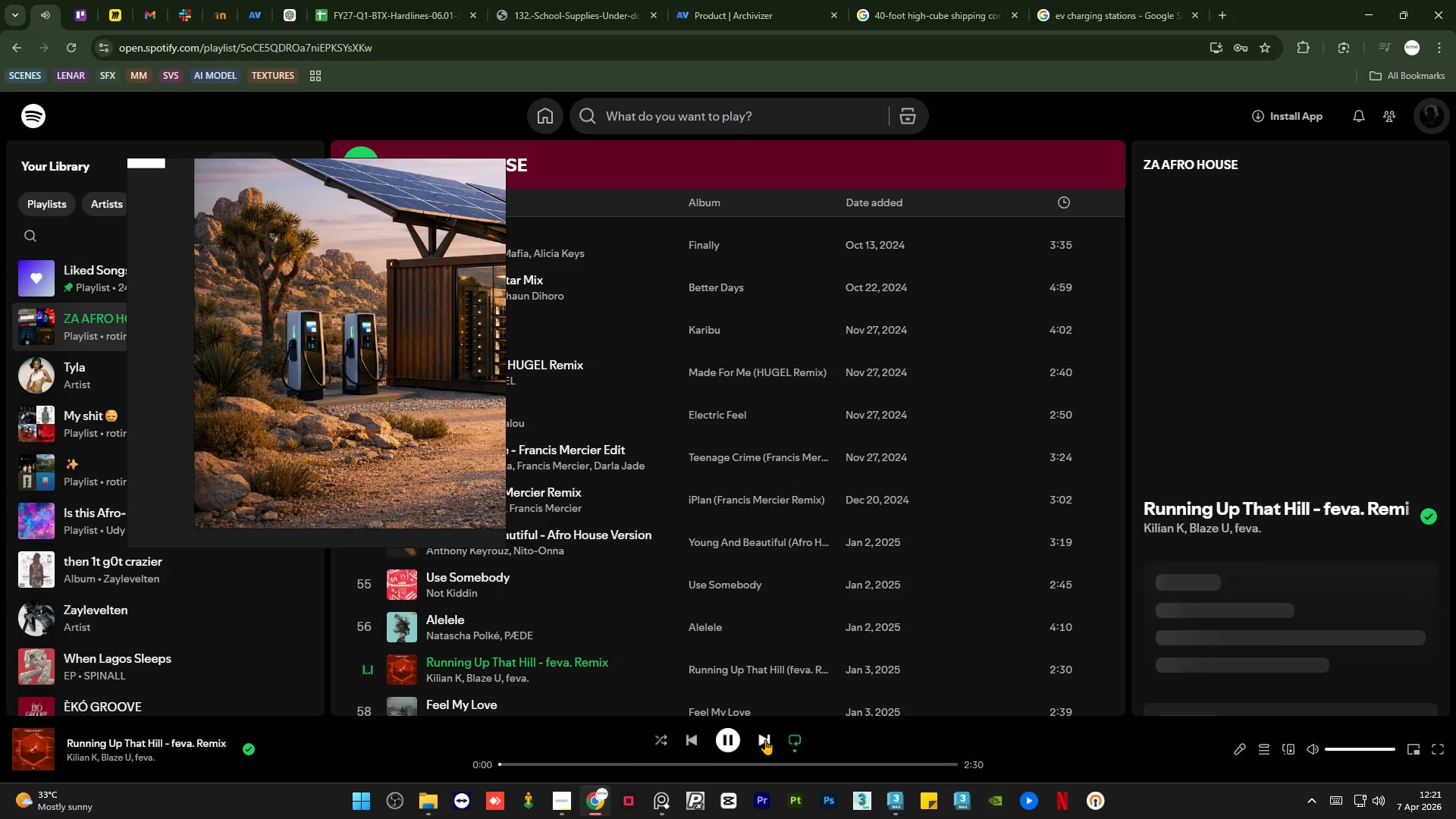 
scroll: coordinate [748, 557], scroll_direction: down, amount: 2.0
 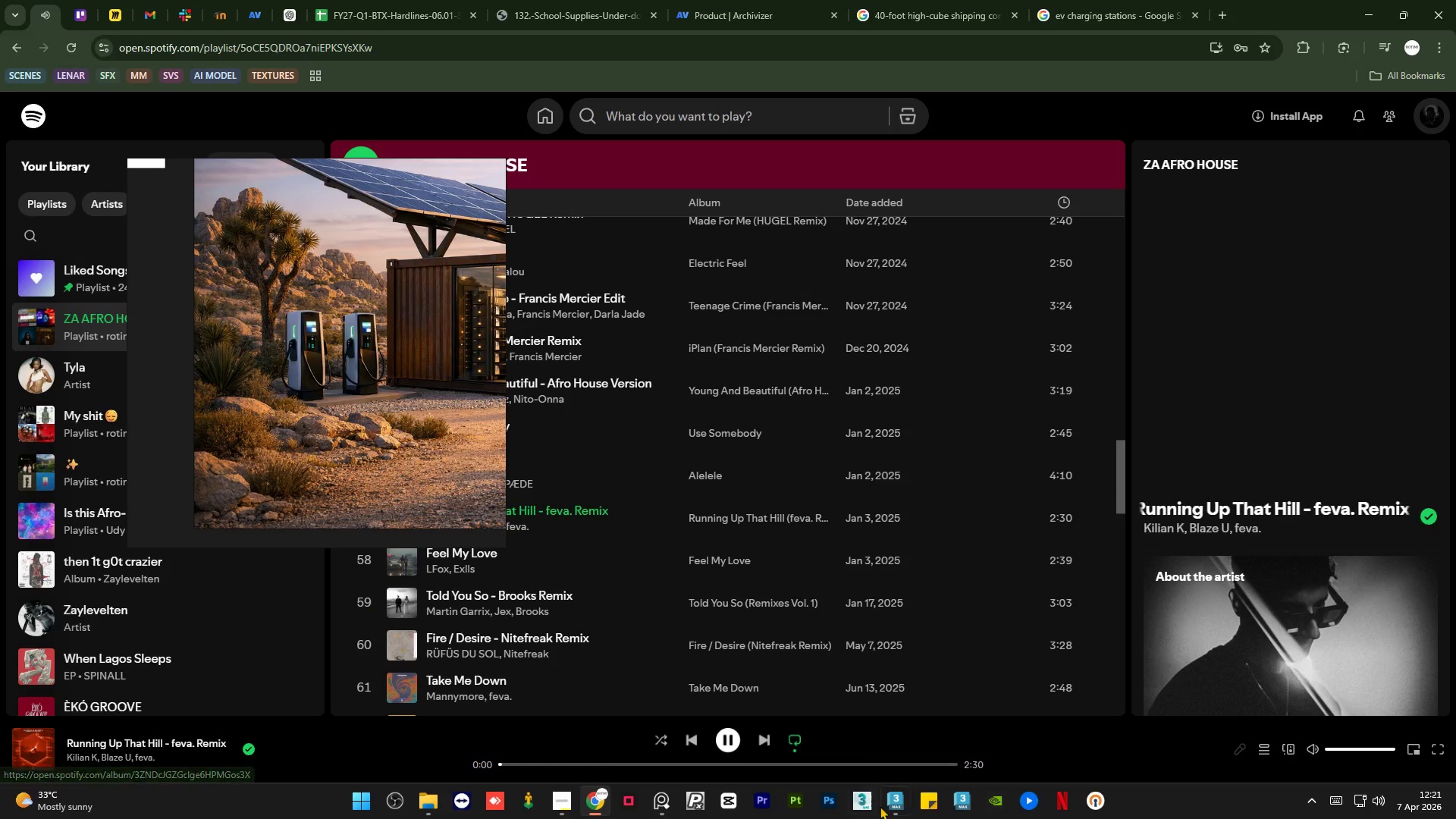 
left_click([893, 808])
 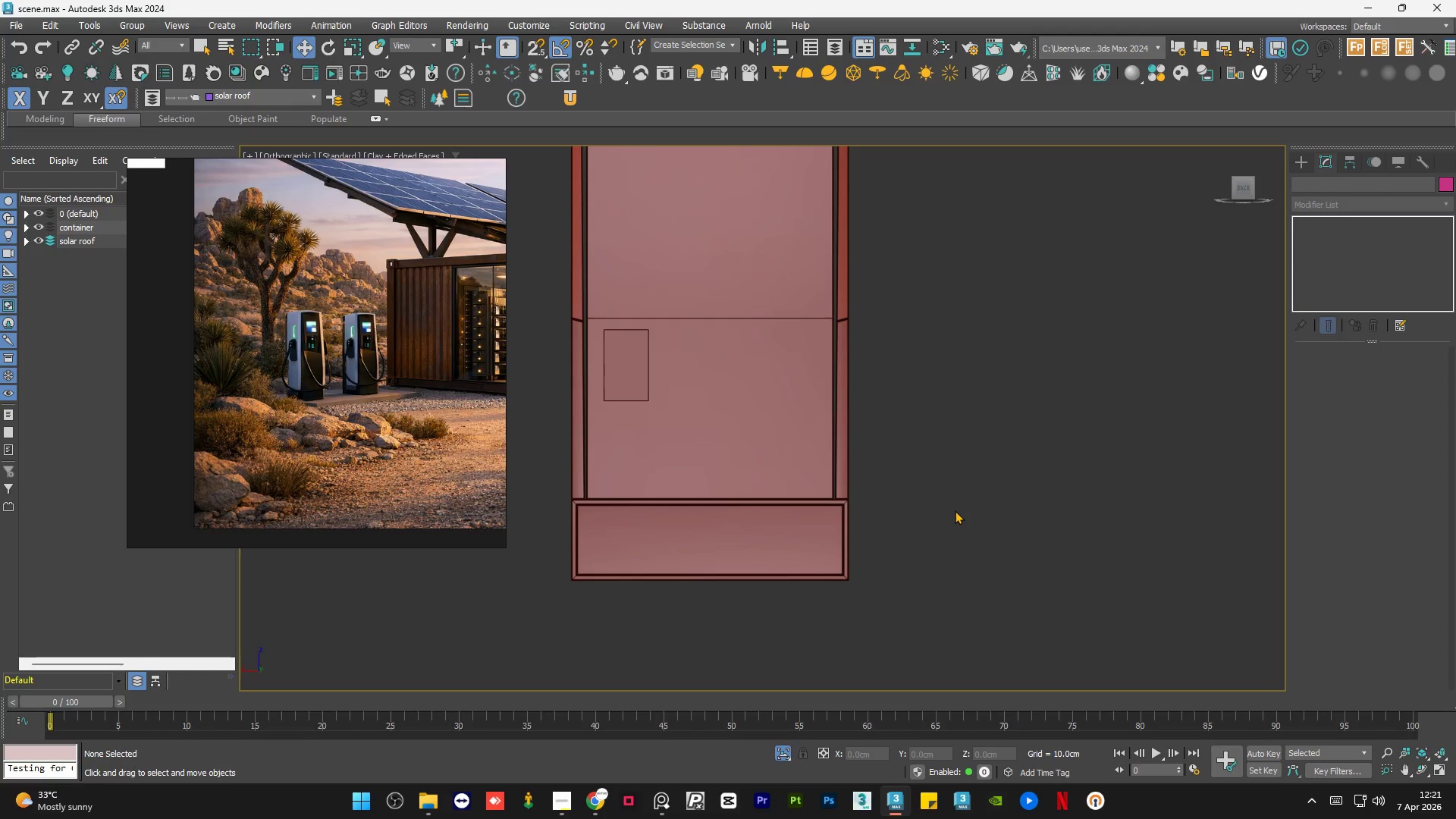 
scroll: coordinate [889, 532], scroll_direction: down, amount: 3.0
 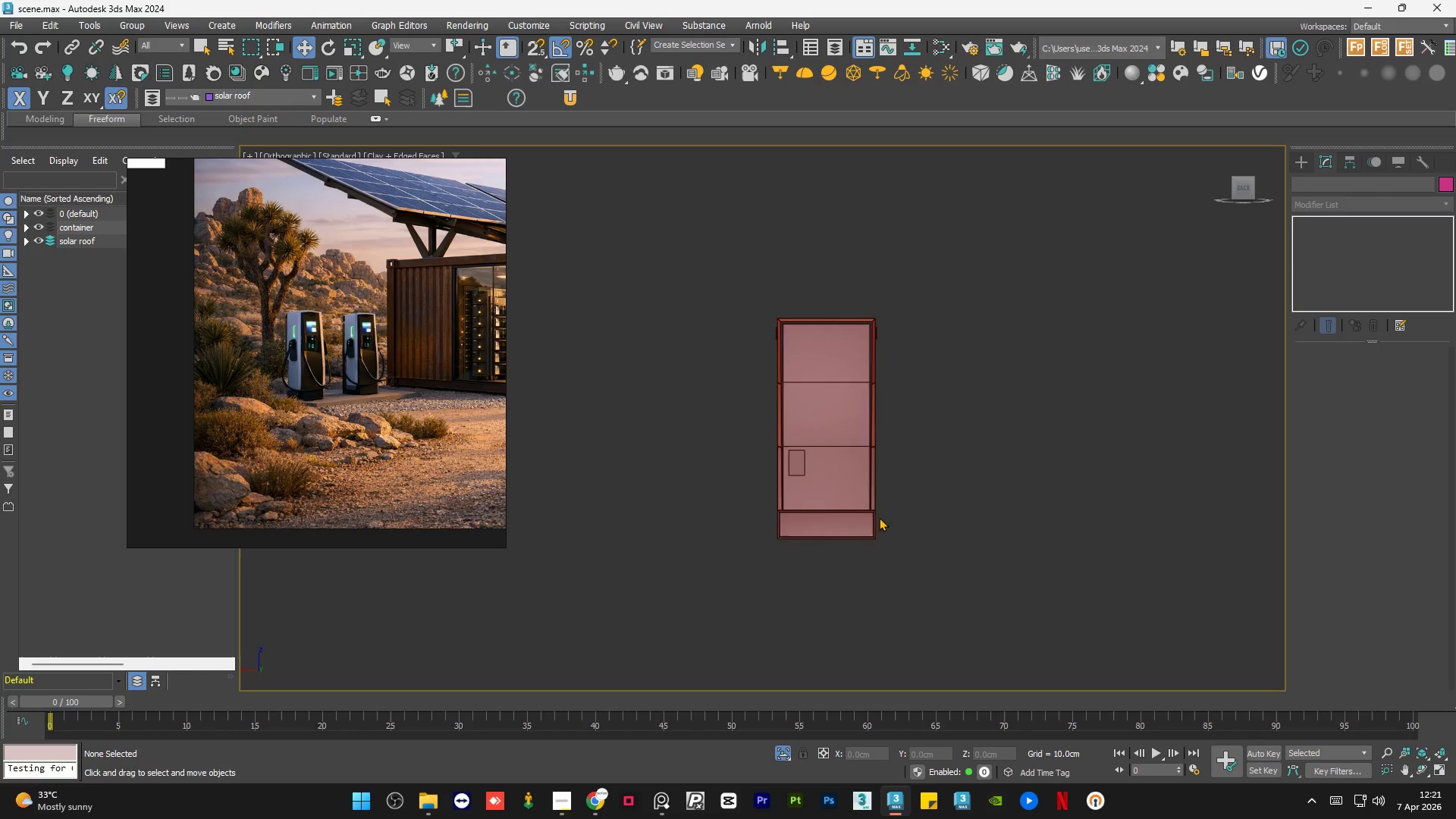 
hold_key(key=AltLeft, duration=0.58)
 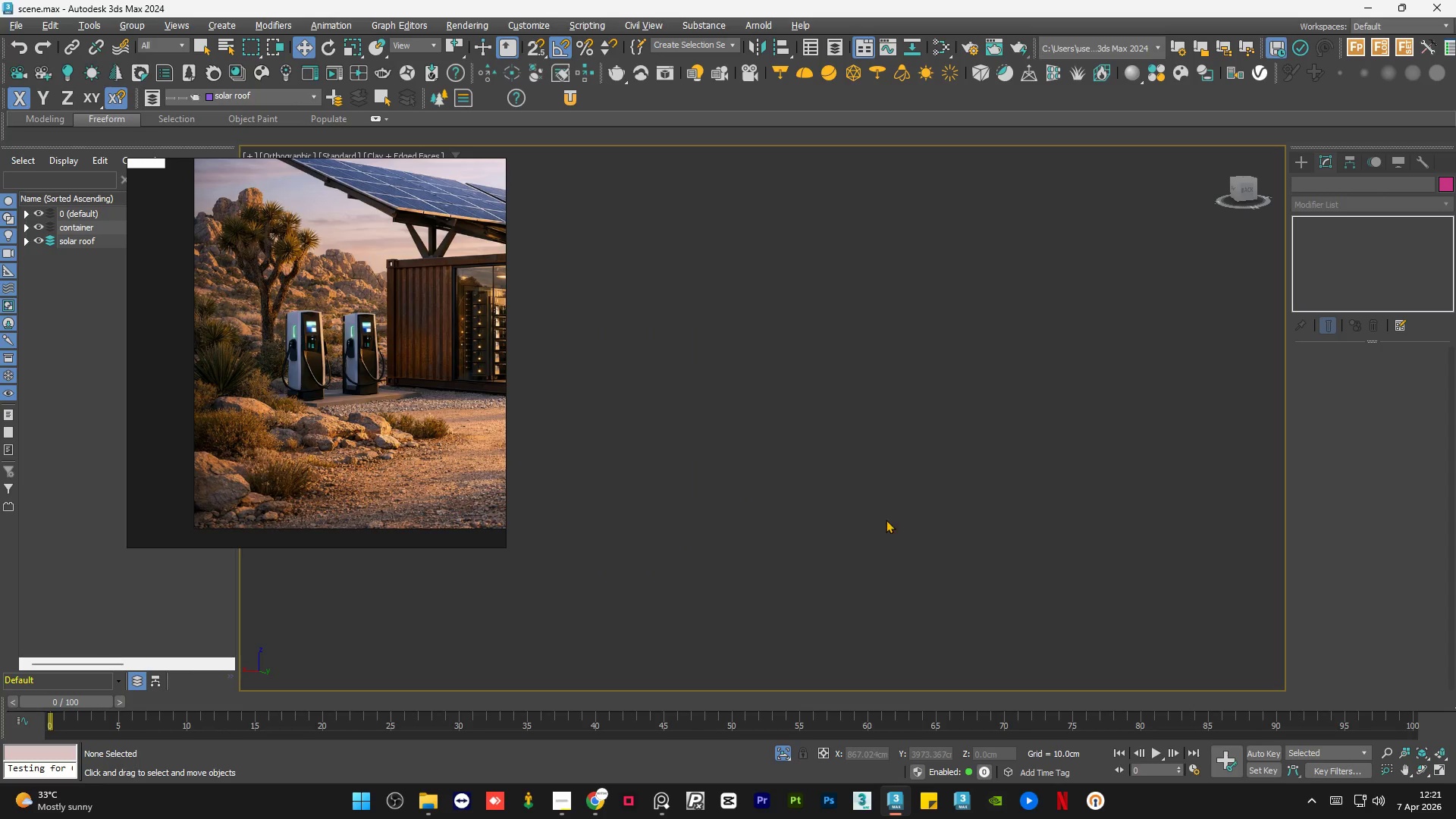 
key(Z)
 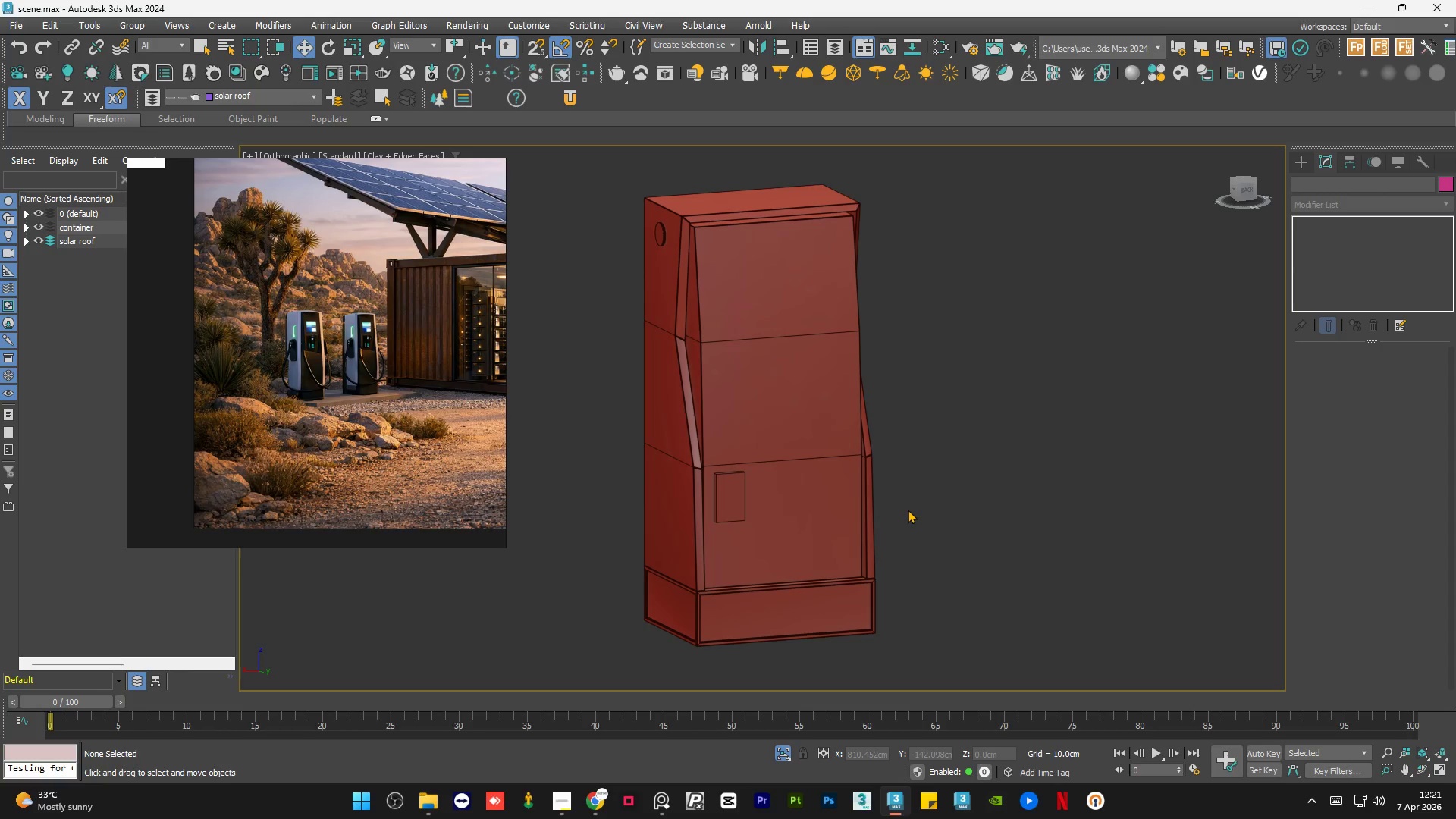 
key(Alt+AltLeft)
 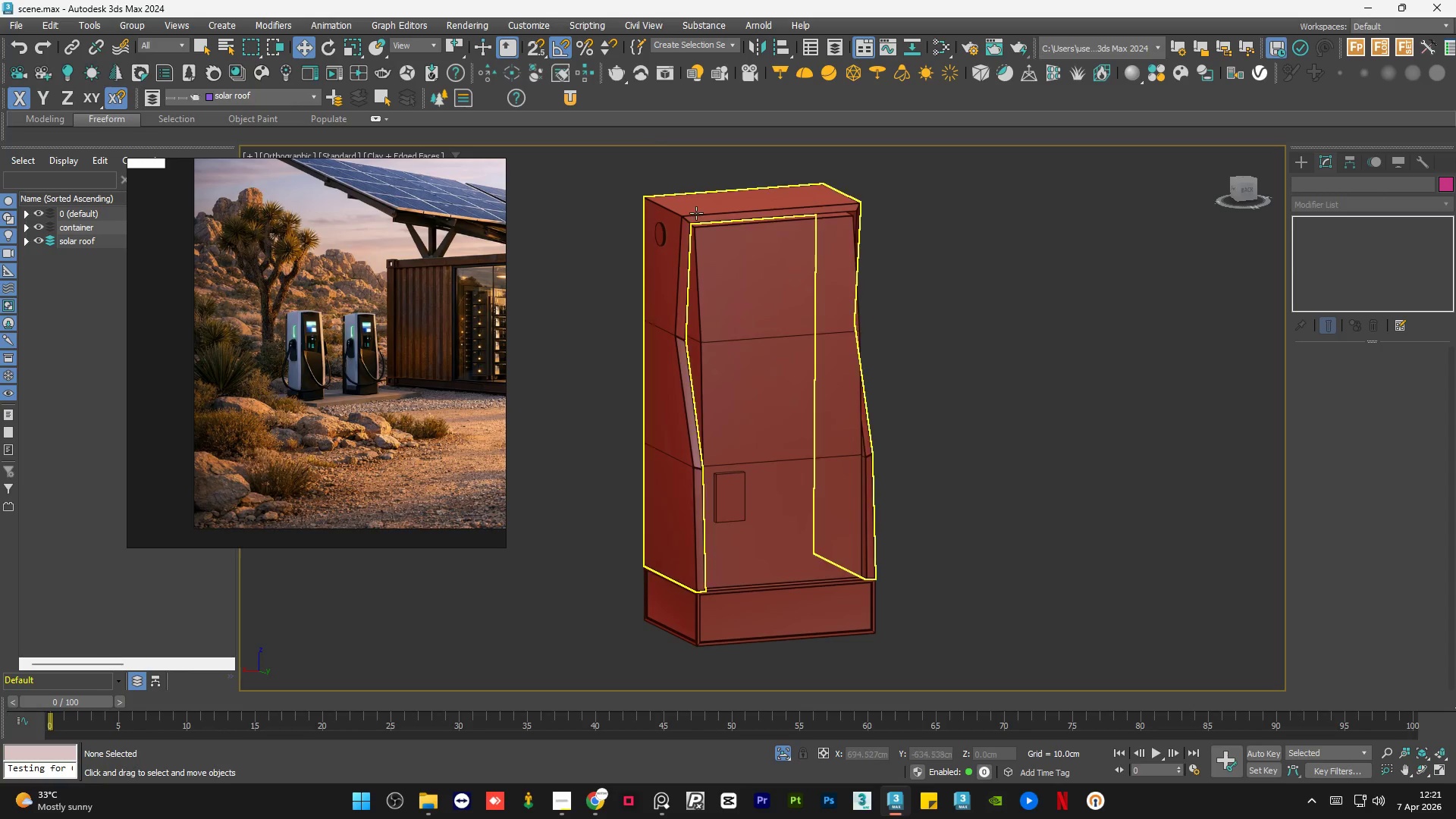 
scroll: coordinate [647, 244], scroll_direction: up, amount: 7.0
 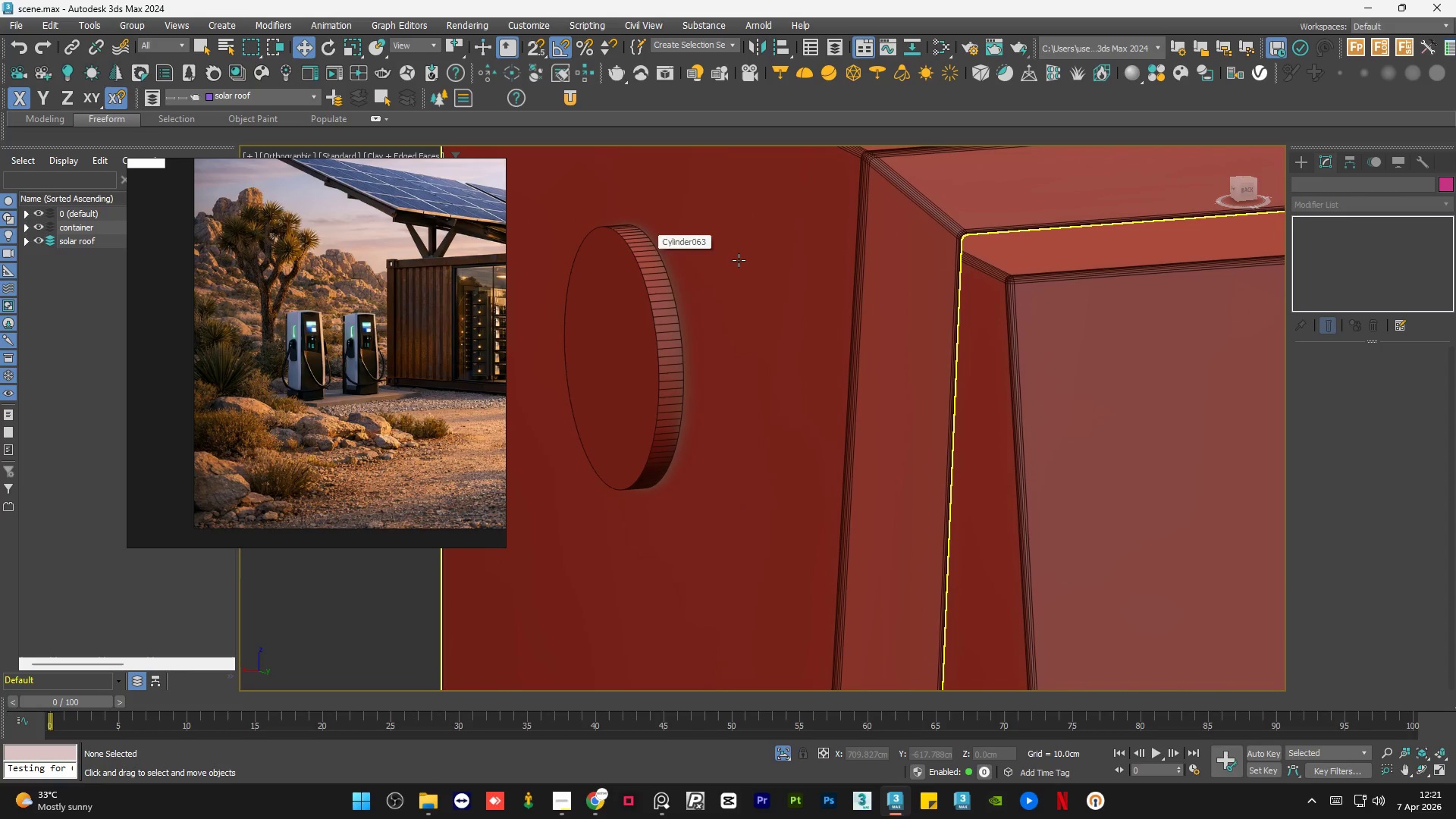 
scroll: coordinate [782, 253], scroll_direction: down, amount: 7.0
 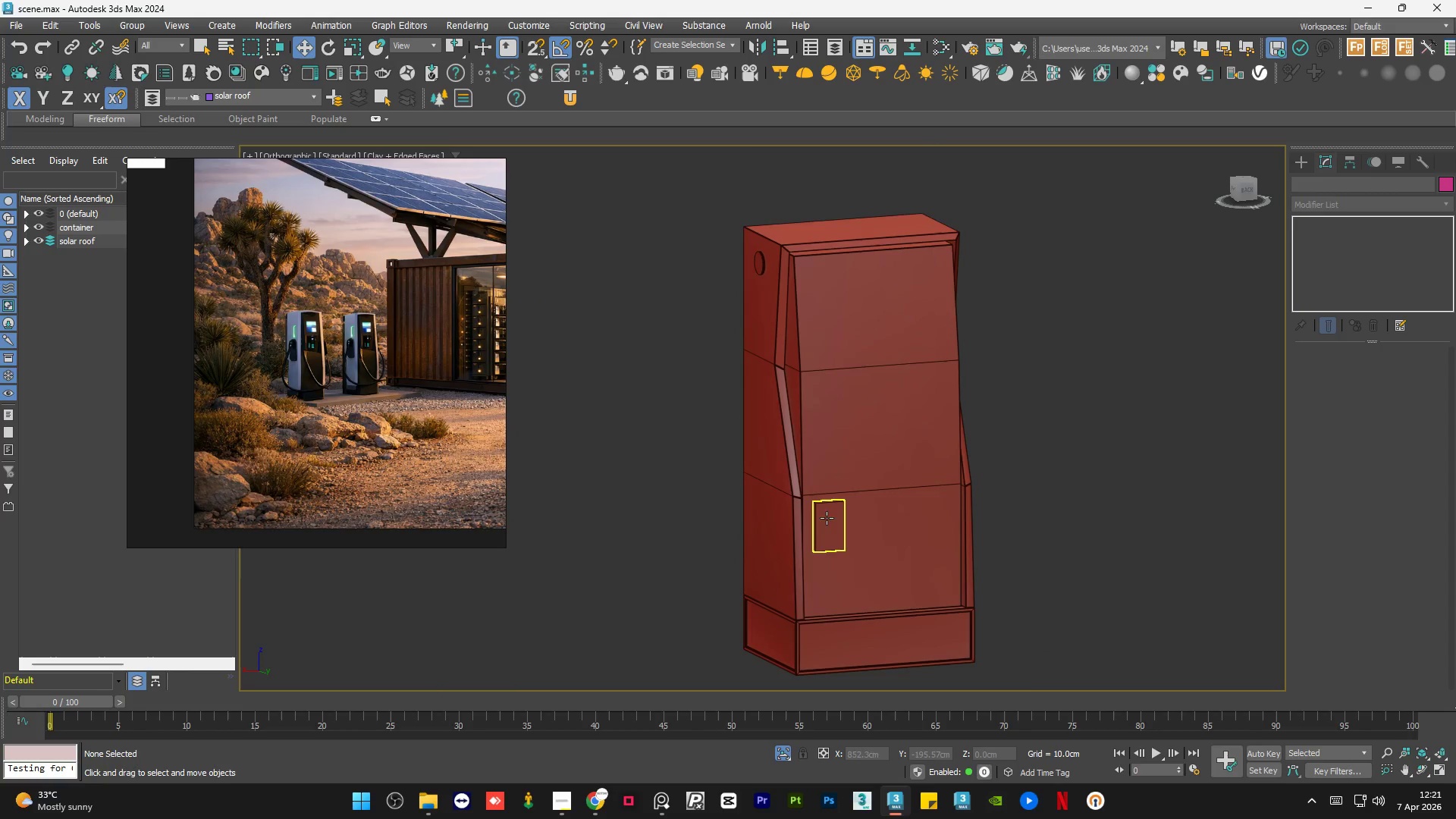 
left_click([811, 298])
 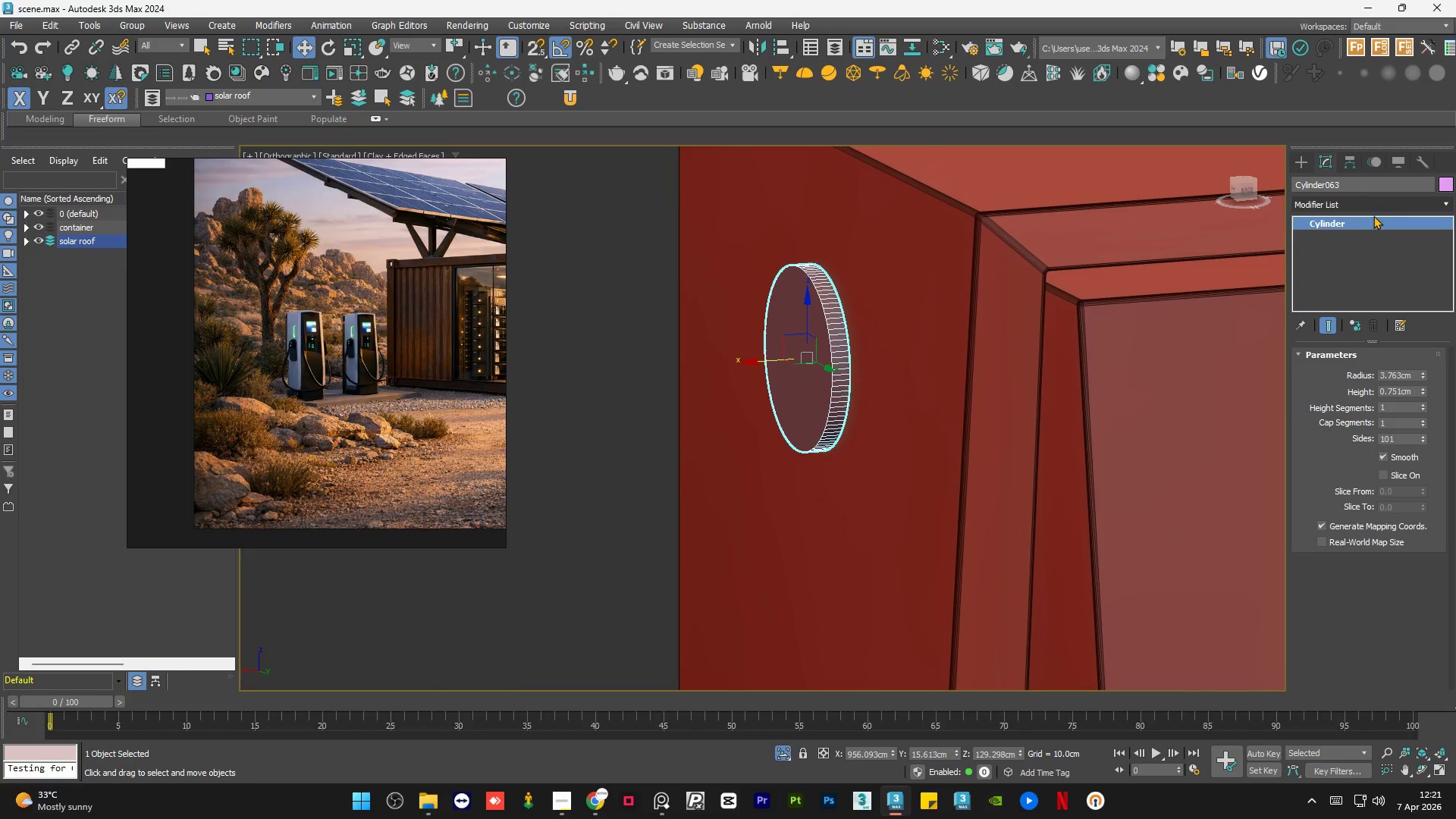 
scroll: coordinate [813, 267], scroll_direction: up, amount: 6.0
 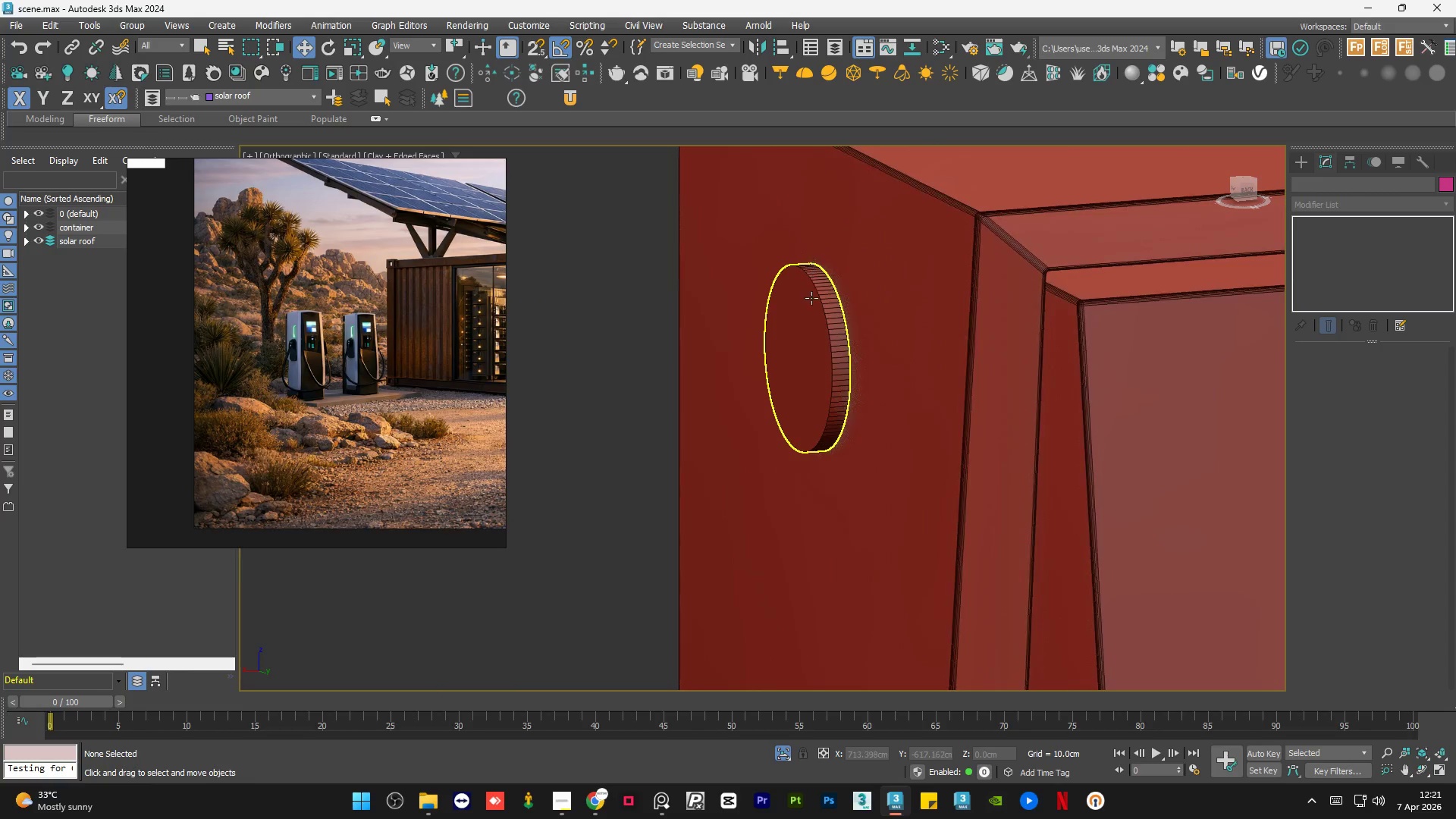 
right_click([1363, 224])
 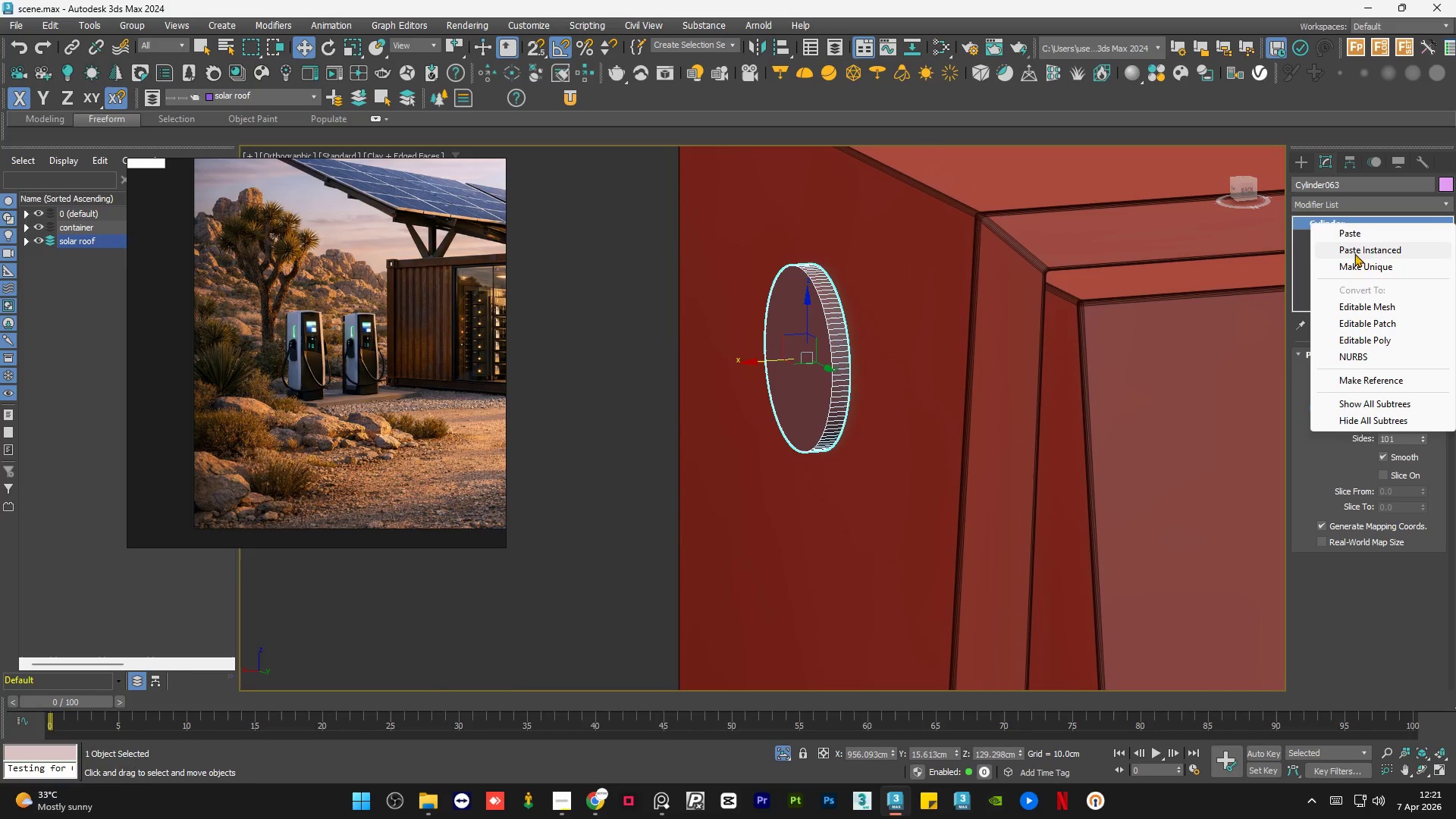 
left_click([1357, 251])
 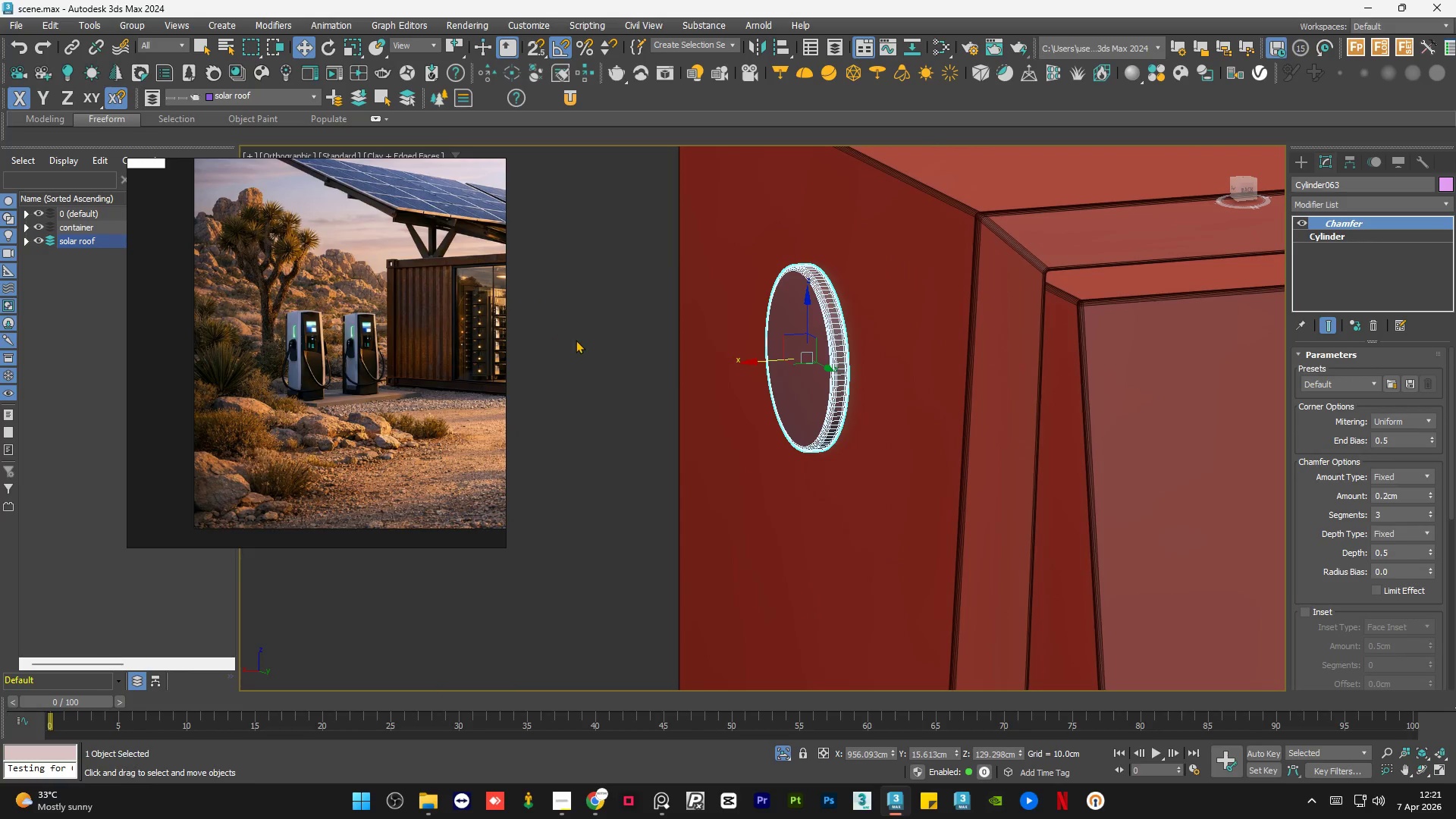 
double_click([576, 340])
 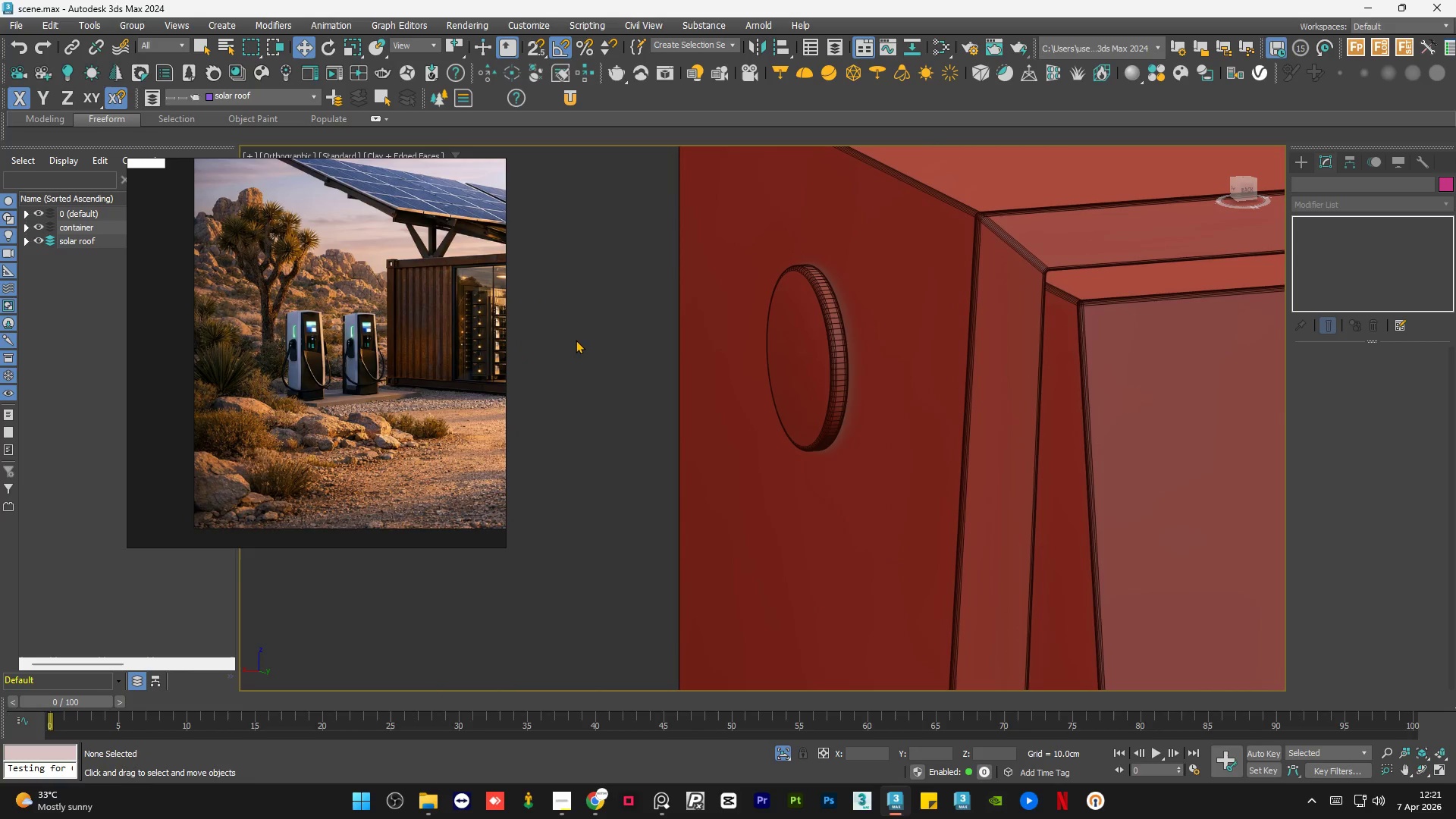 
key(F4)
 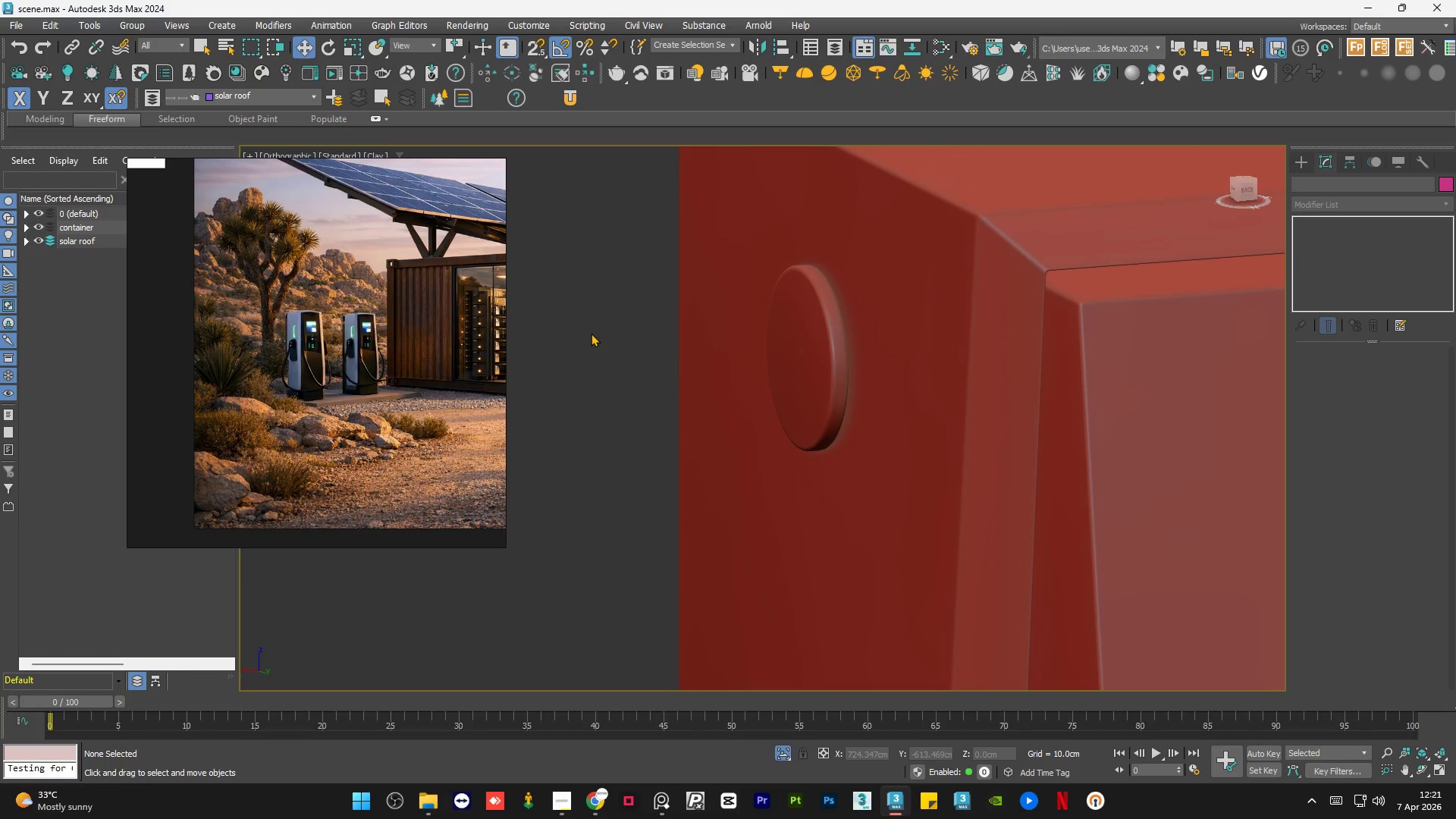 
key(F4)
 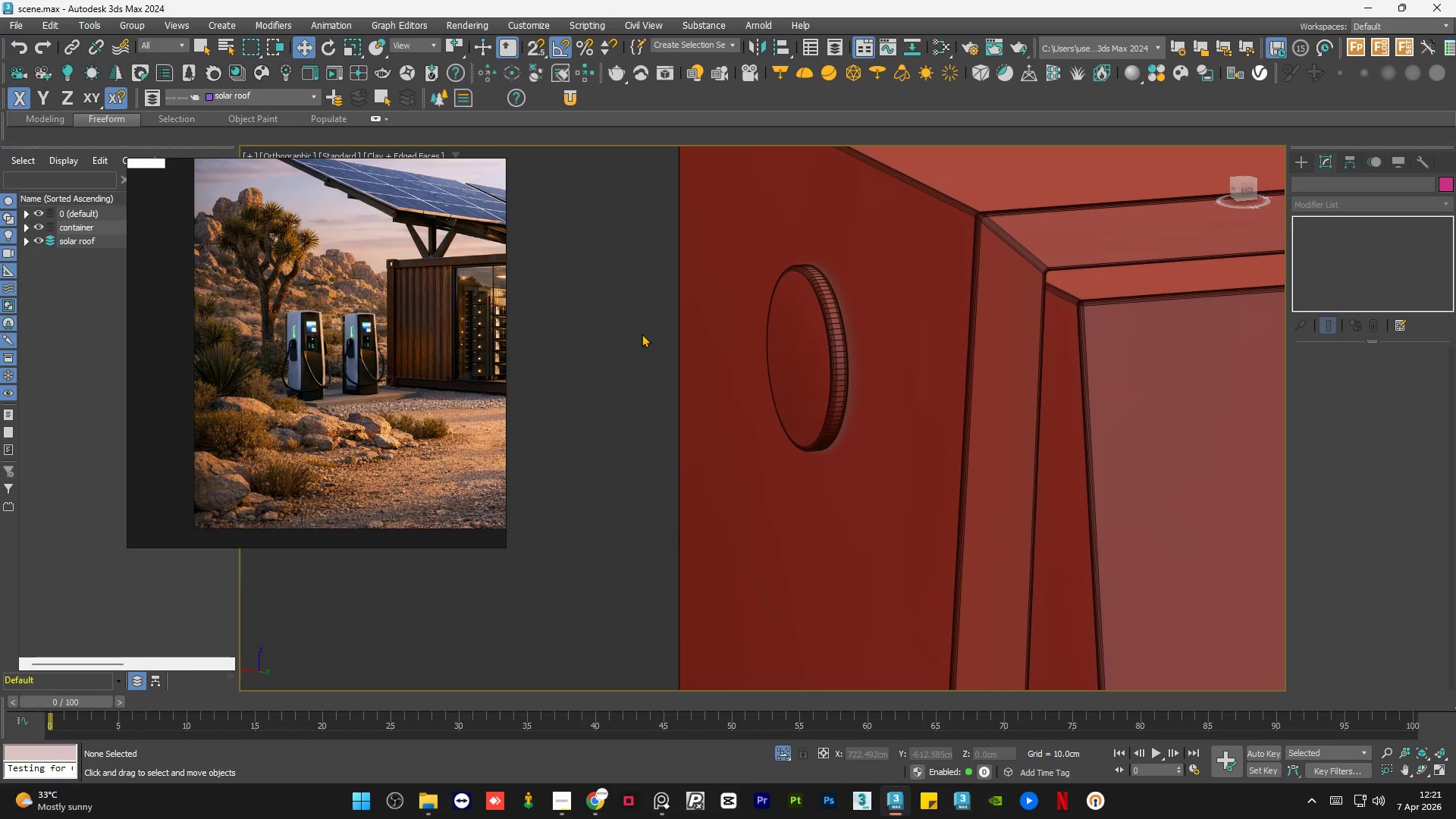 
key(Alt+AltLeft)
 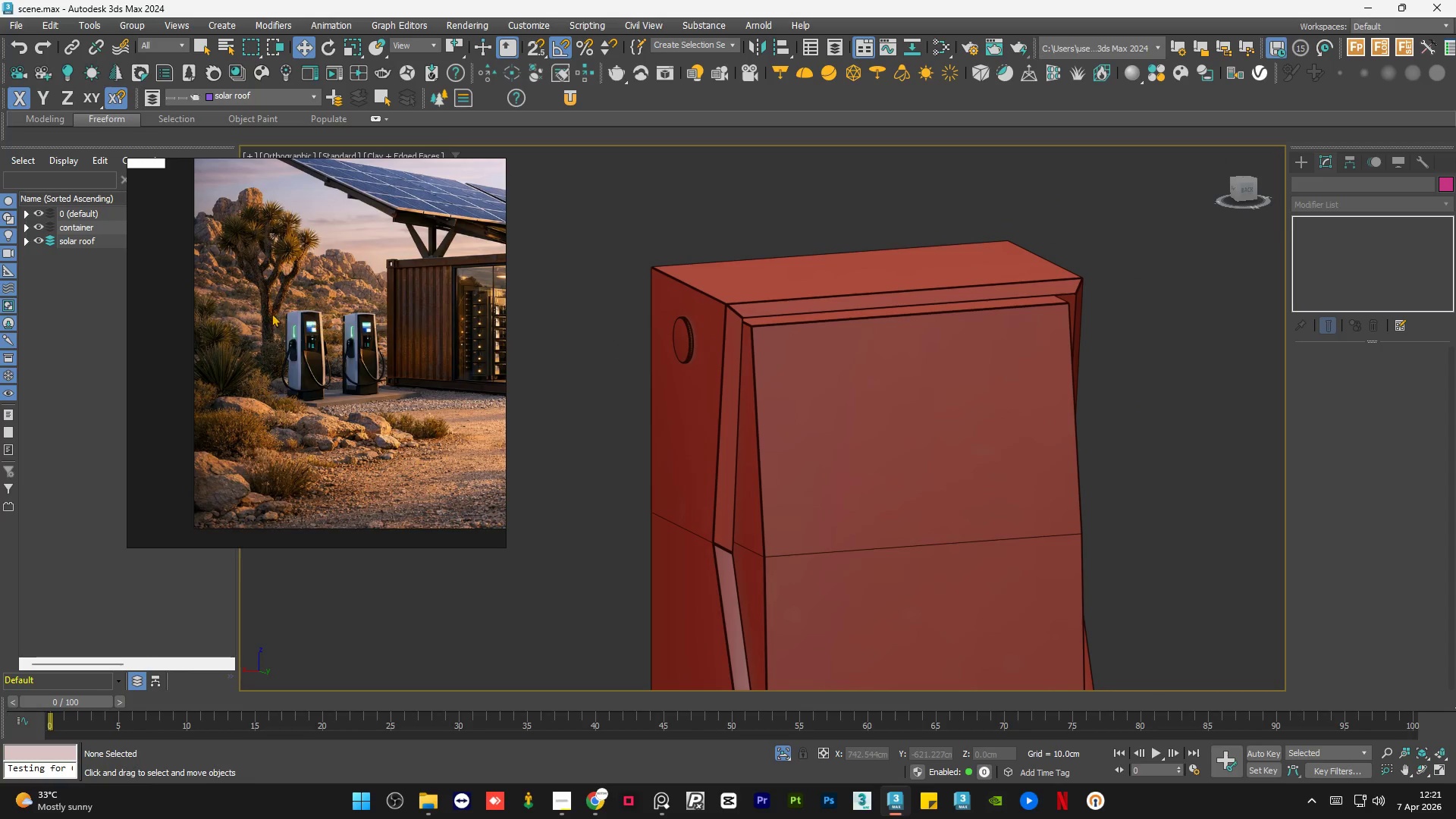 
scroll: coordinate [642, 334], scroll_direction: down, amount: 4.0
 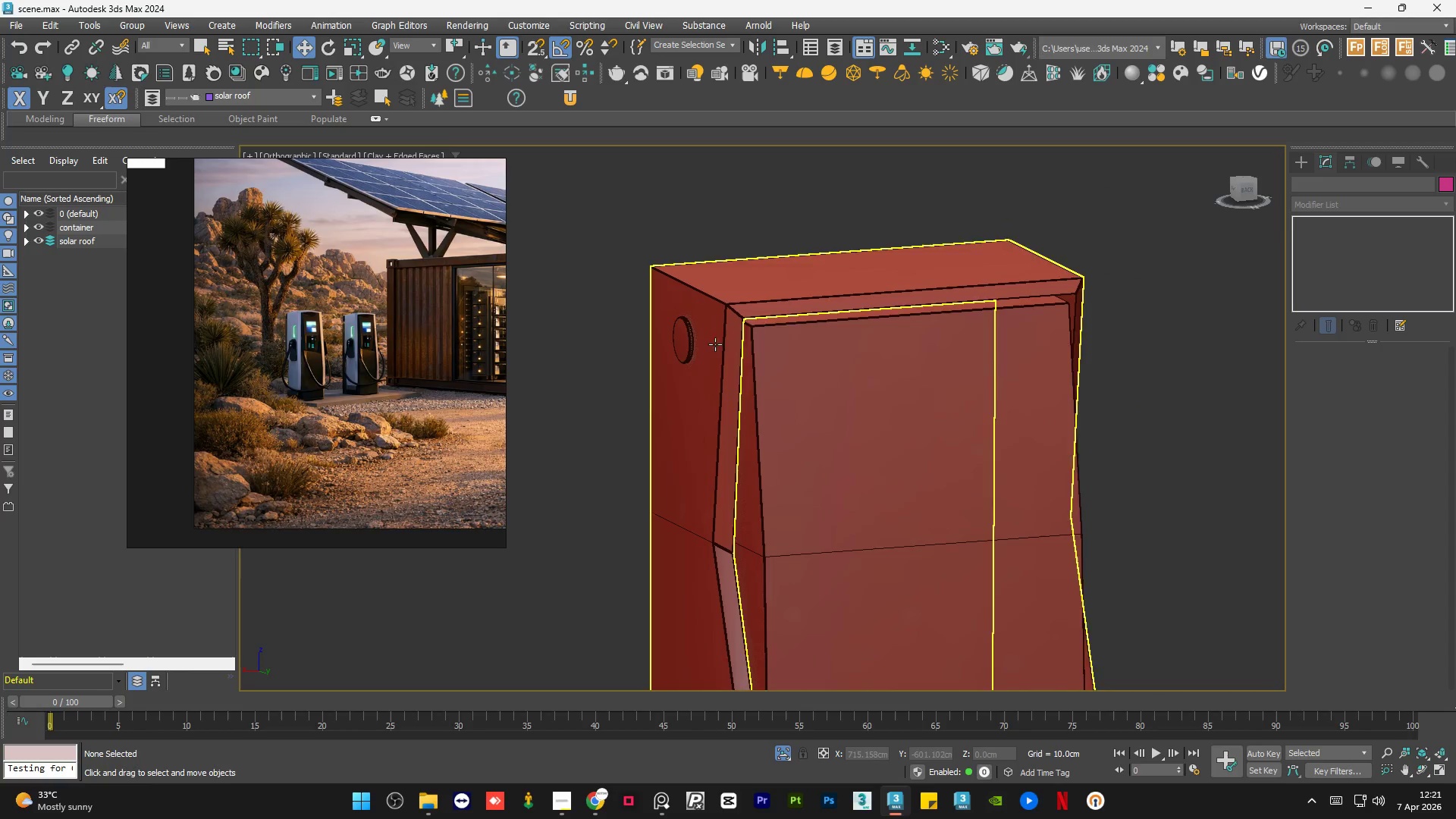 
scroll: coordinate [231, 362], scroll_direction: up, amount: 10.0
 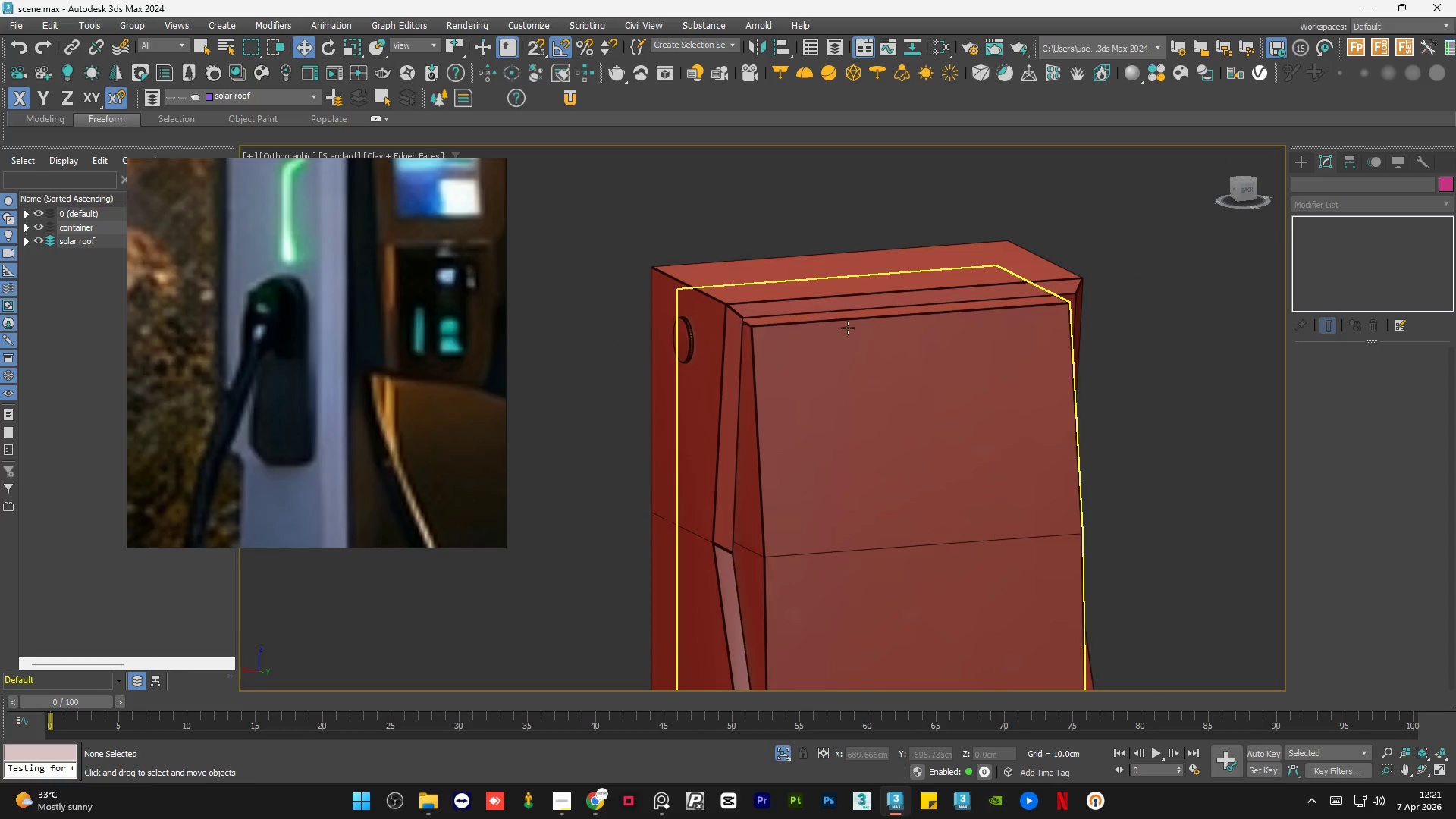 
hold_key(key=AltLeft, duration=0.83)
 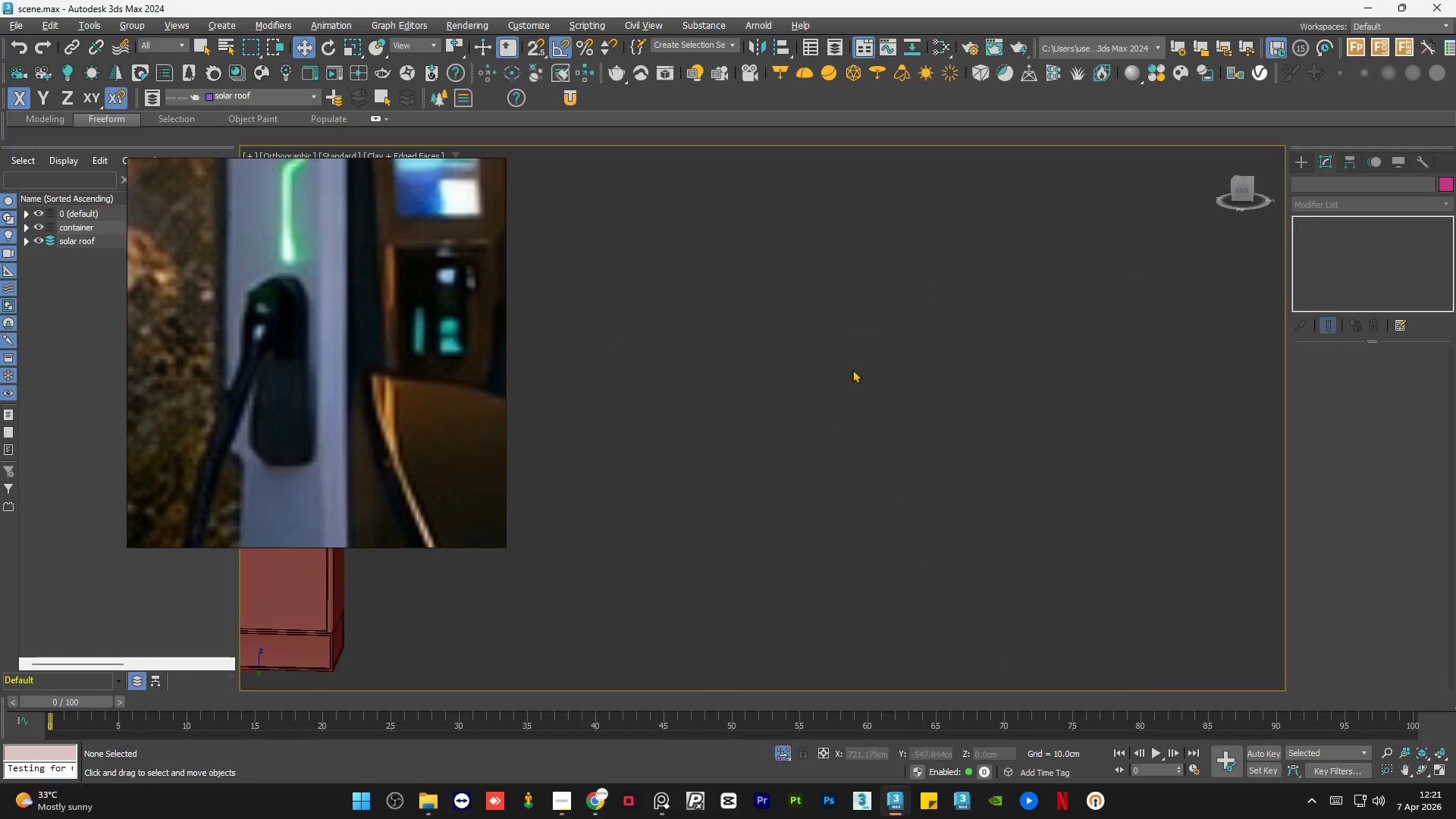 
scroll: coordinate [899, 349], scroll_direction: down, amount: 3.0
 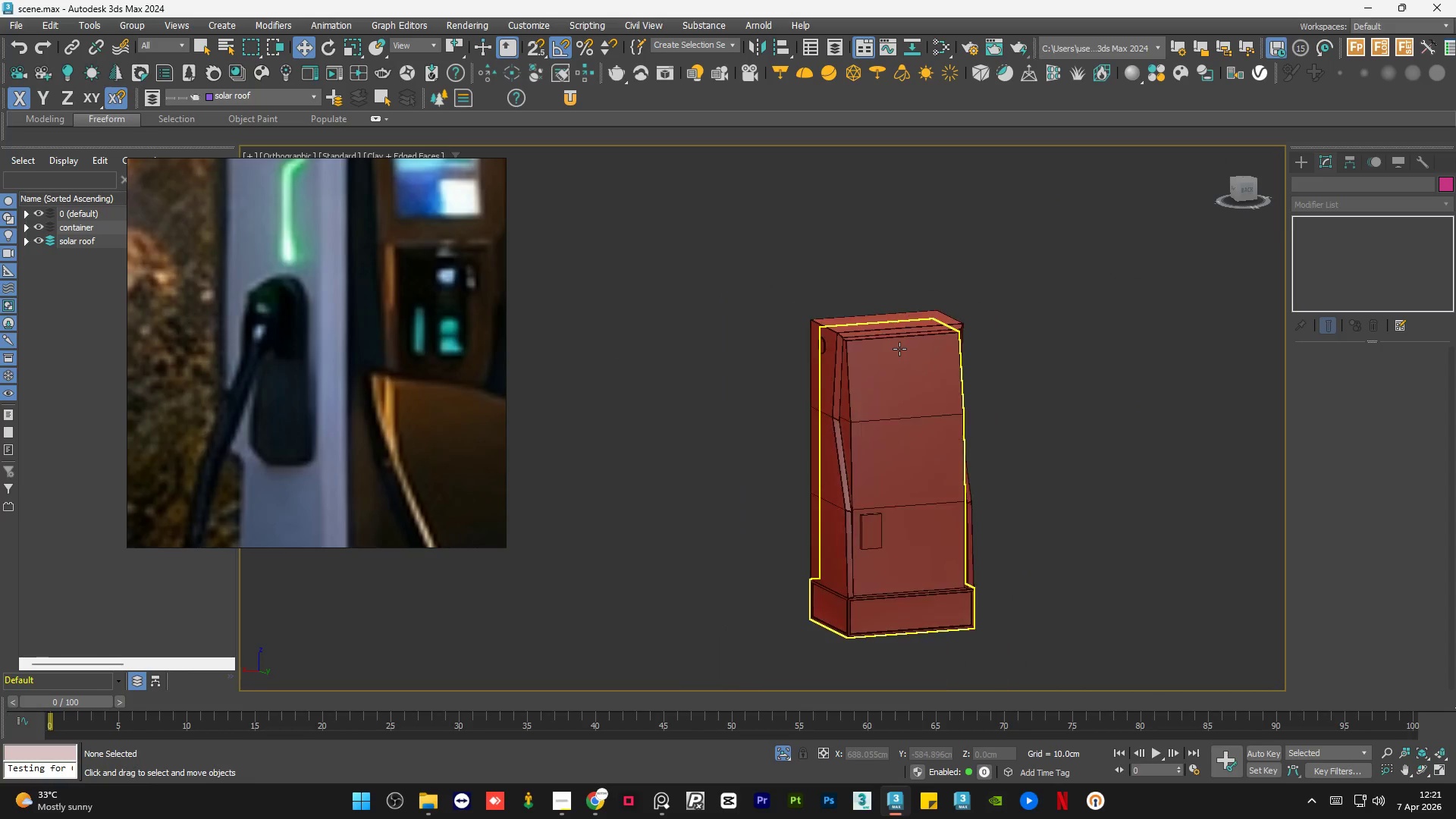 
hold_key(key=AltLeft, duration=0.55)
 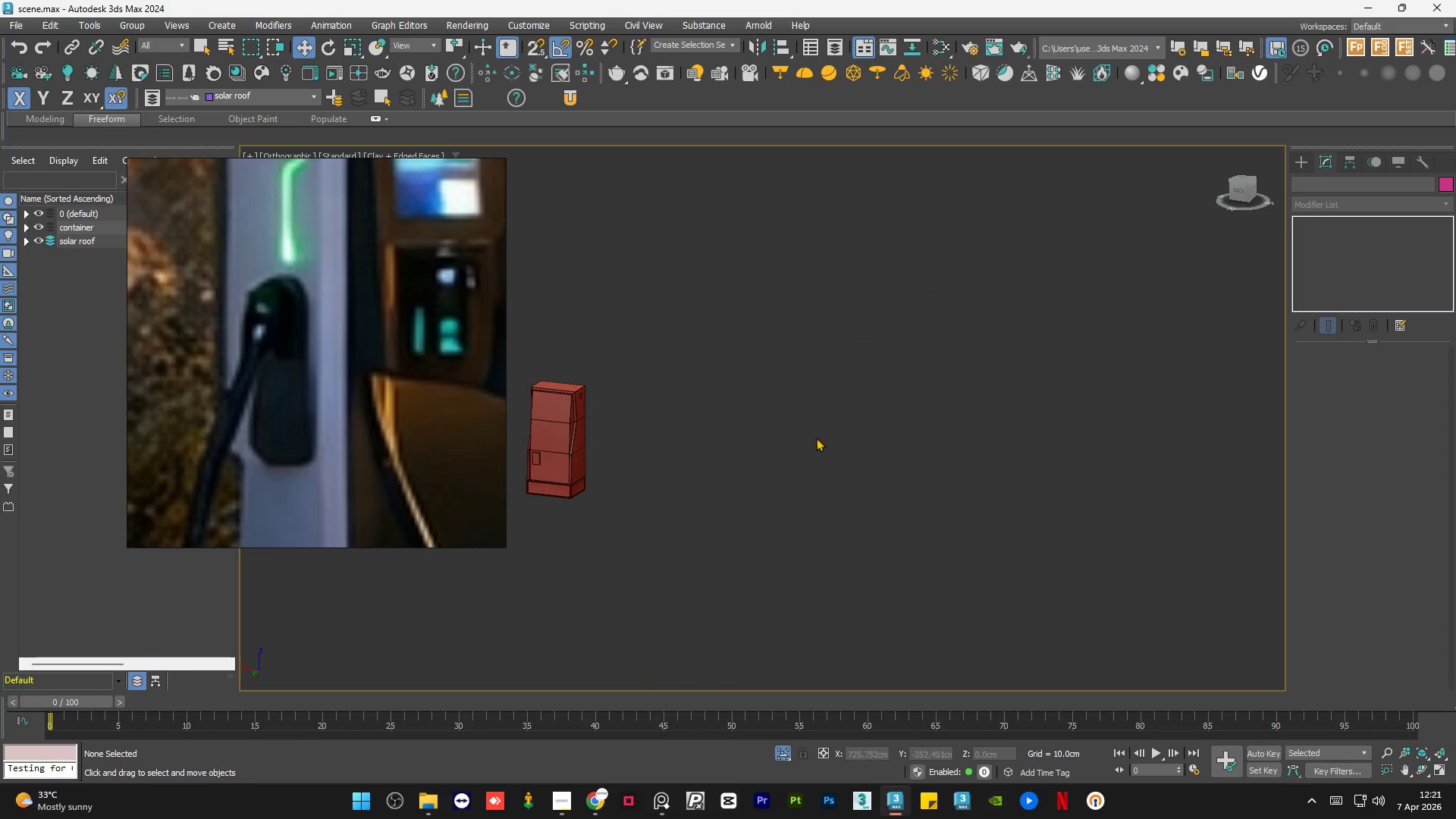 
scroll: coordinate [919, 391], scroll_direction: down, amount: 3.0
 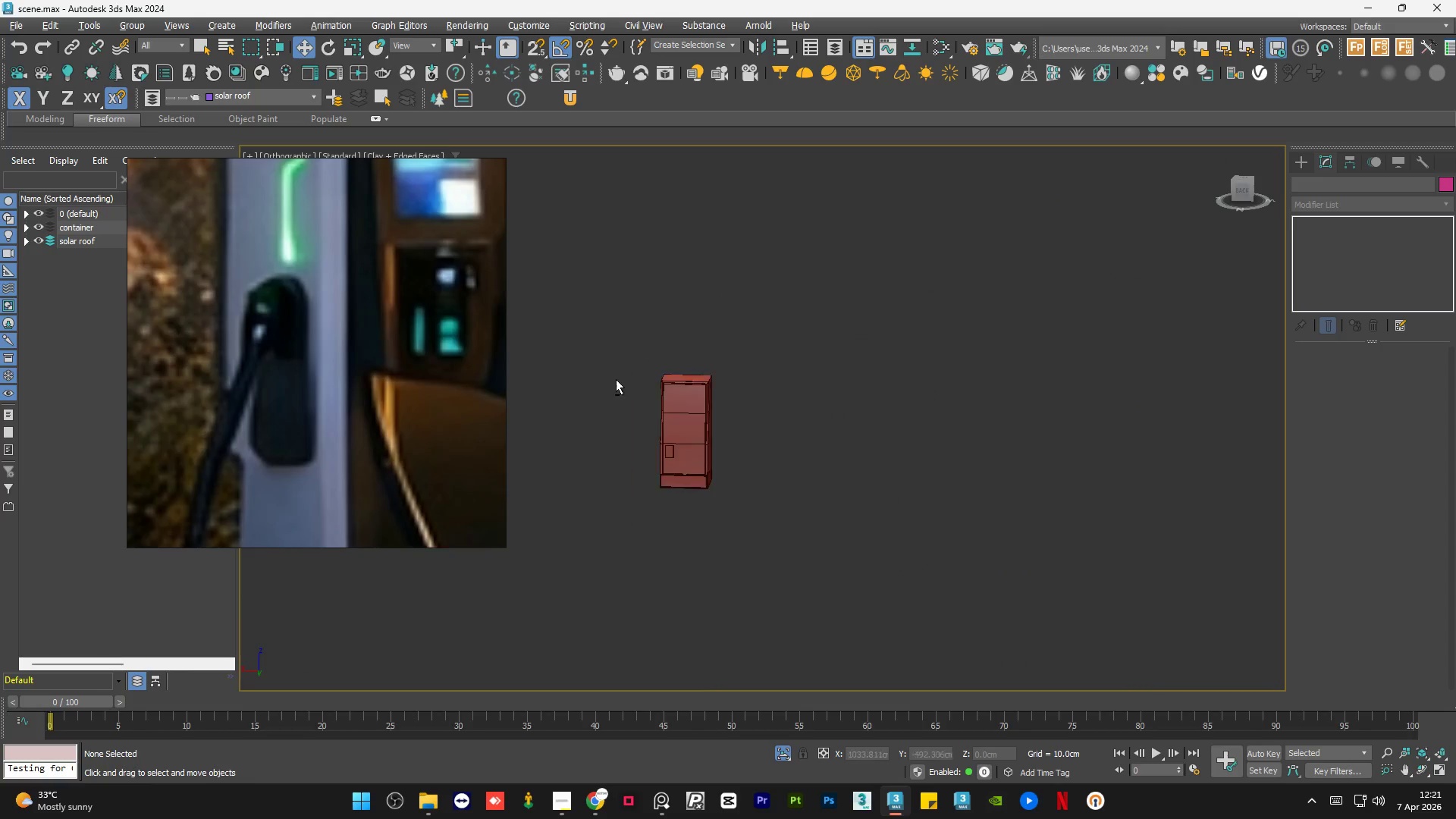 
hold_key(key=AltLeft, duration=0.52)
scroll: coordinate [720, 421], scroll_direction: down, amount: 1.0
 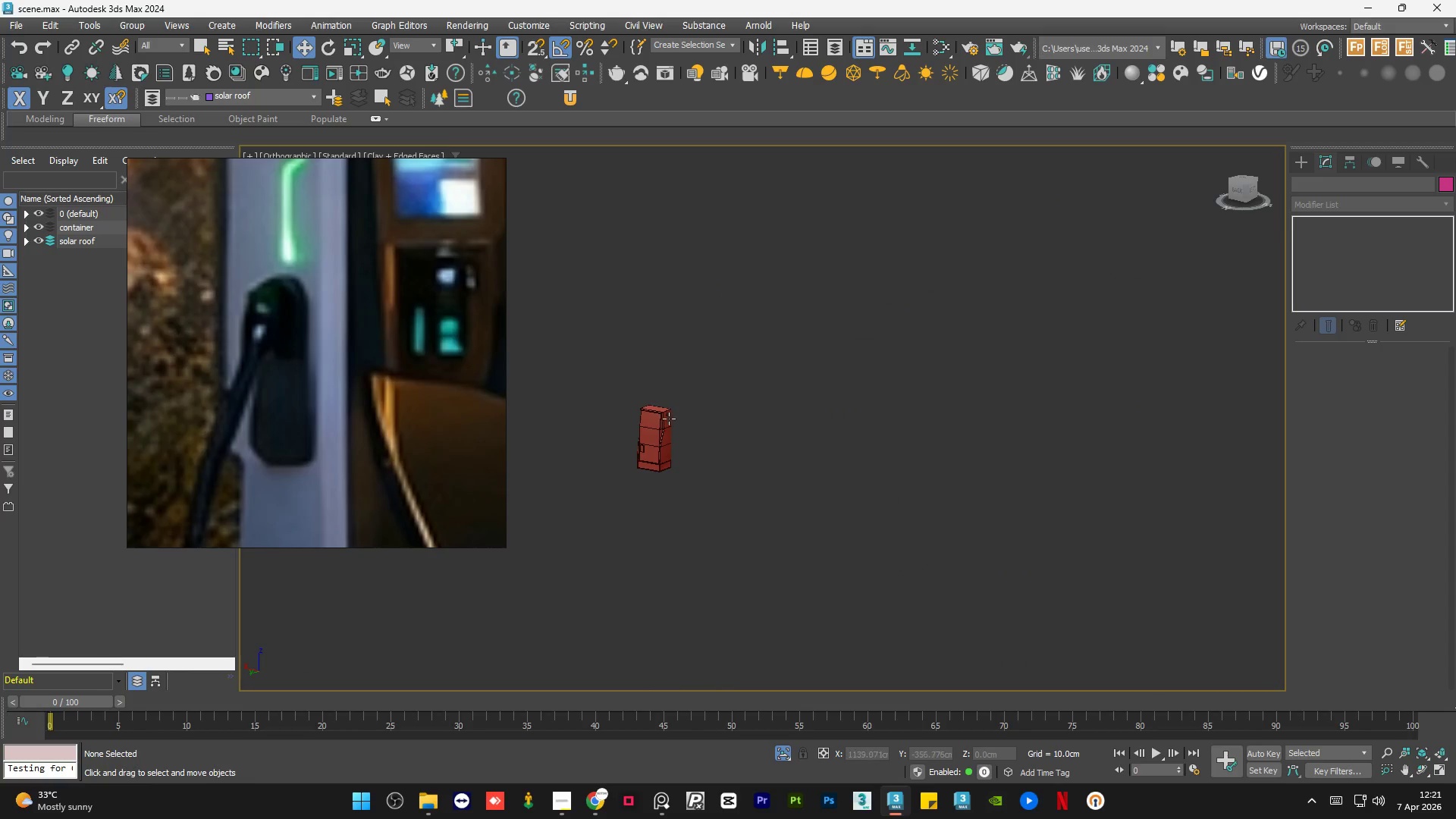 
hold_key(key=AltLeft, duration=0.95)
 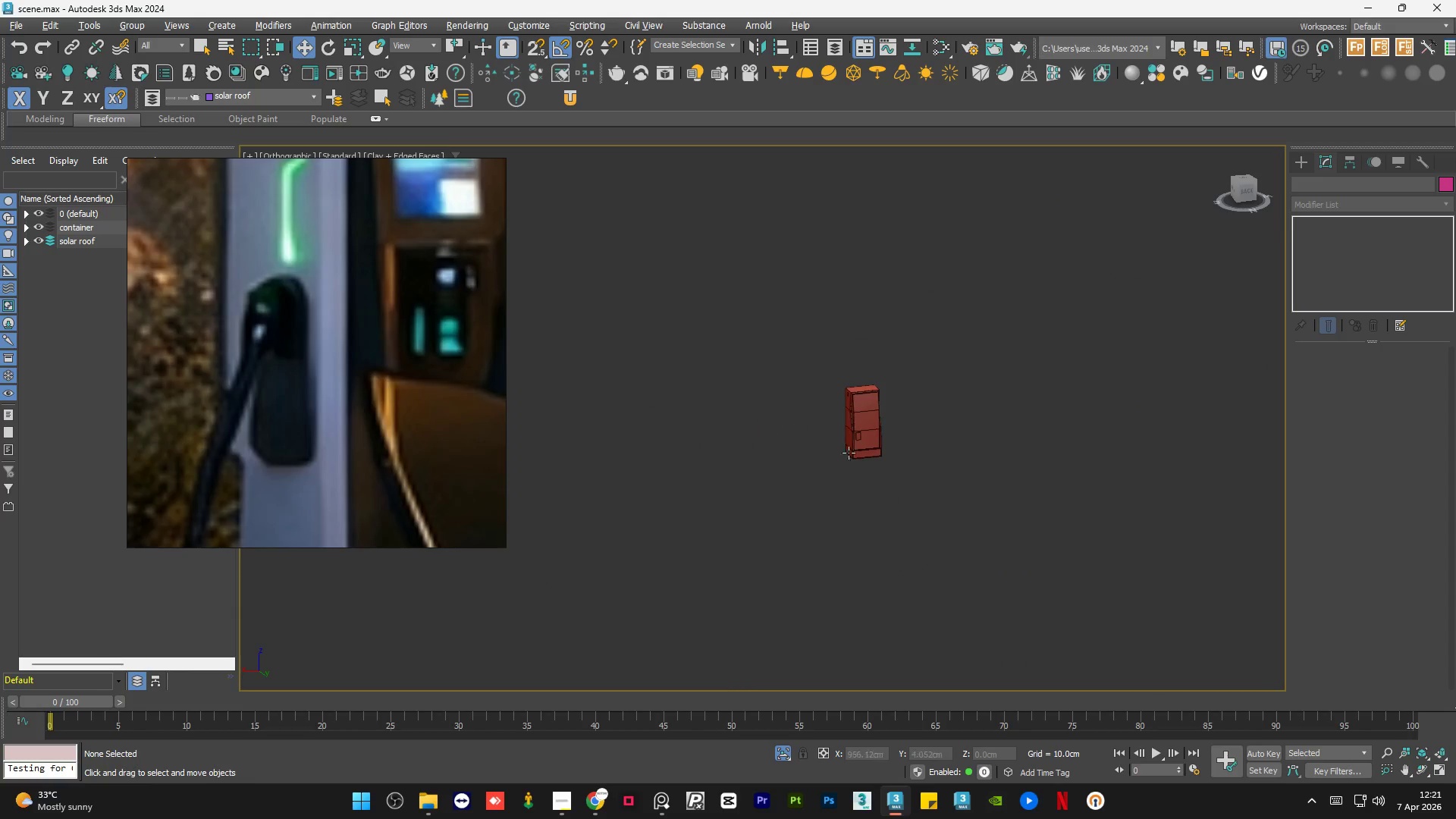 
scroll: coordinate [768, 431], scroll_direction: up, amount: 5.0
 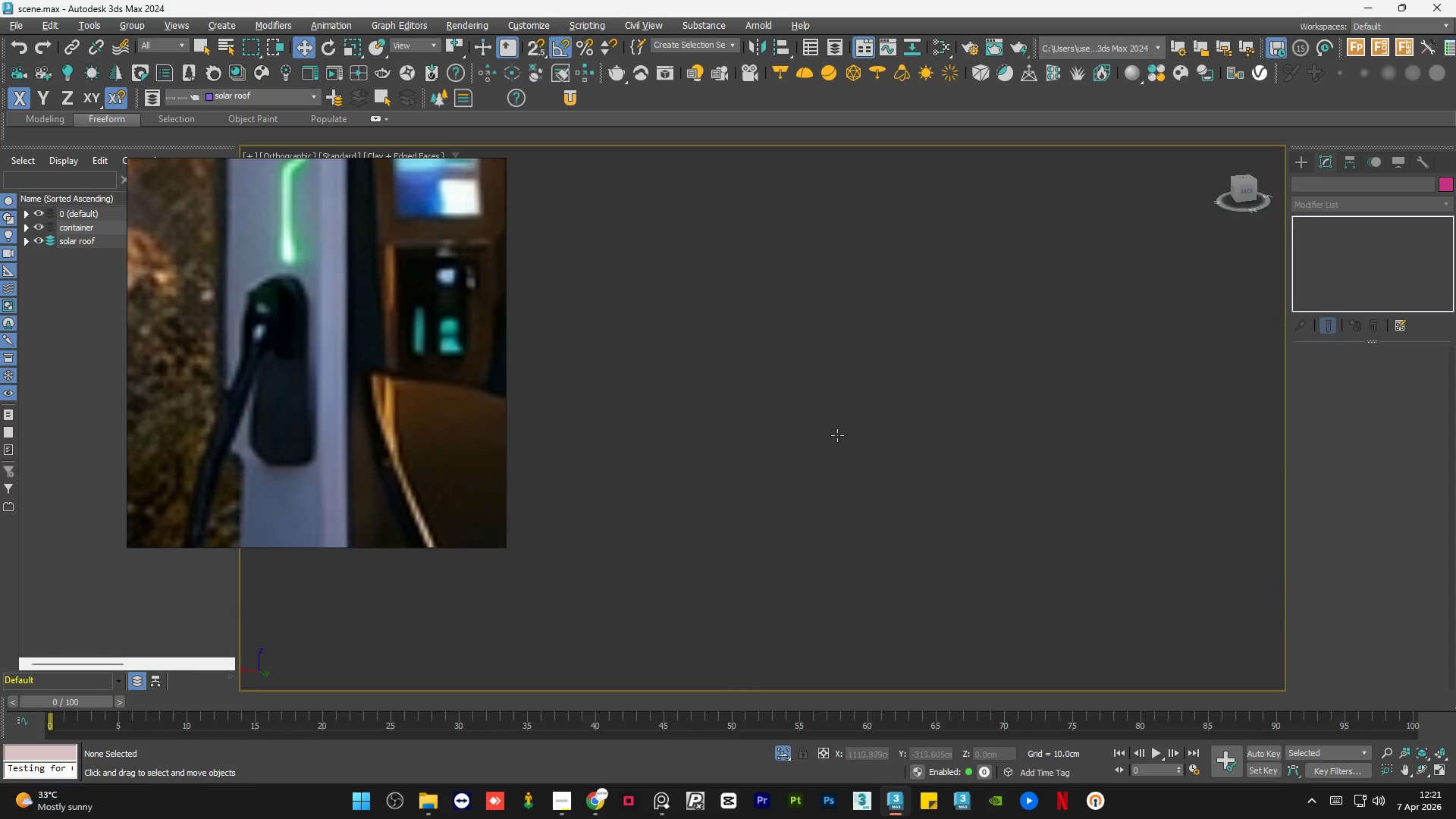 
hold_key(key=AltLeft, duration=0.58)
 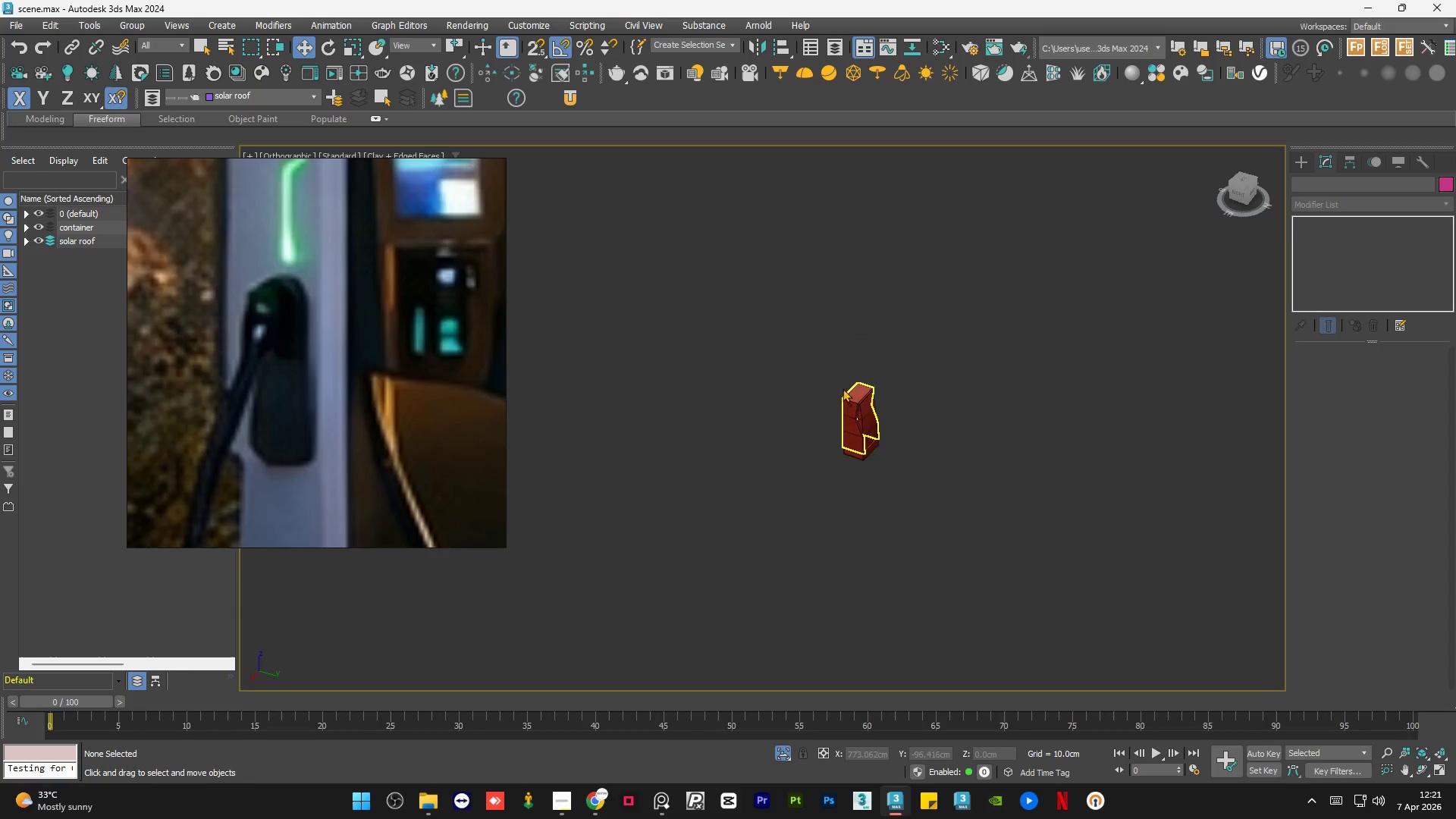 
scroll: coordinate [682, 406], scroll_direction: down, amount: 4.0
 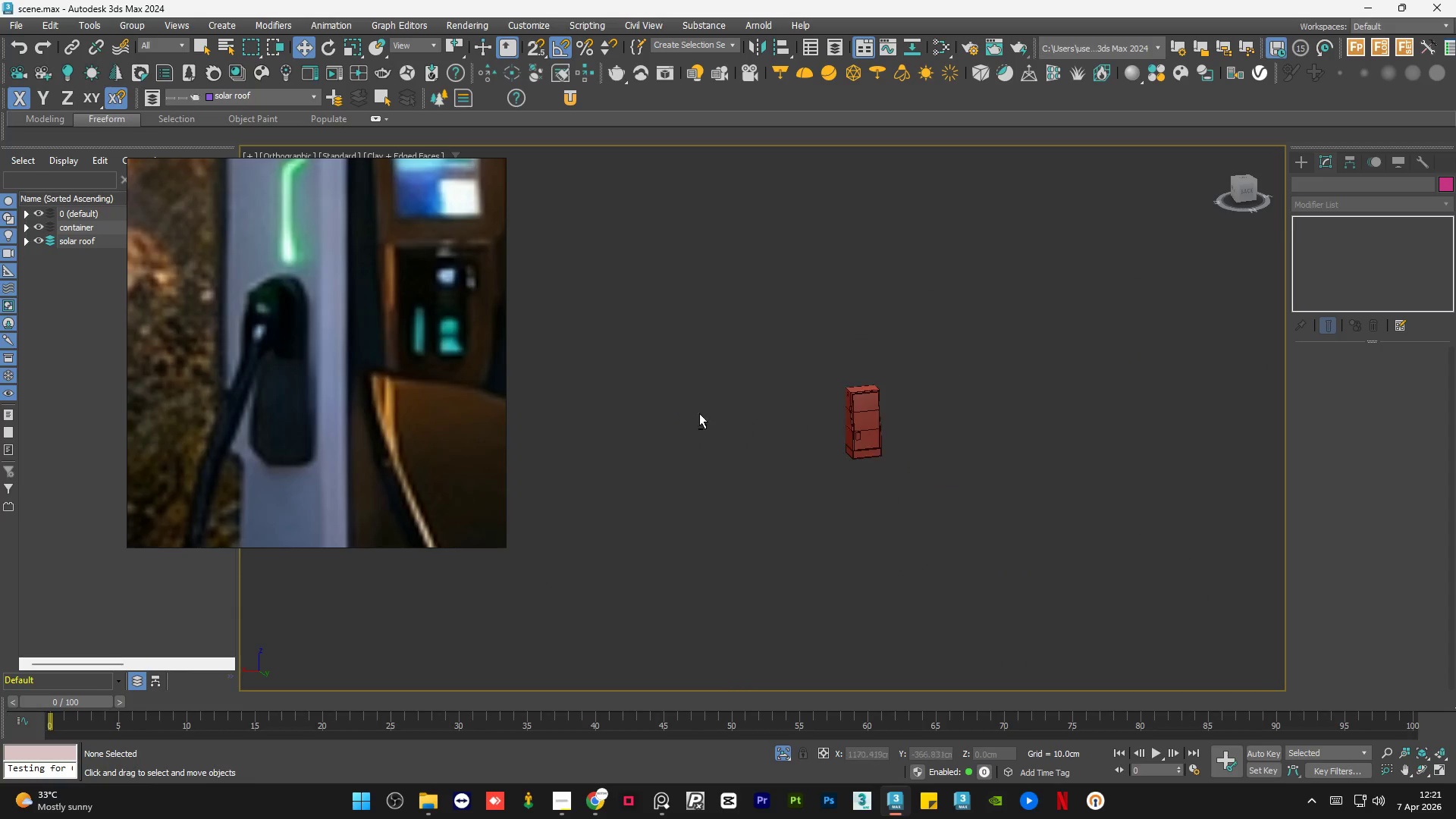 
scroll: coordinate [786, 390], scroll_direction: up, amount: 11.0
 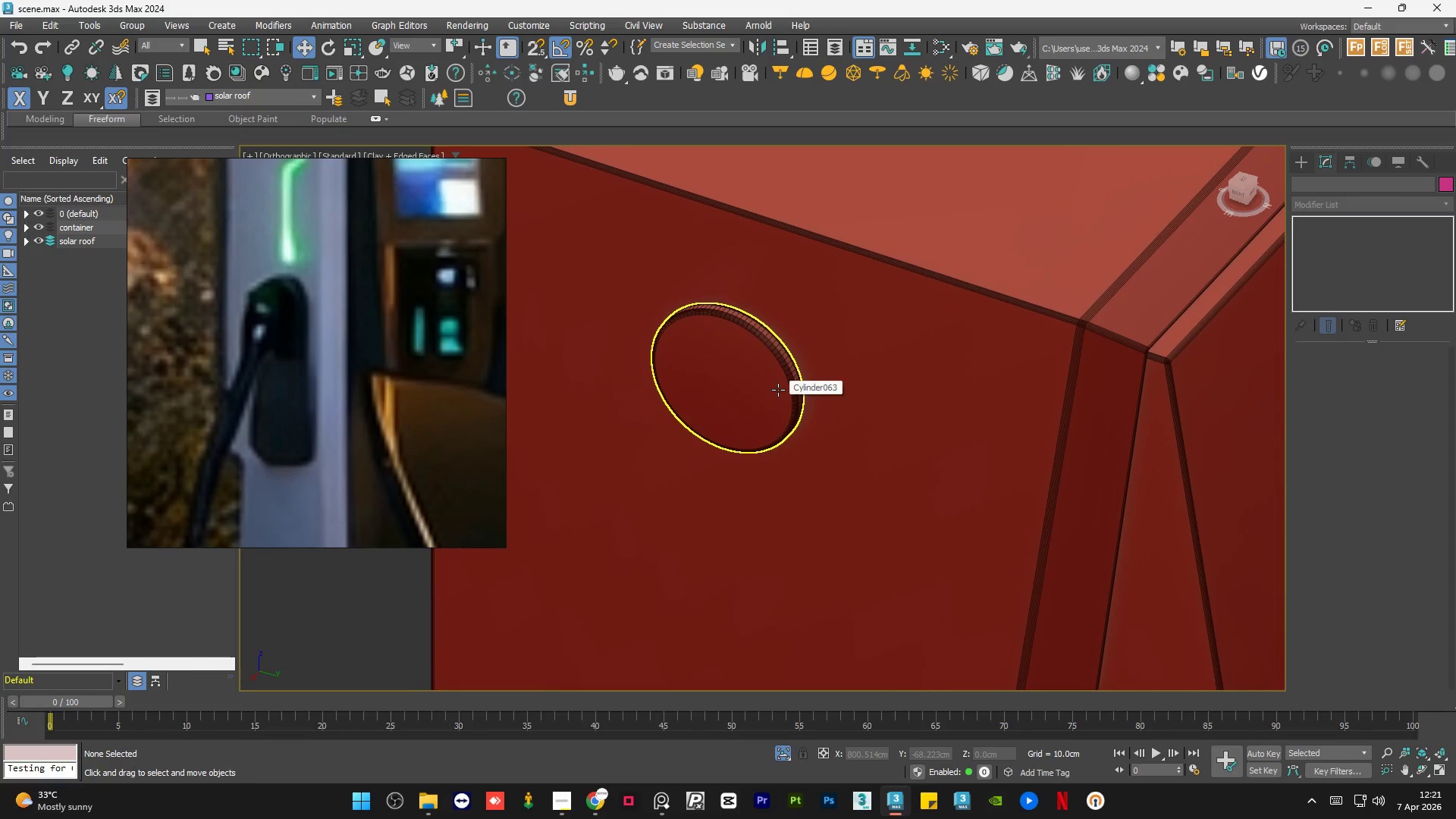 
scroll: coordinate [347, 325], scroll_direction: down, amount: 4.0
 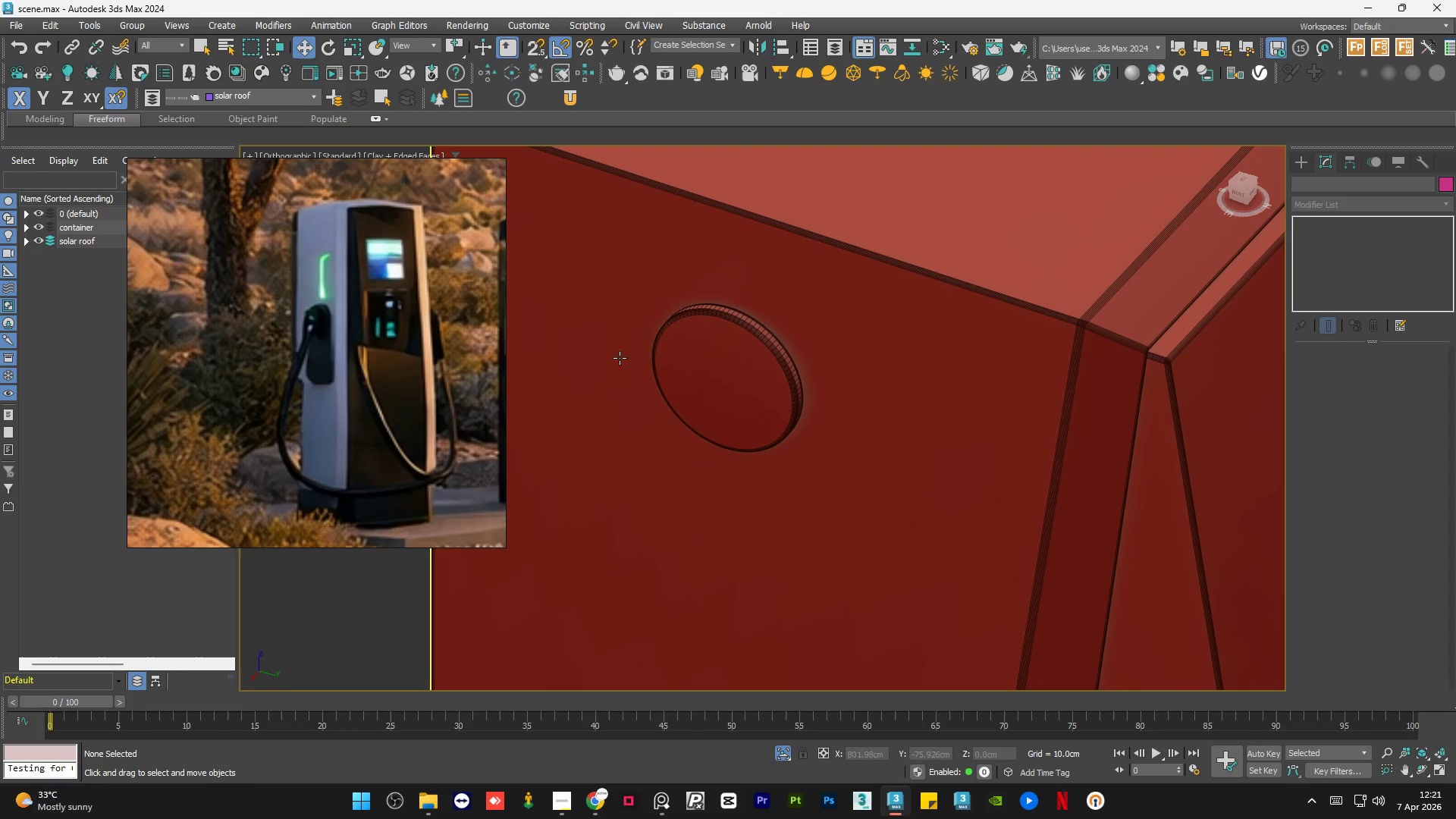 
key(Alt+AltLeft)
 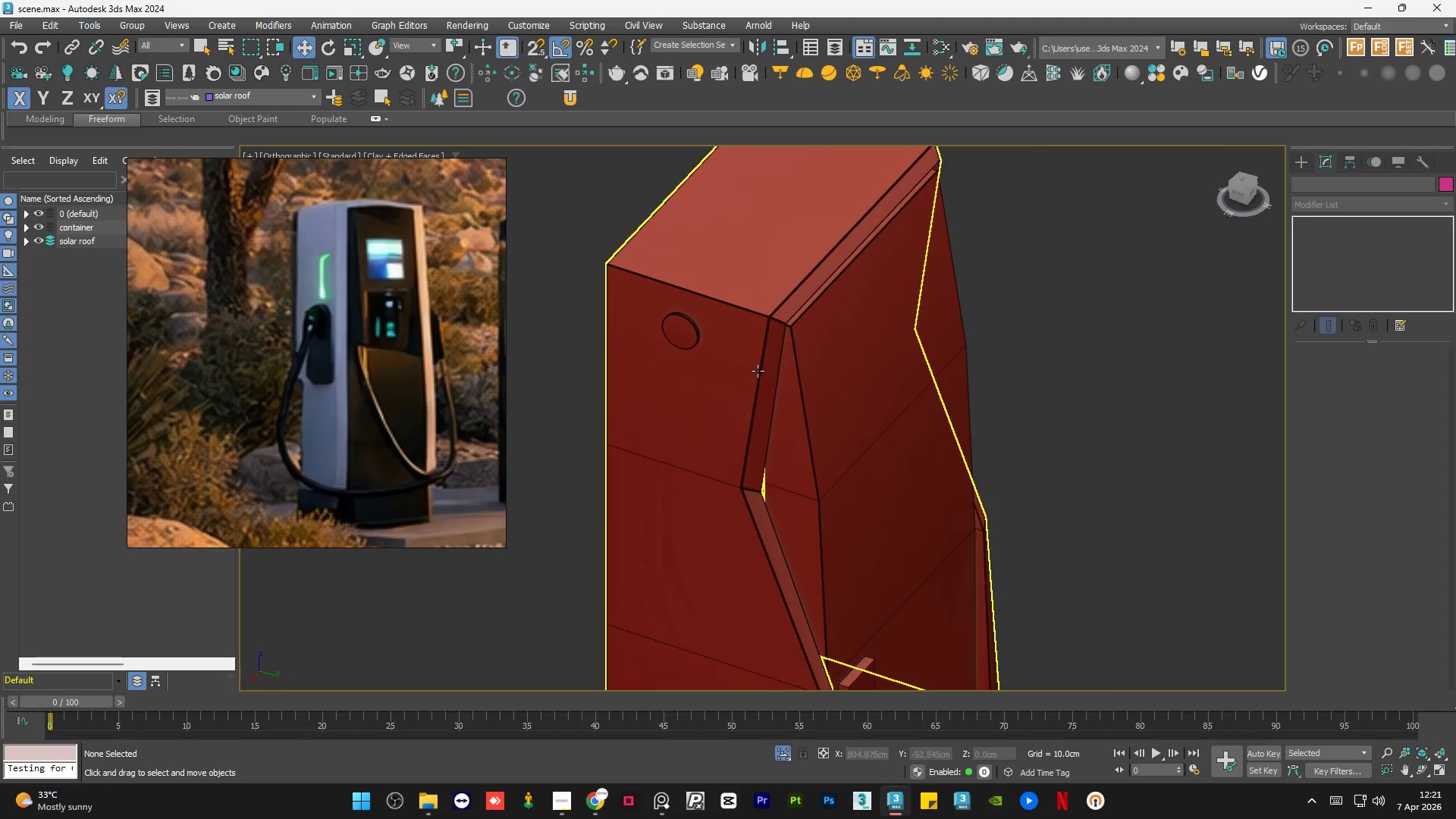 
scroll: coordinate [665, 315], scroll_direction: down, amount: 4.0
 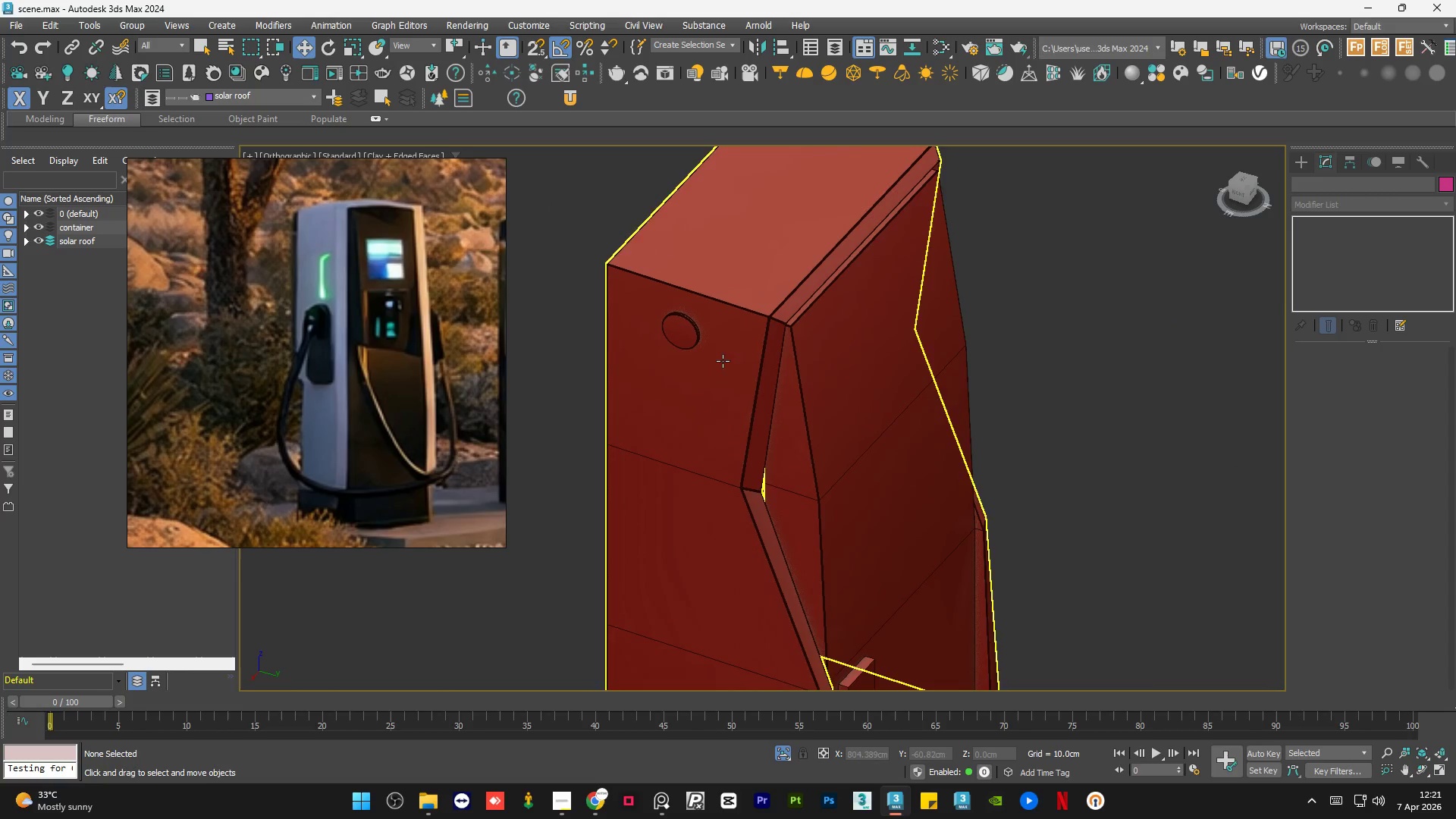 
key(Alt+AltLeft)
 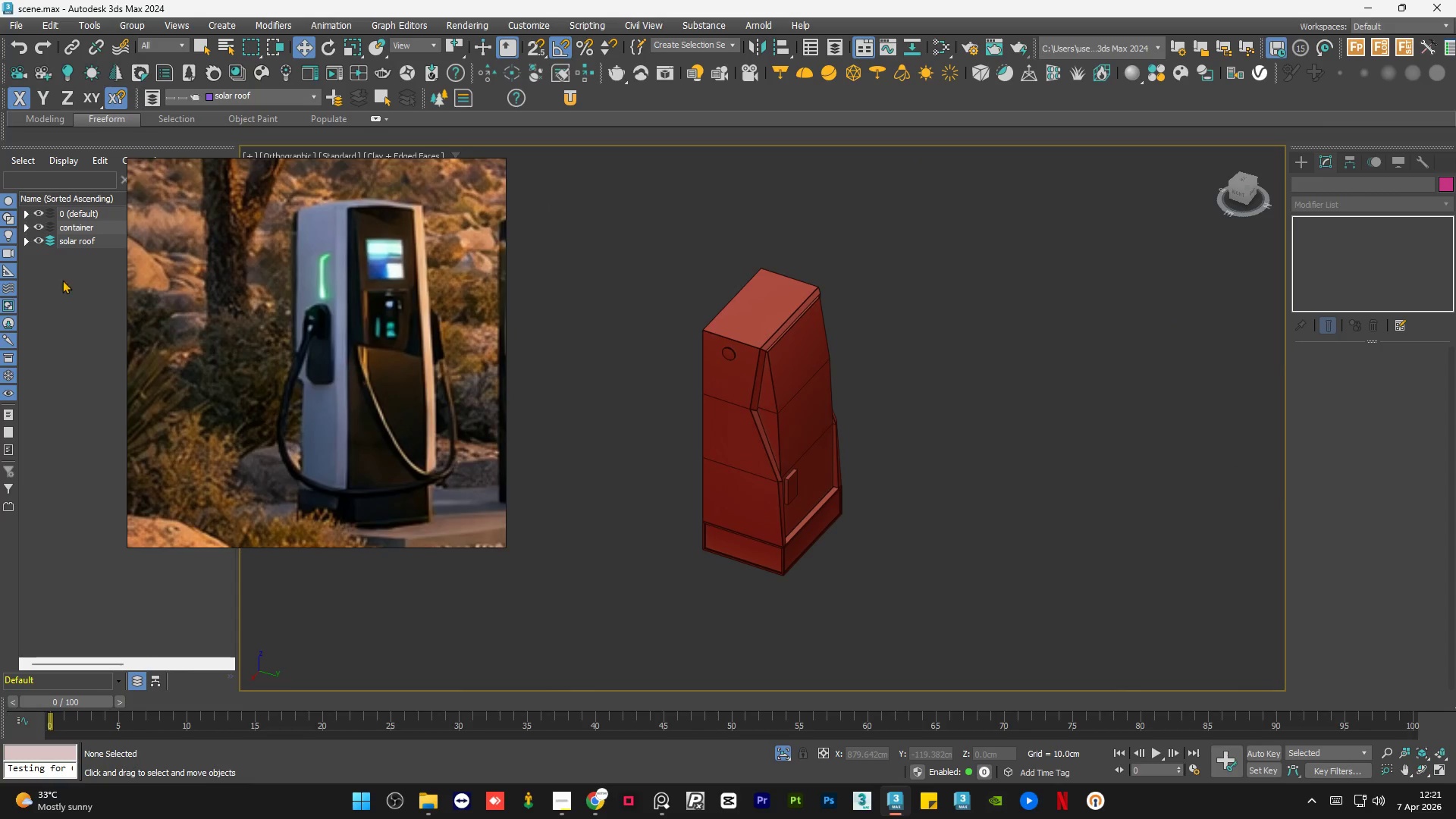 
scroll: coordinate [258, 297], scroll_direction: down, amount: 21.0
 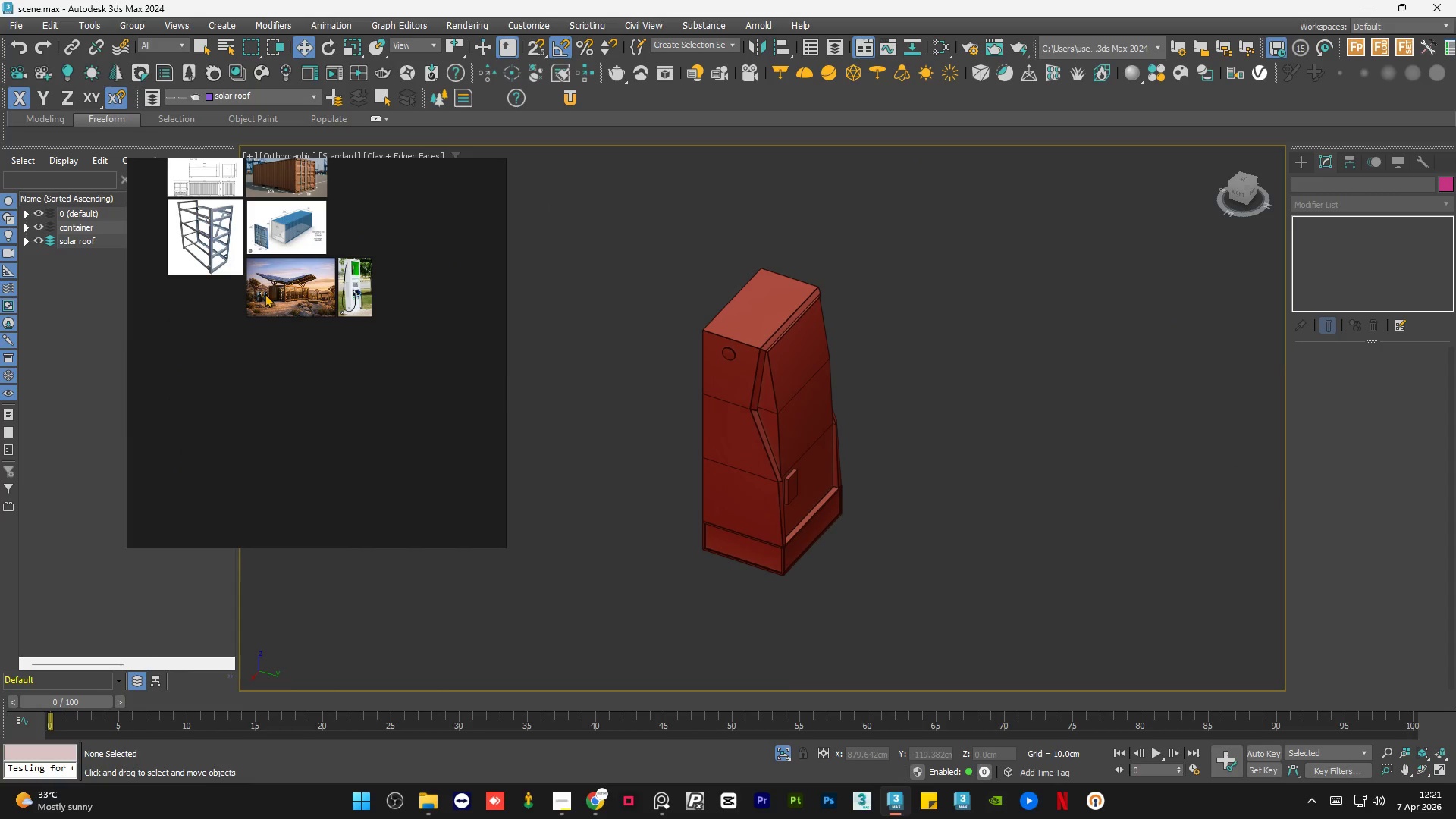 
scroll: coordinate [257, 285], scroll_direction: up, amount: 17.0
 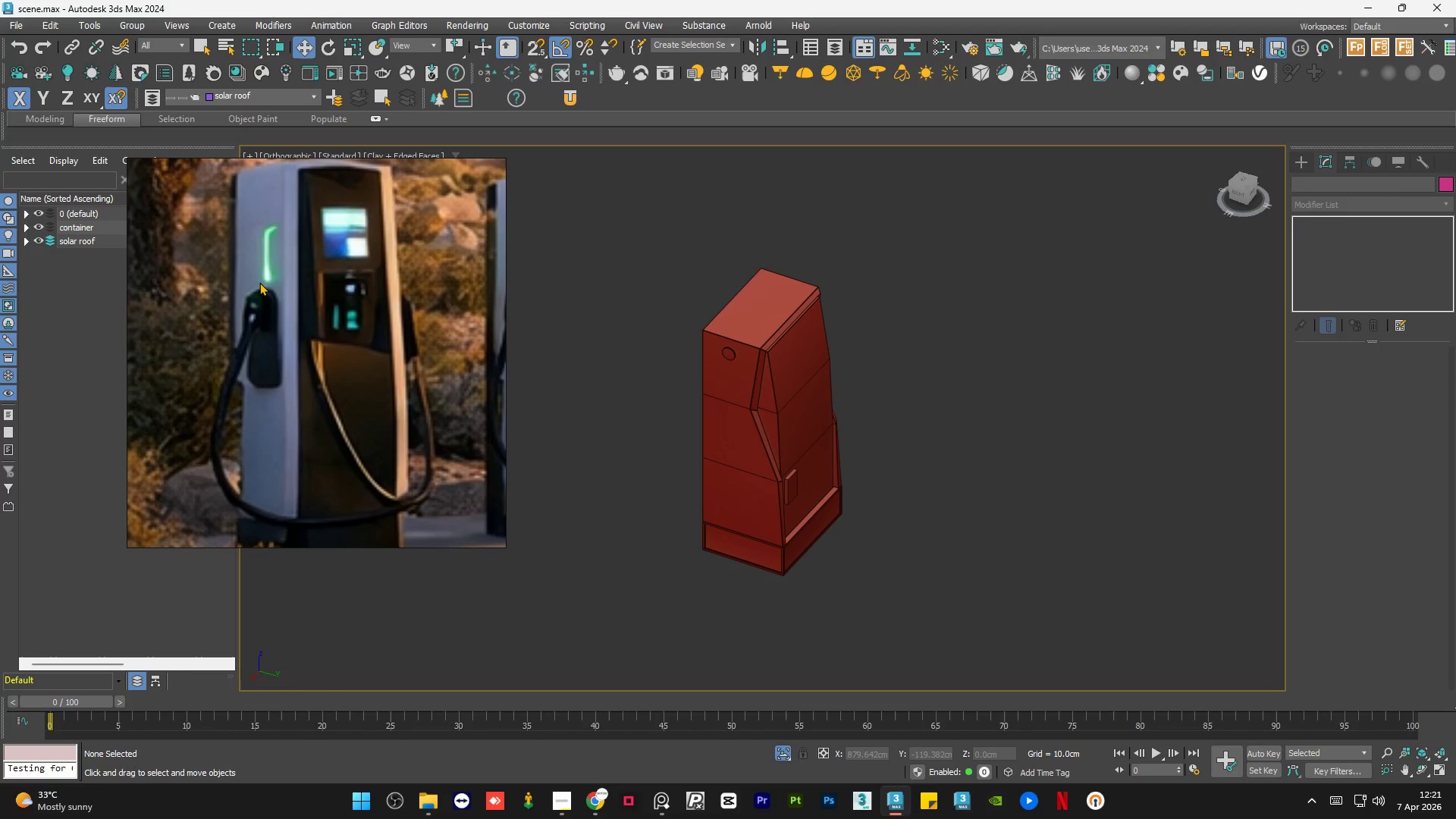 
scroll: coordinate [475, 228], scroll_direction: down, amount: 9.0
 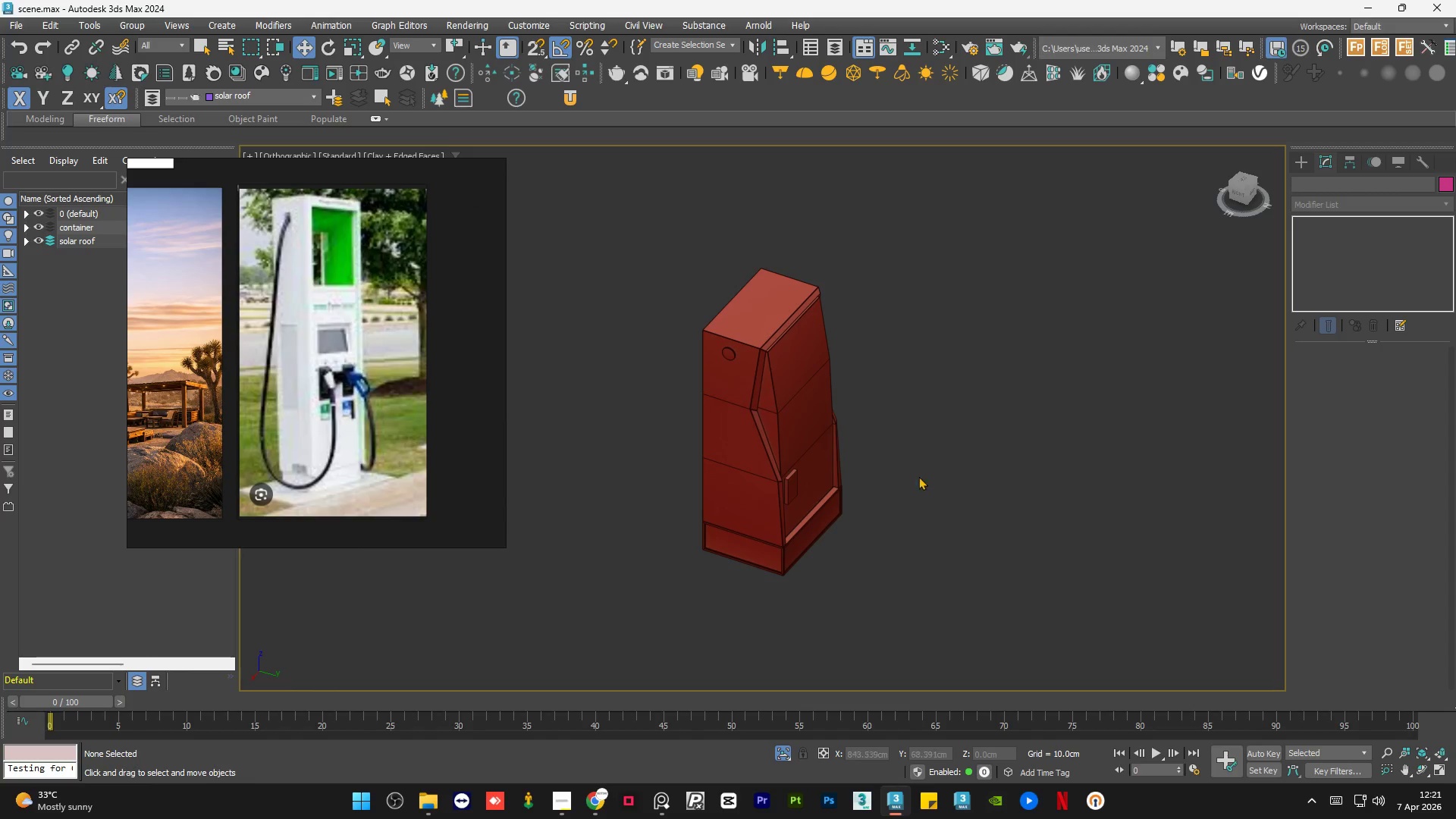 
left_click([876, 447])
 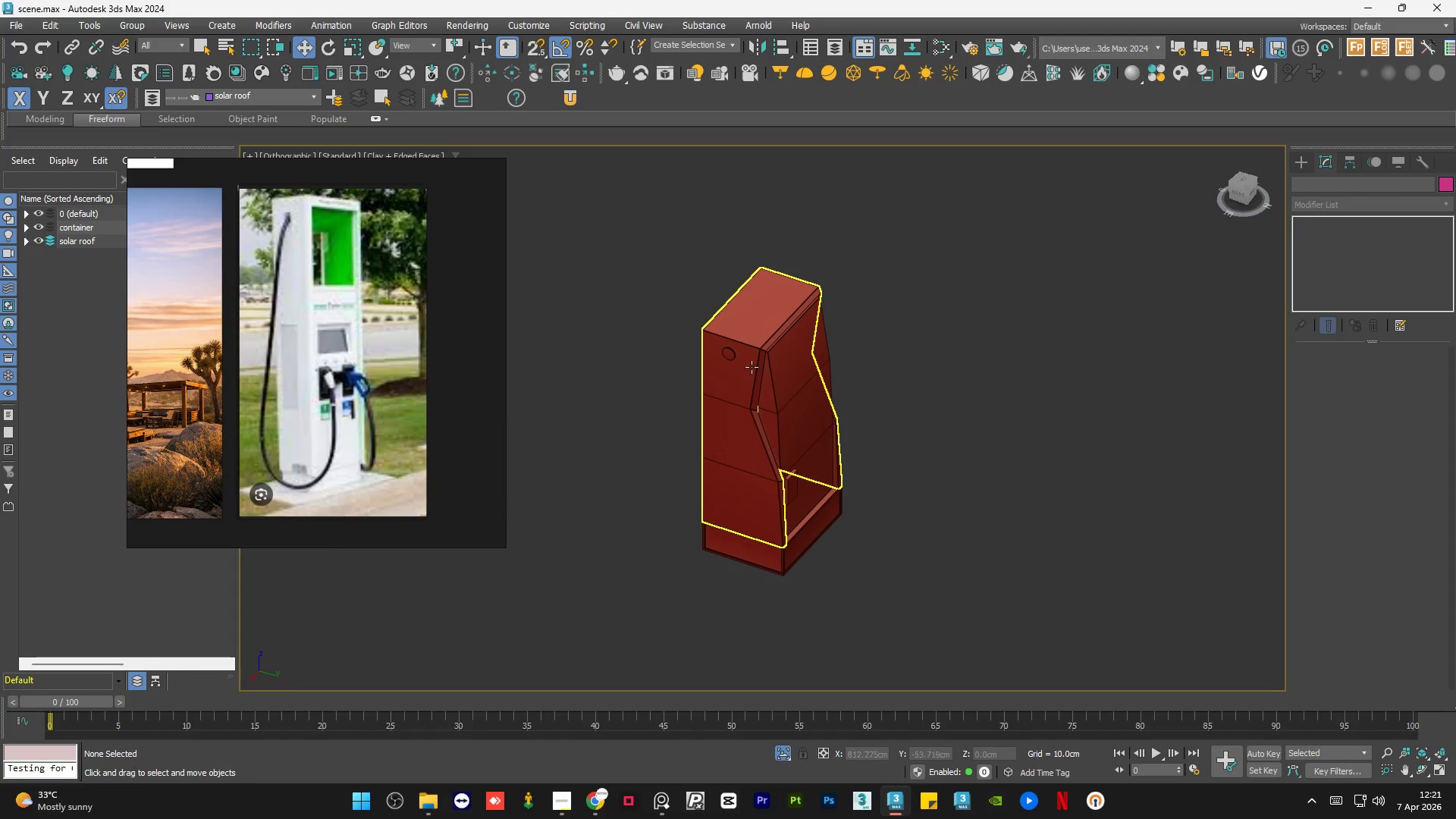 
hold_key(key=AltLeft, duration=0.69)
 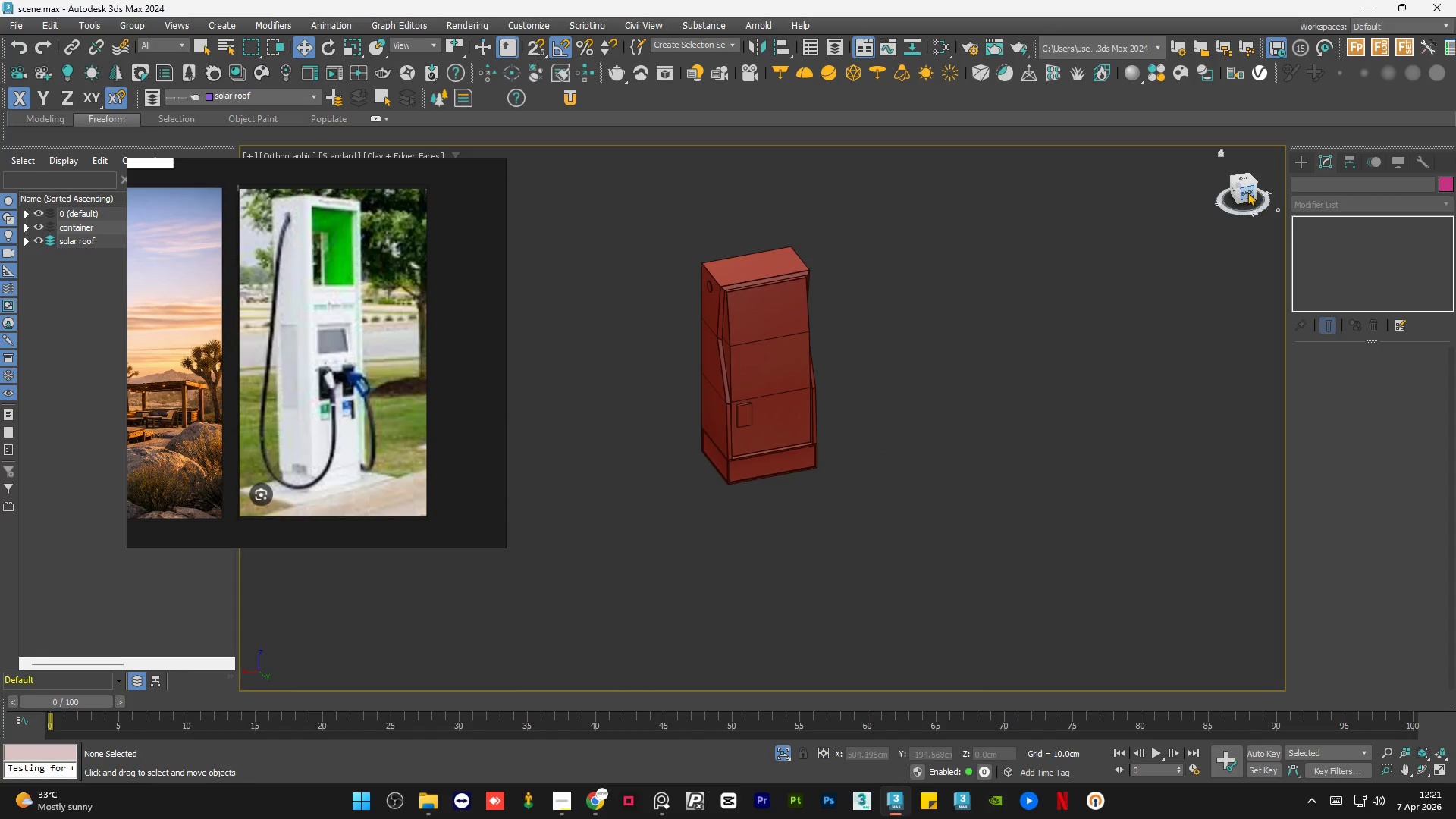 
scroll: coordinate [771, 358], scroll_direction: down, amount: 1.0
 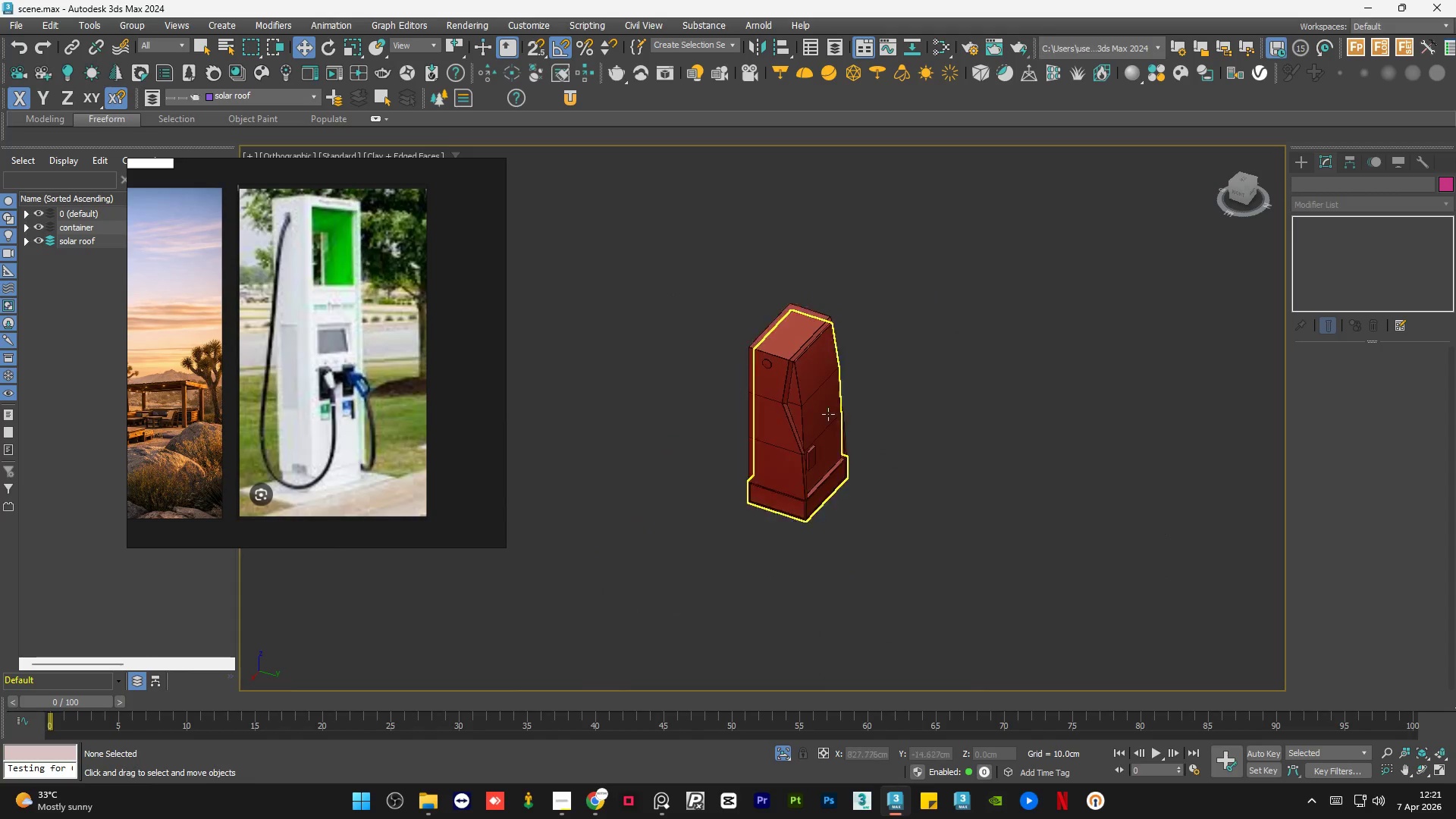 
scroll: coordinate [789, 432], scroll_direction: up, amount: 1.0
 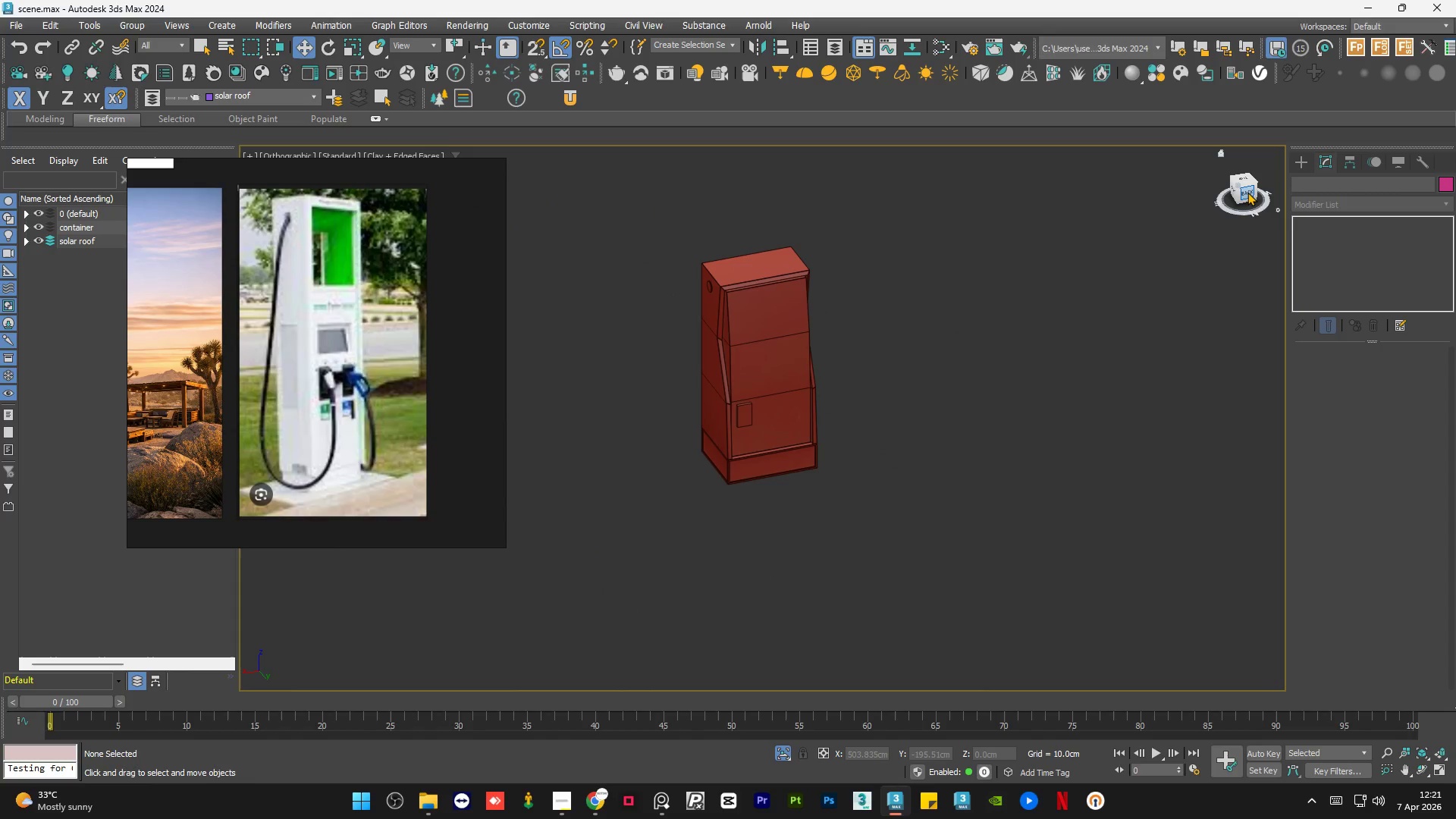 
left_click([1247, 192])
 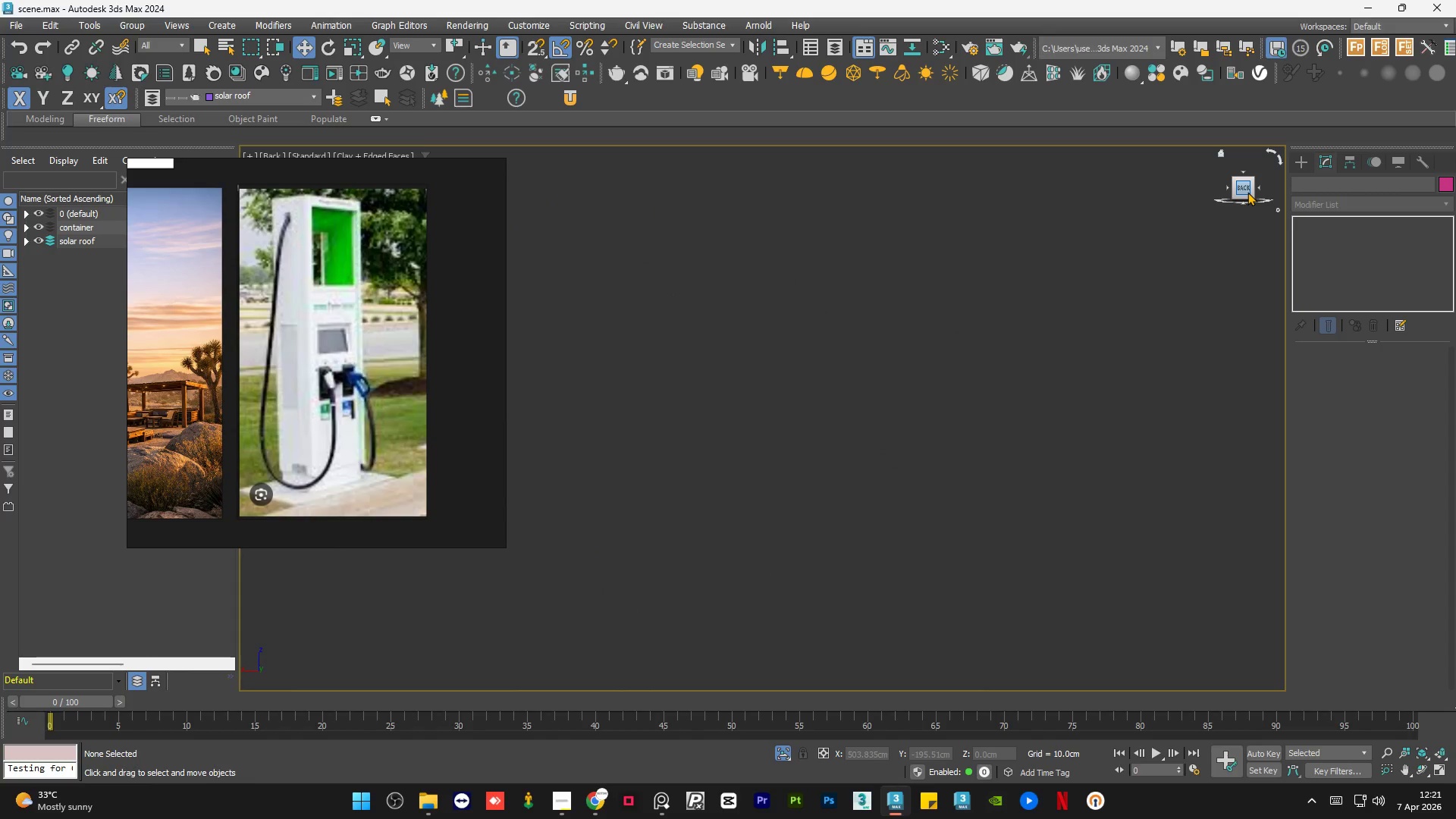 
scroll: coordinate [841, 354], scroll_direction: up, amount: 4.0
 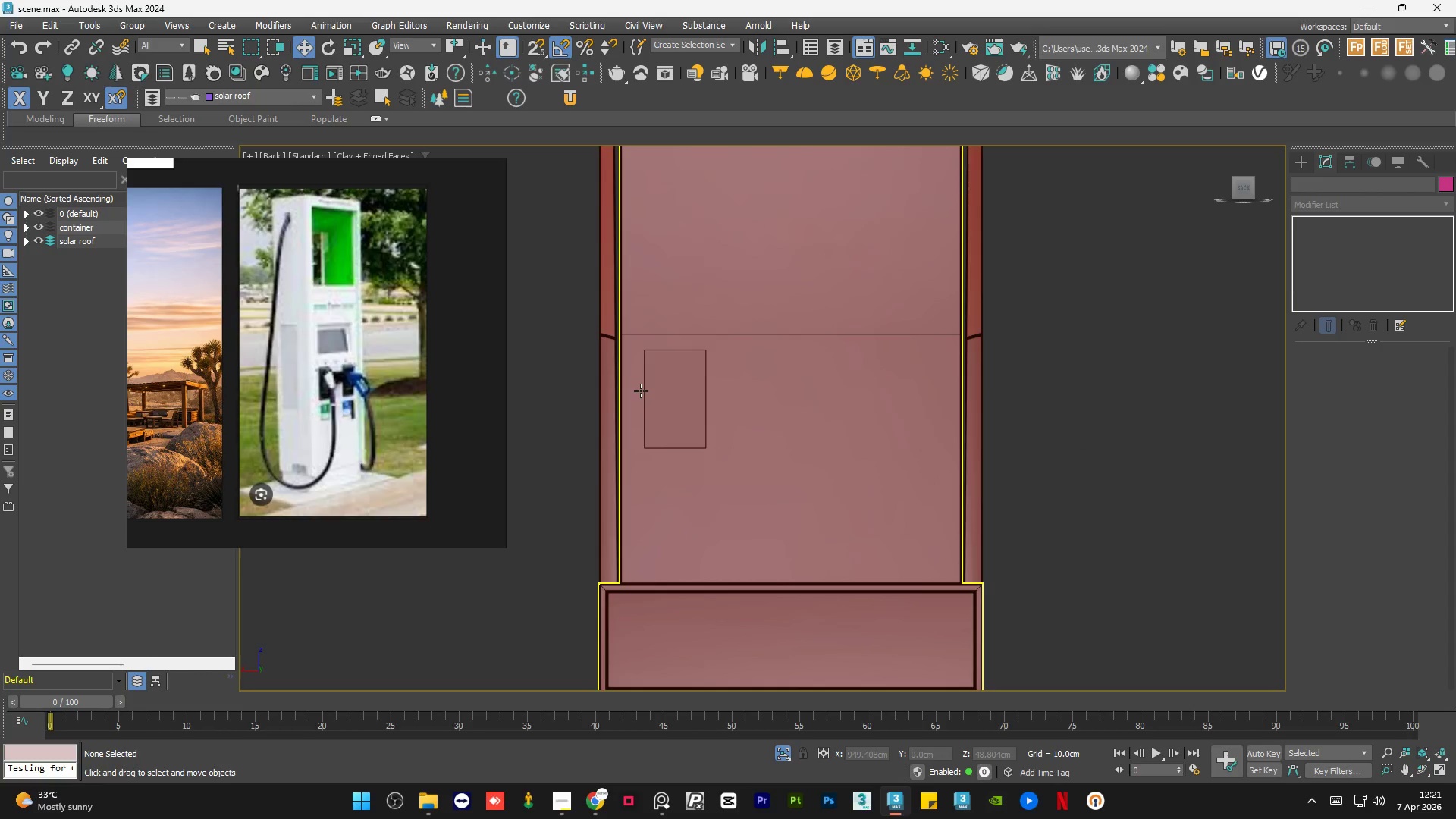 
left_click([651, 389])
 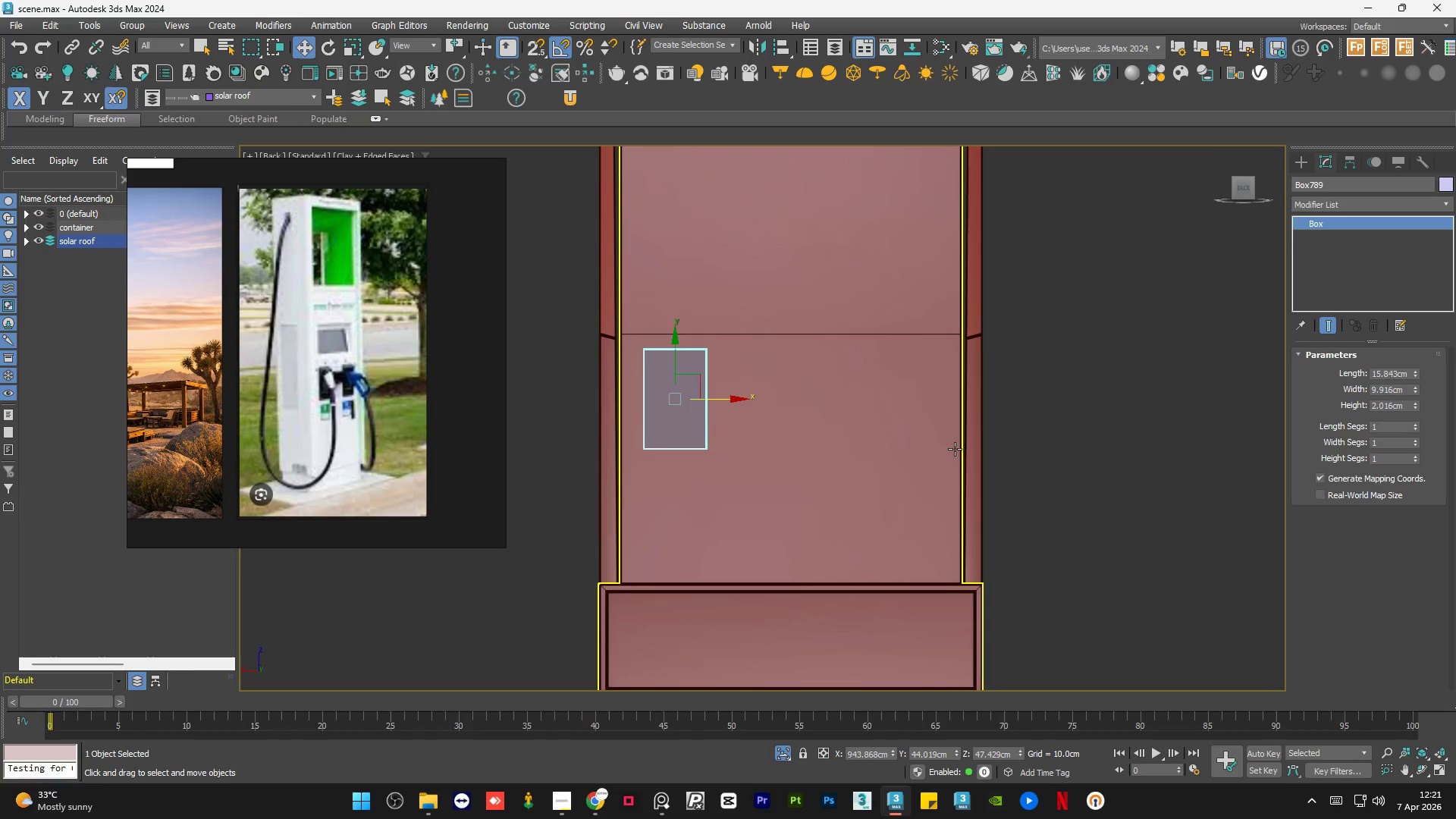 
scroll: coordinate [957, 450], scroll_direction: down, amount: 1.0
 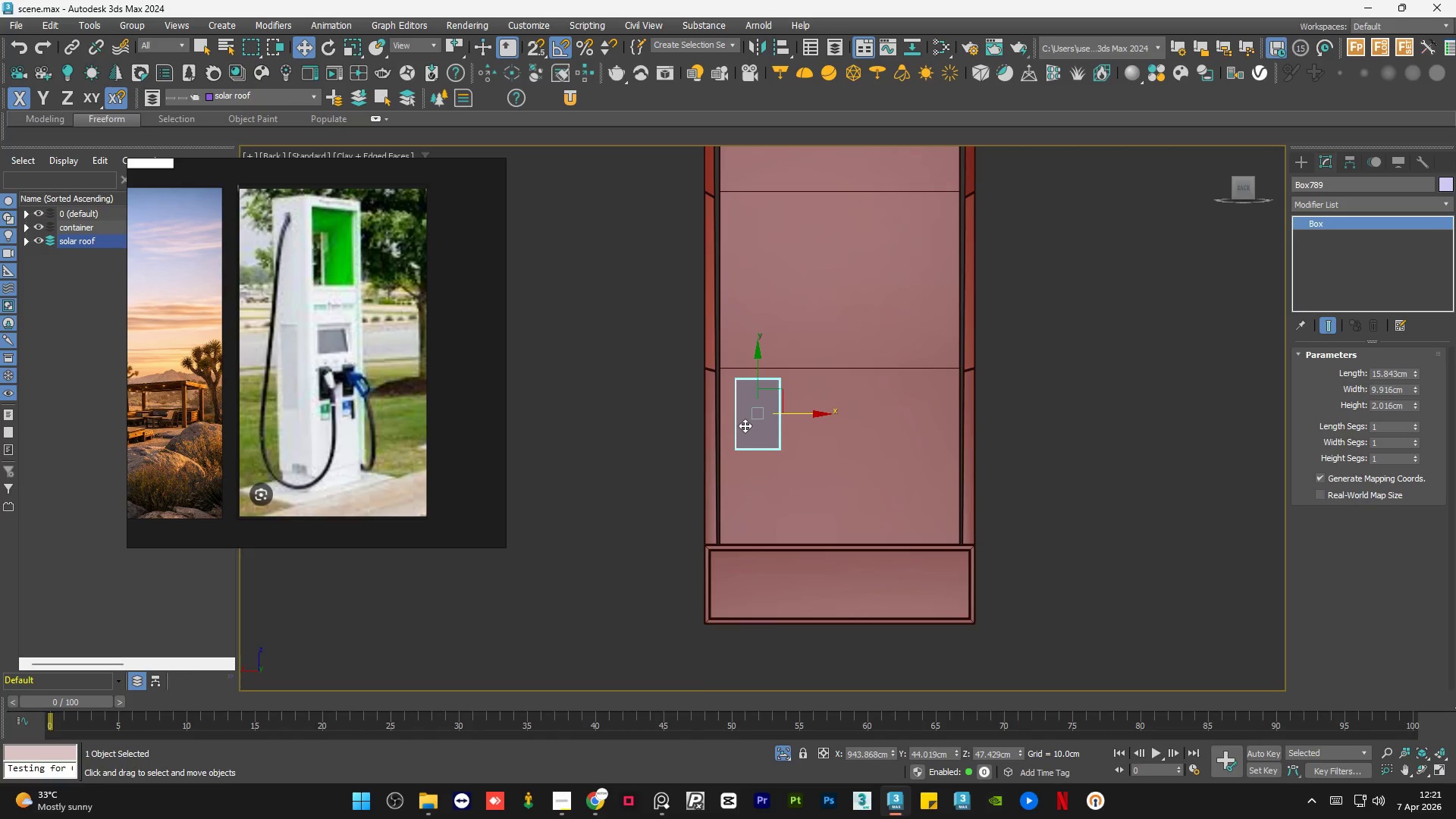 
scroll: coordinate [723, 422], scroll_direction: up, amount: 3.0
 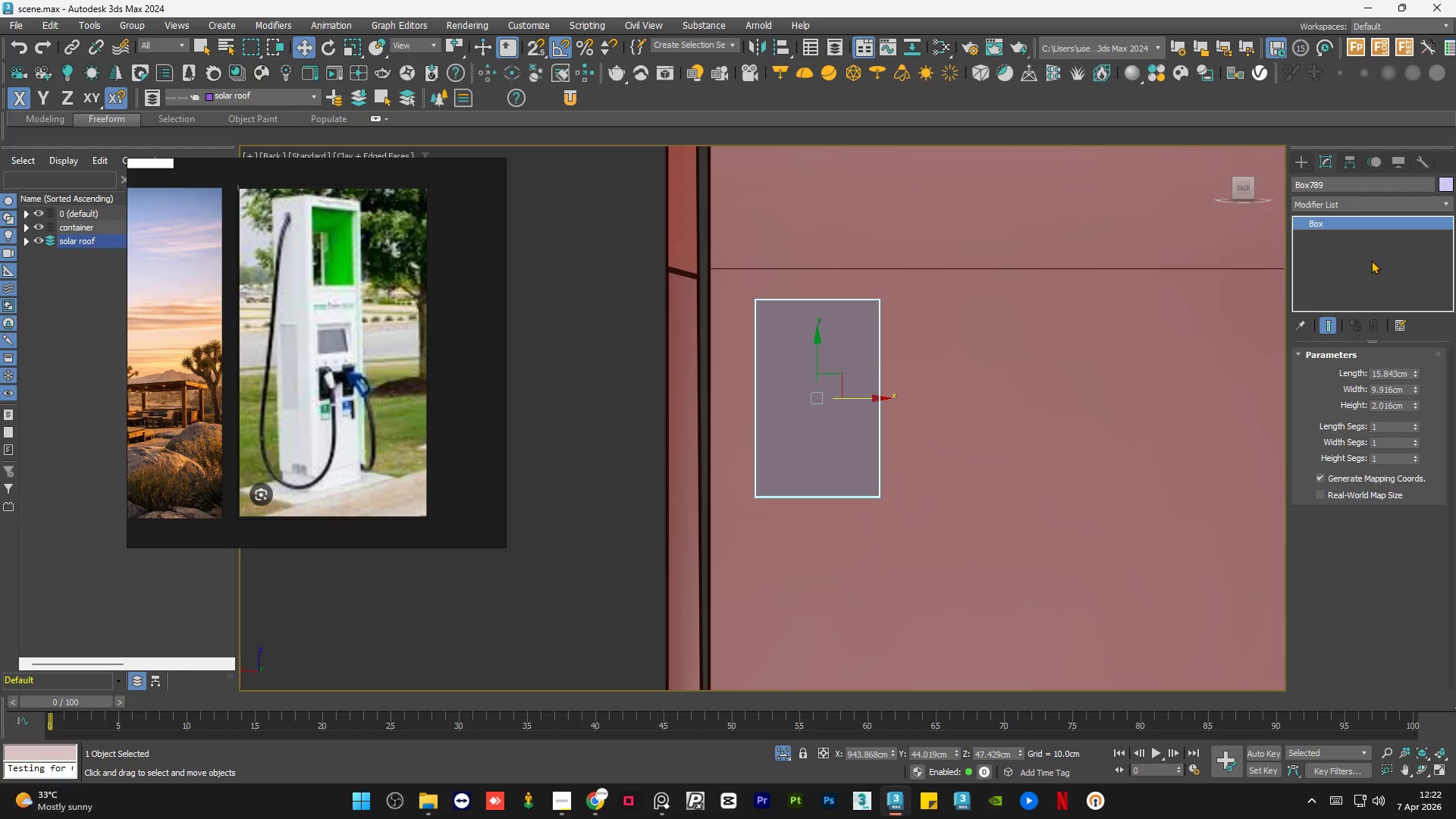 
left_click([1331, 200])
 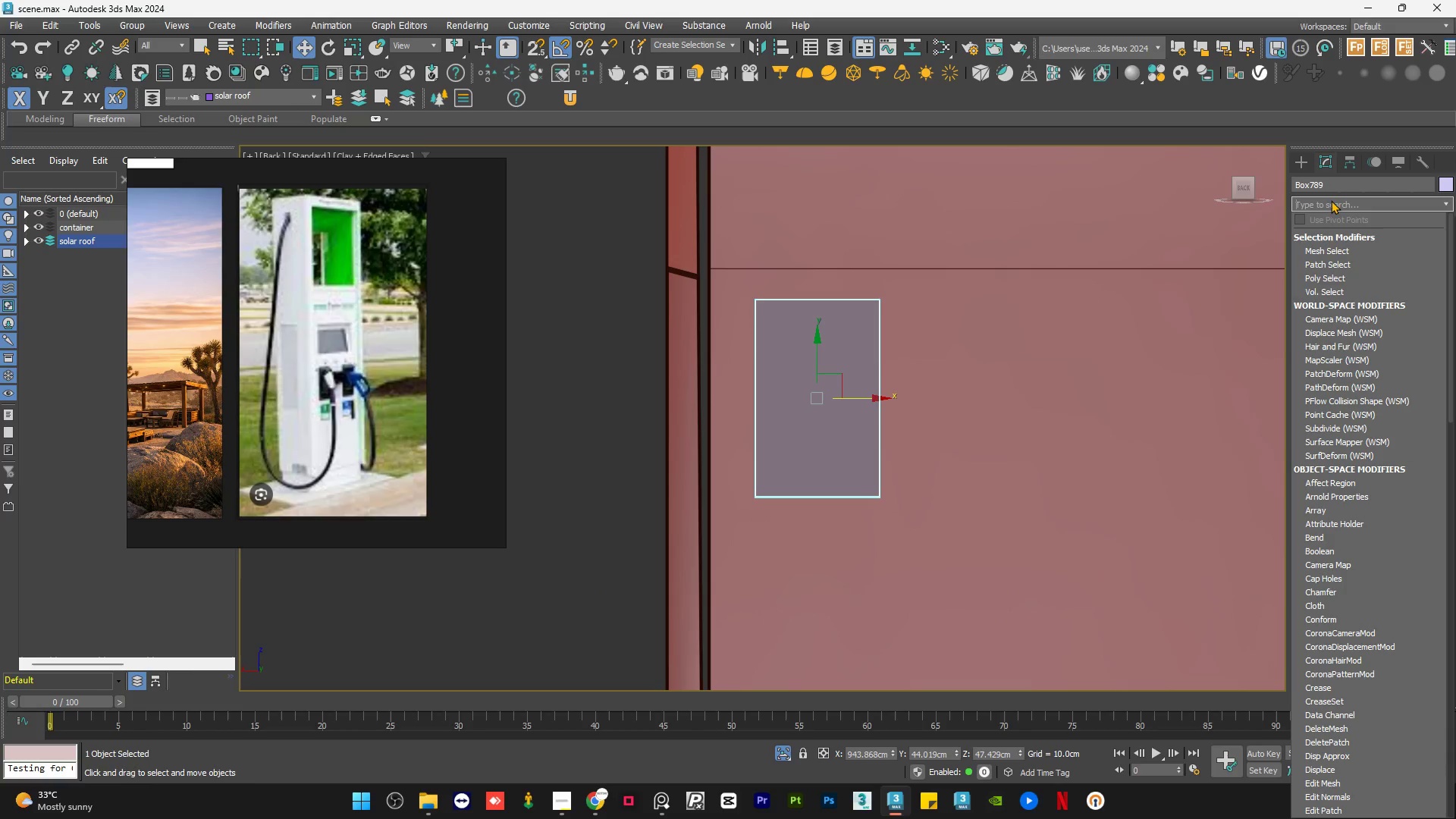 
type(ed)
 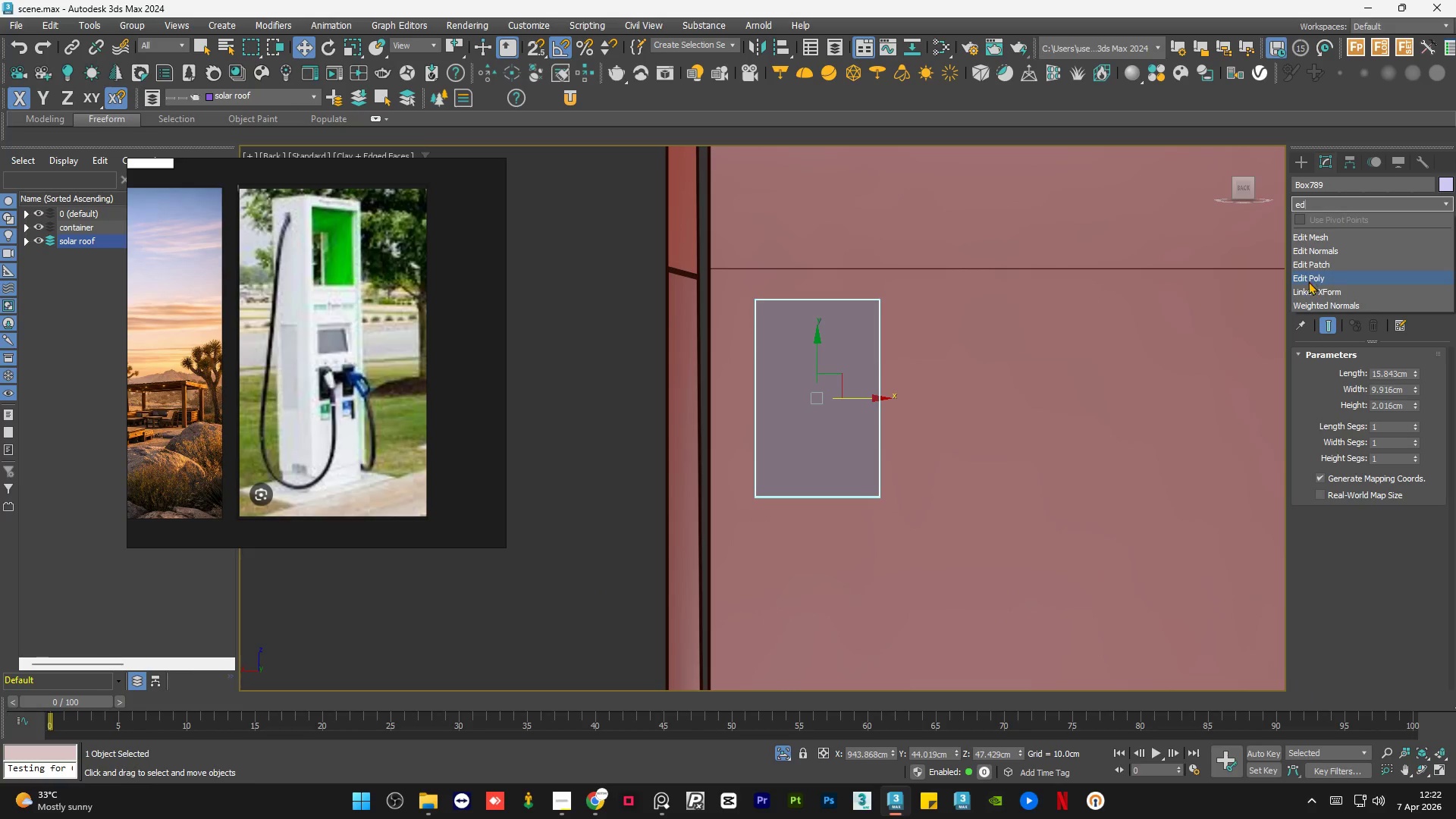 
left_click([1309, 280])
 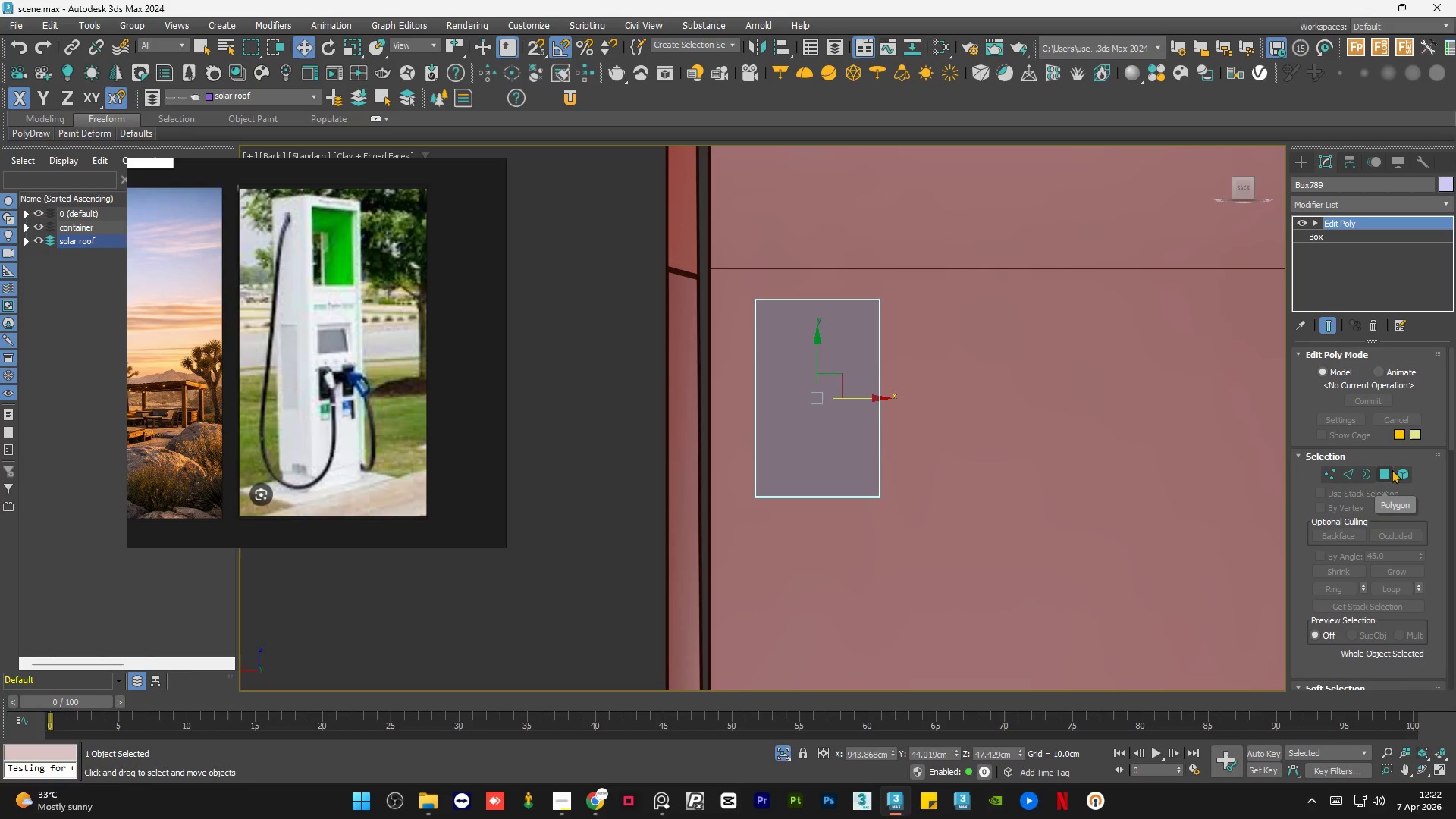 
left_click([1387, 472])
 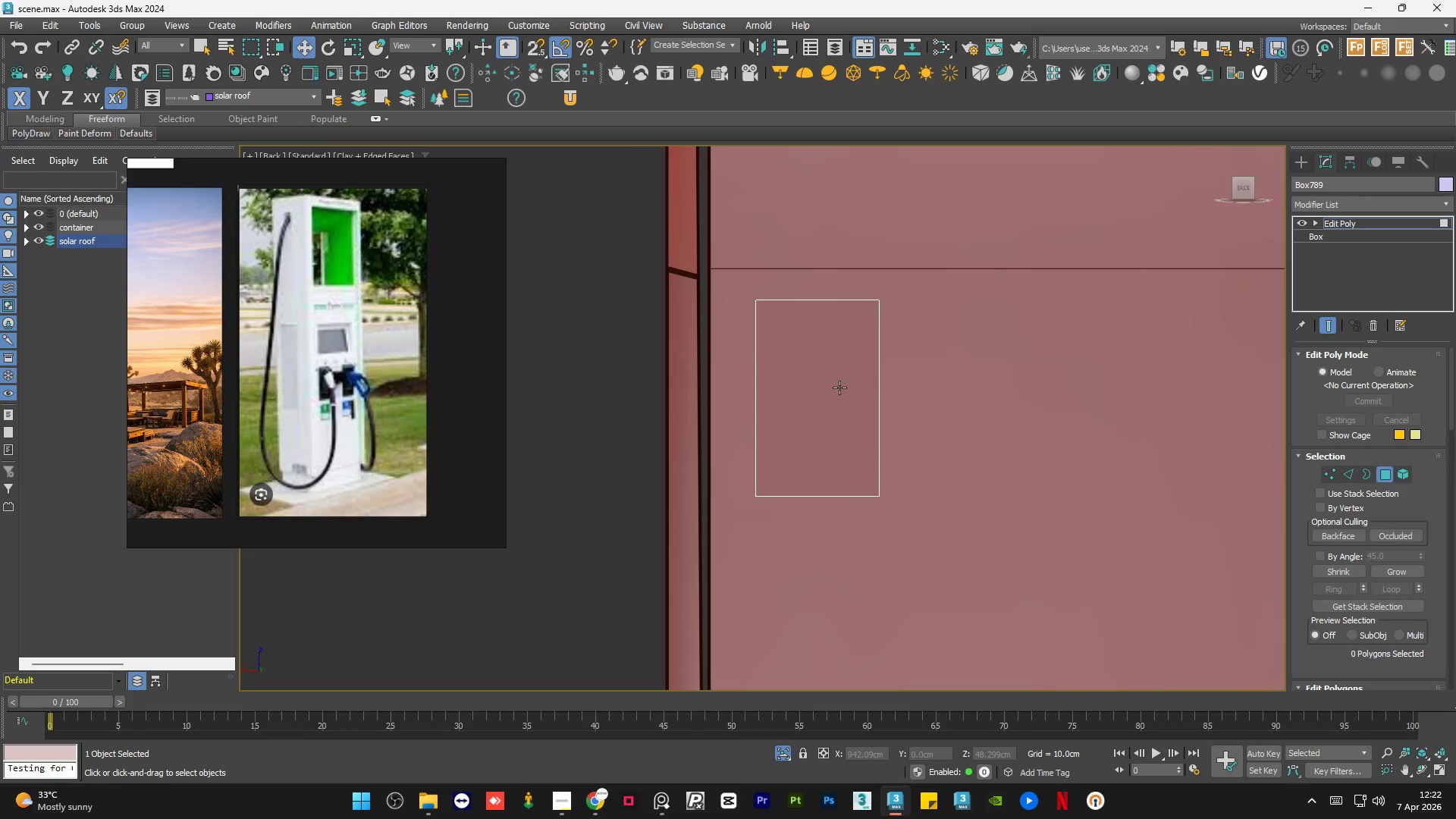 
left_click([839, 388])
 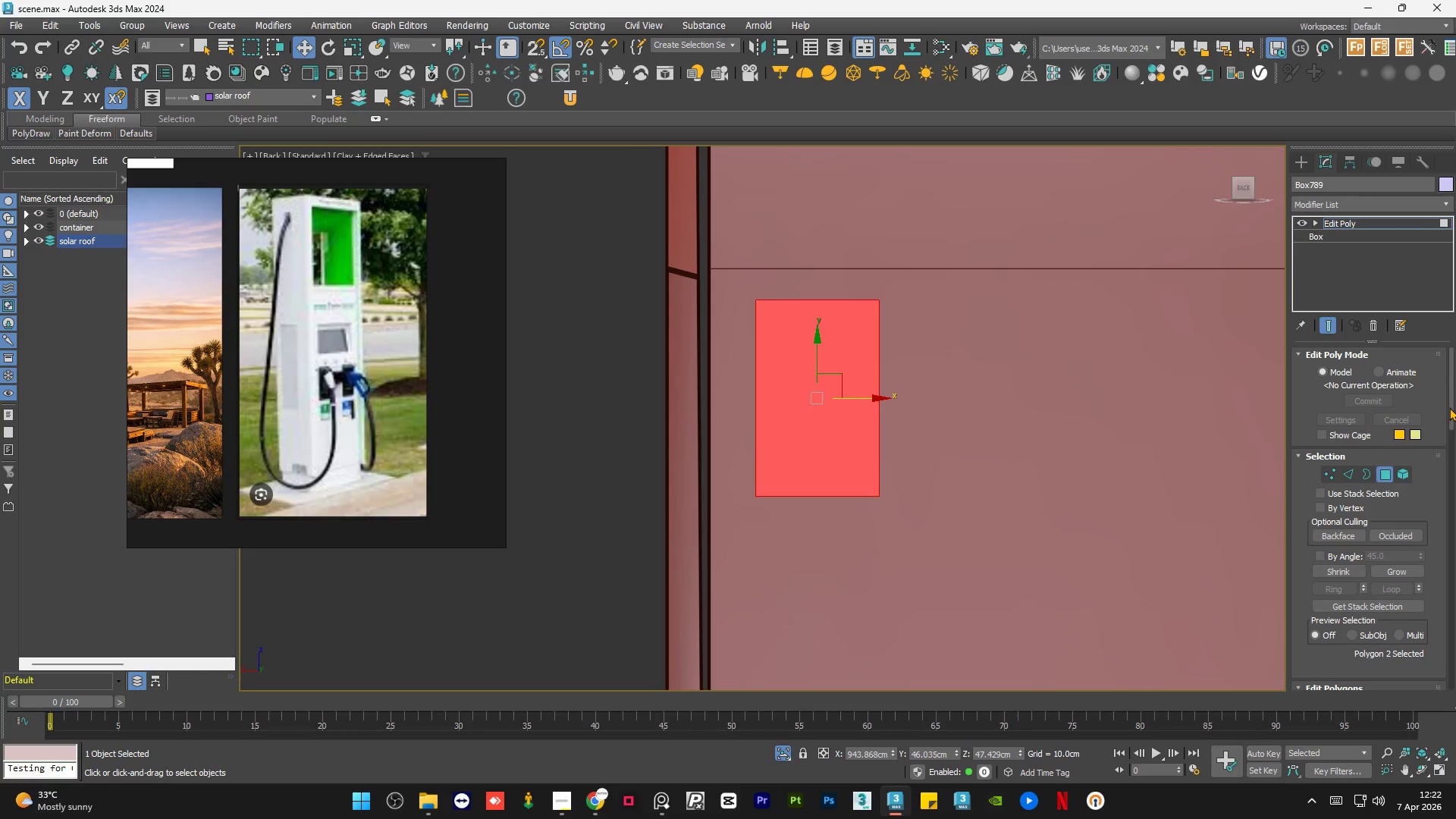 
left_click_drag(start_coordinate=[1449, 407], to_coordinate=[1455, 458])
 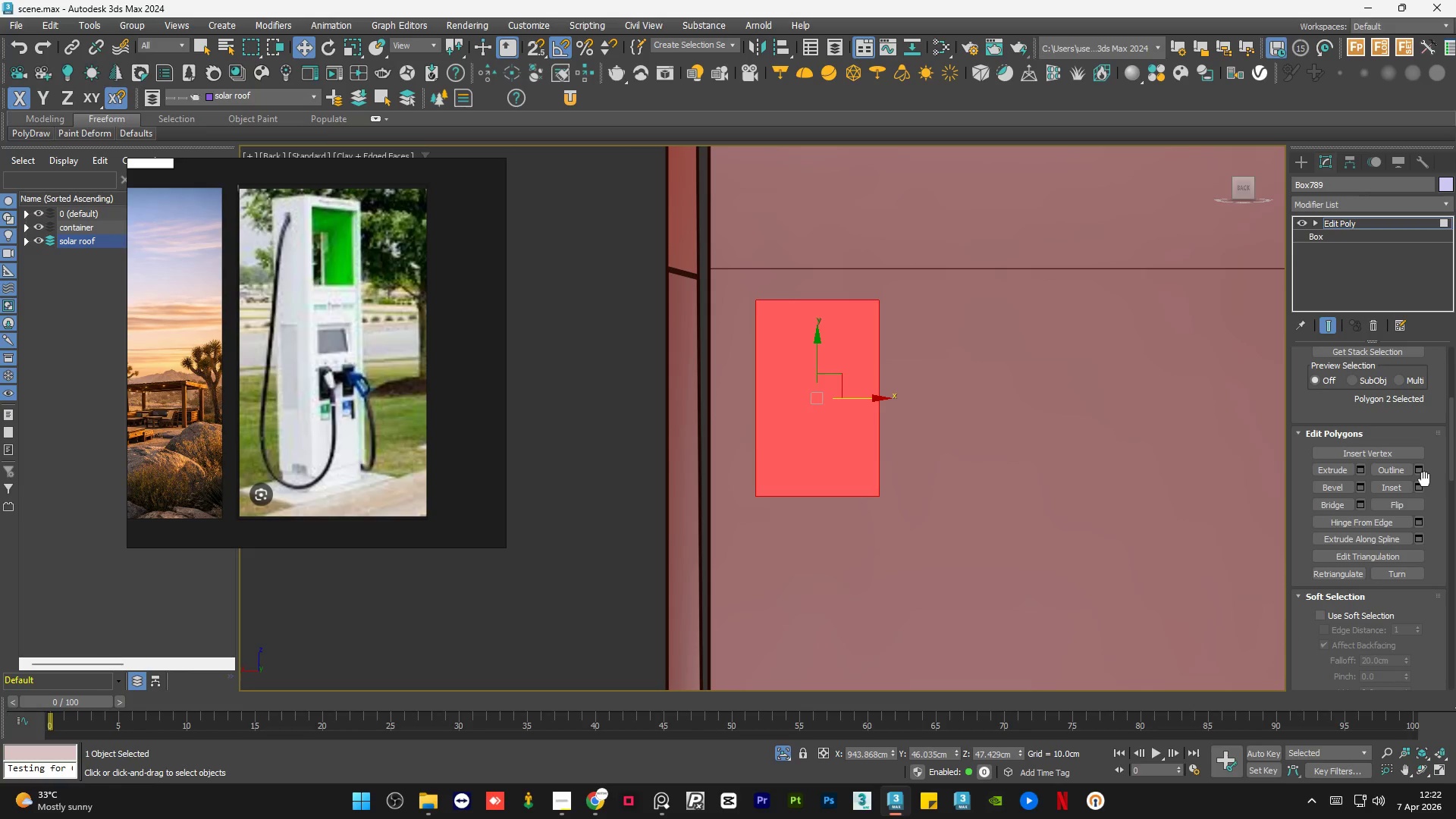 
left_click([1419, 488])
 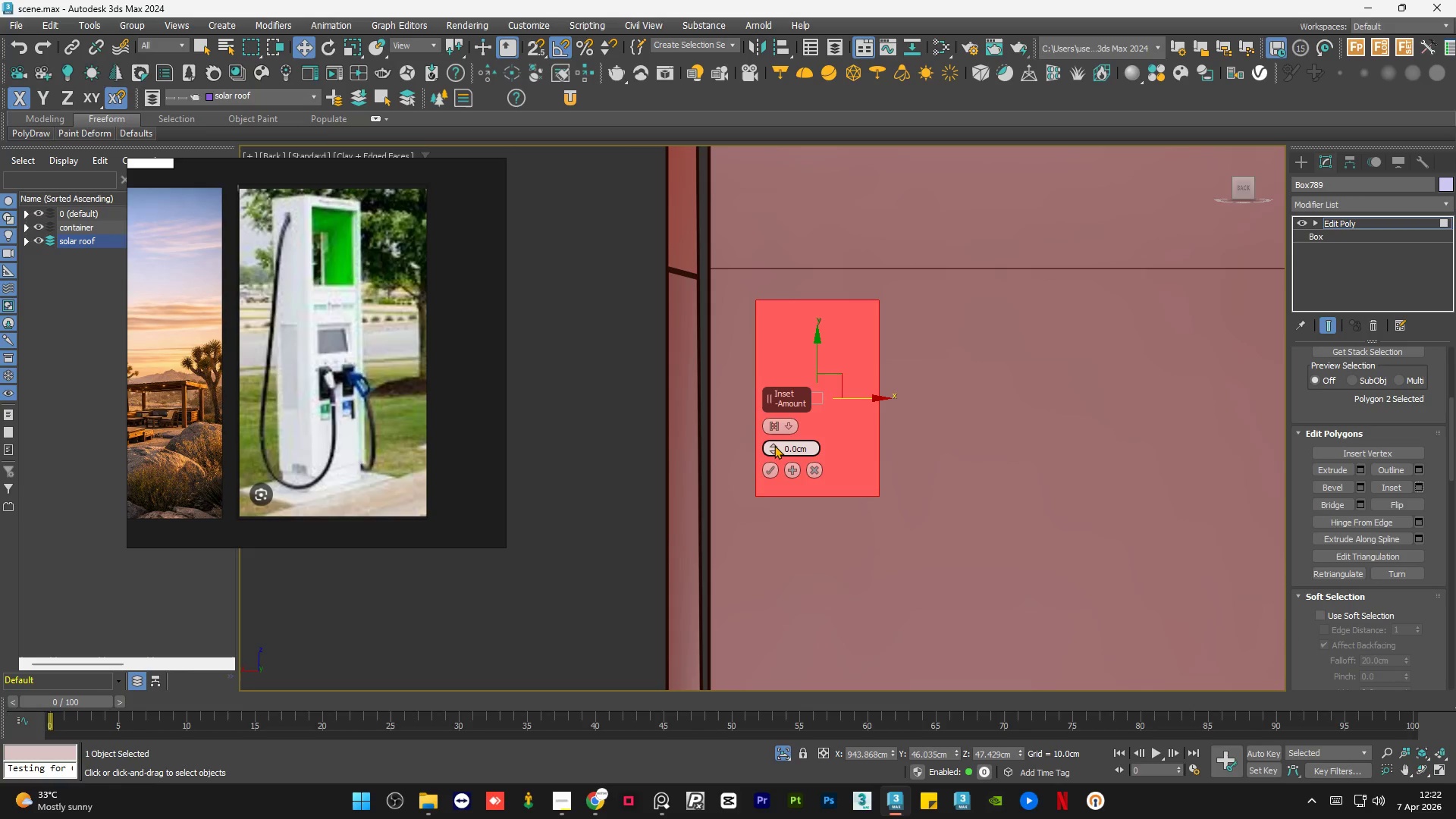 
left_click_drag(start_coordinate=[774, 444], to_coordinate=[774, 435])
 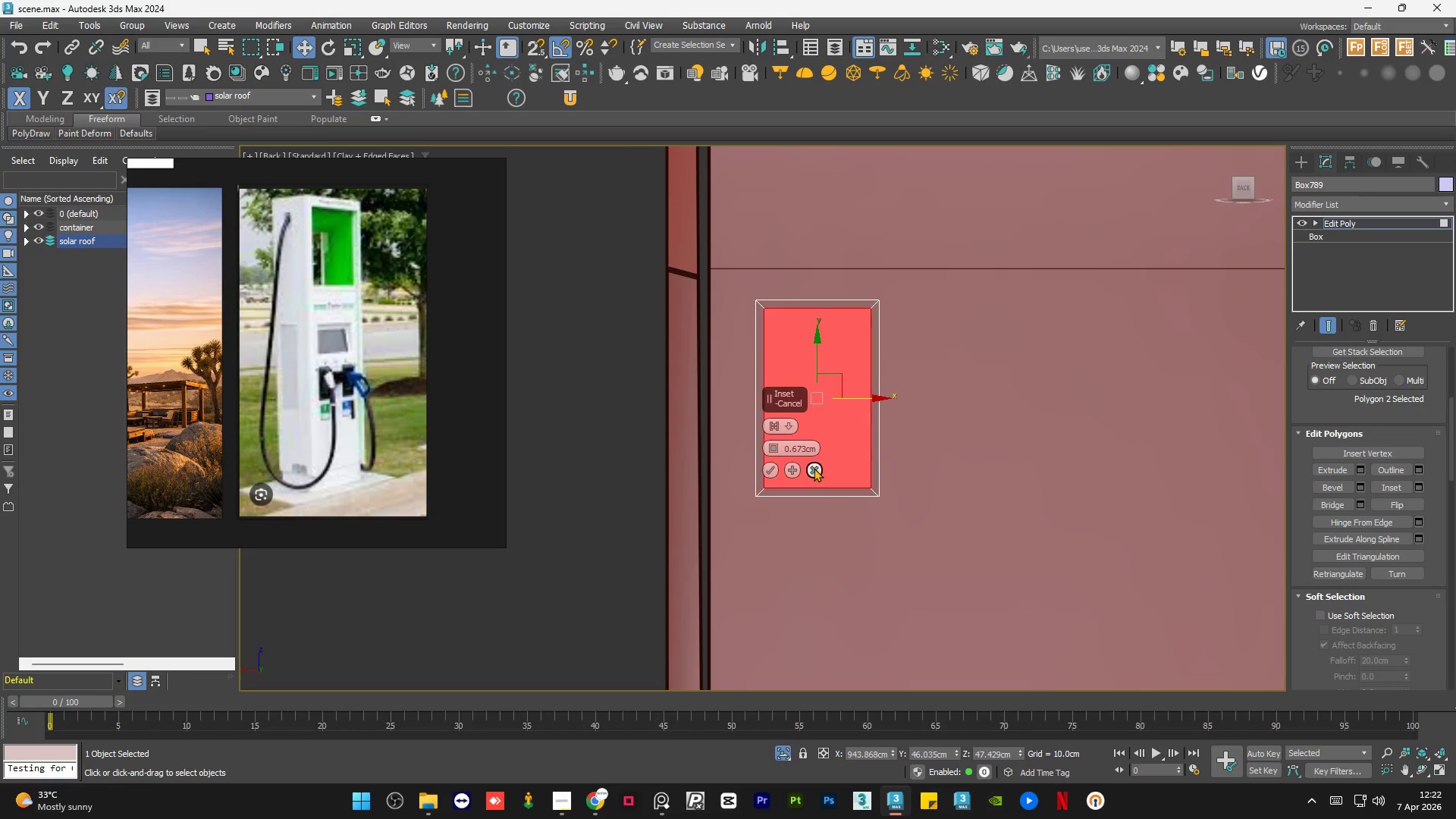 
left_click([814, 468])
 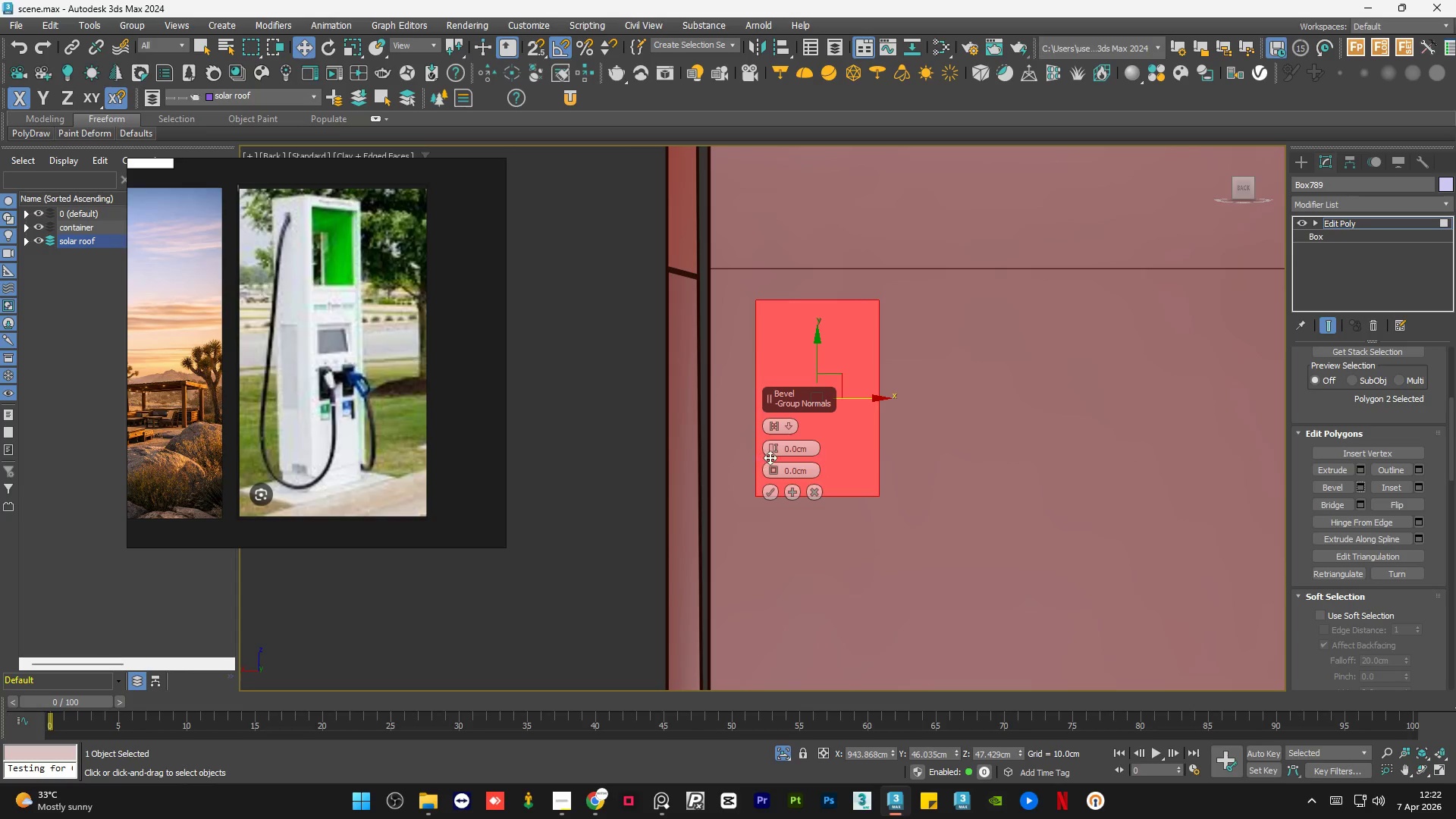 
left_click_drag(start_coordinate=[773, 466], to_coordinate=[774, 473])
 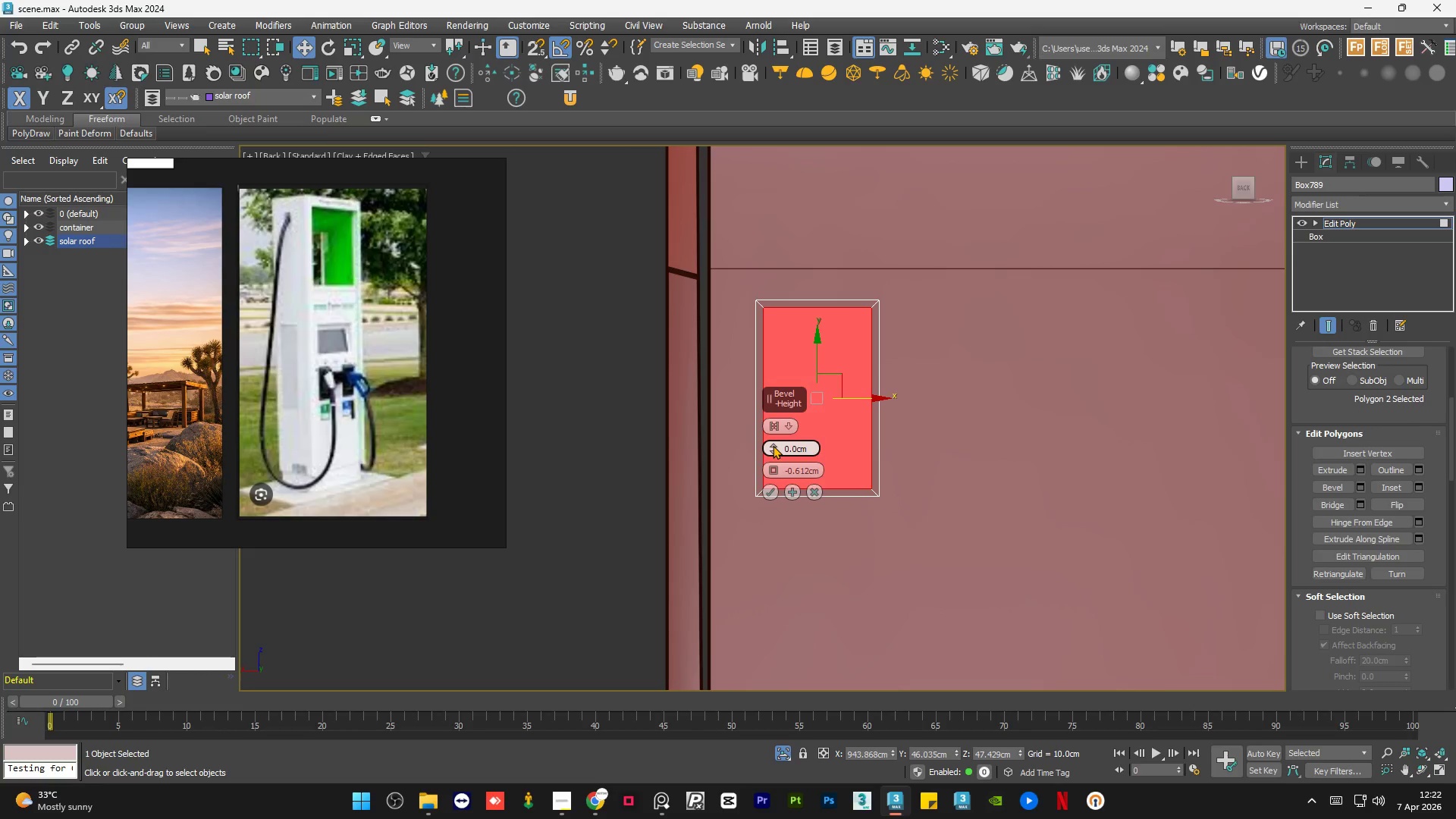 
left_click_drag(start_coordinate=[773, 445], to_coordinate=[773, 438])
 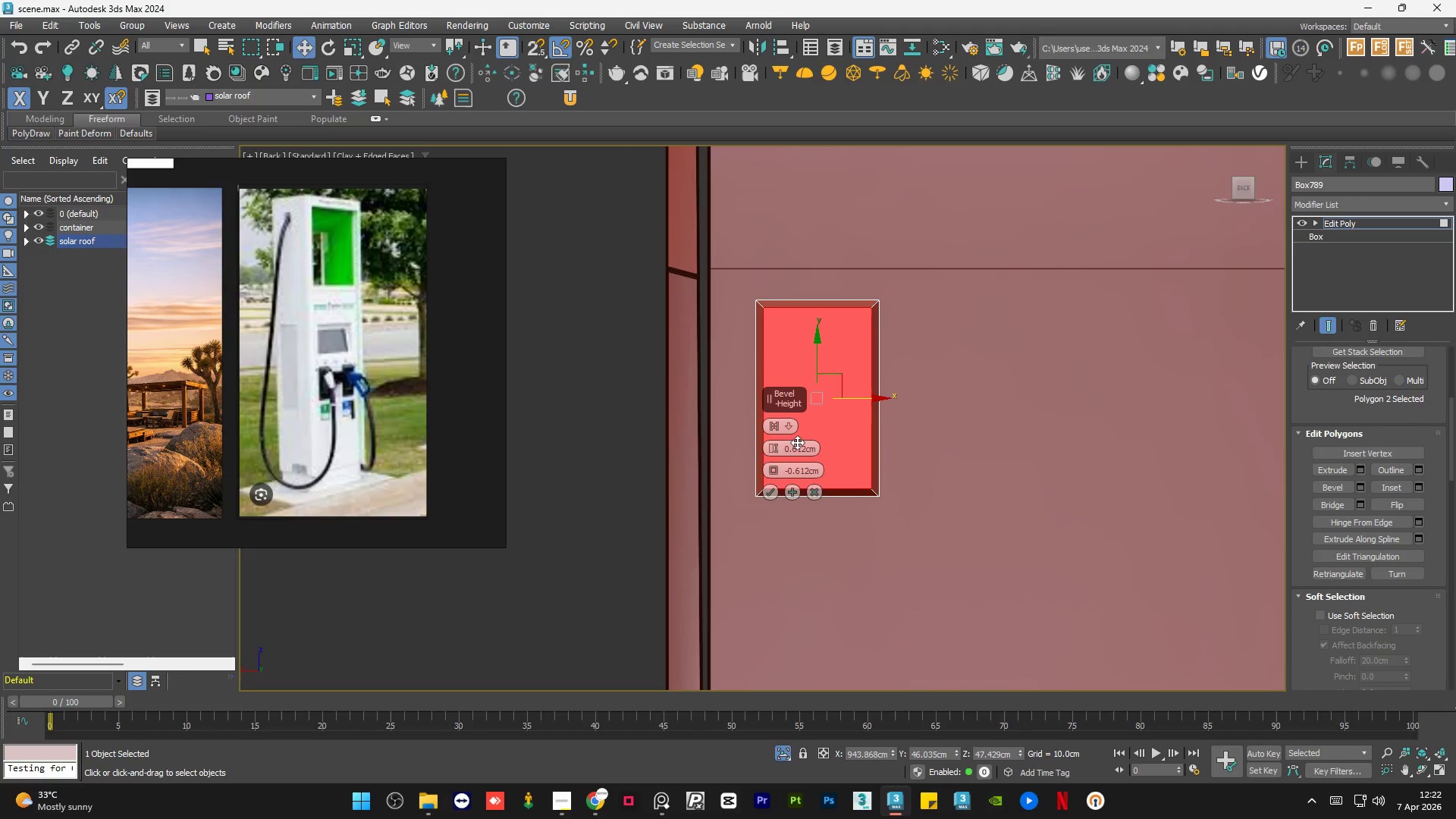 
hold_key(key=AltLeft, duration=1.44)
scroll: coordinate [865, 311], scroll_direction: up, amount: 2.0
 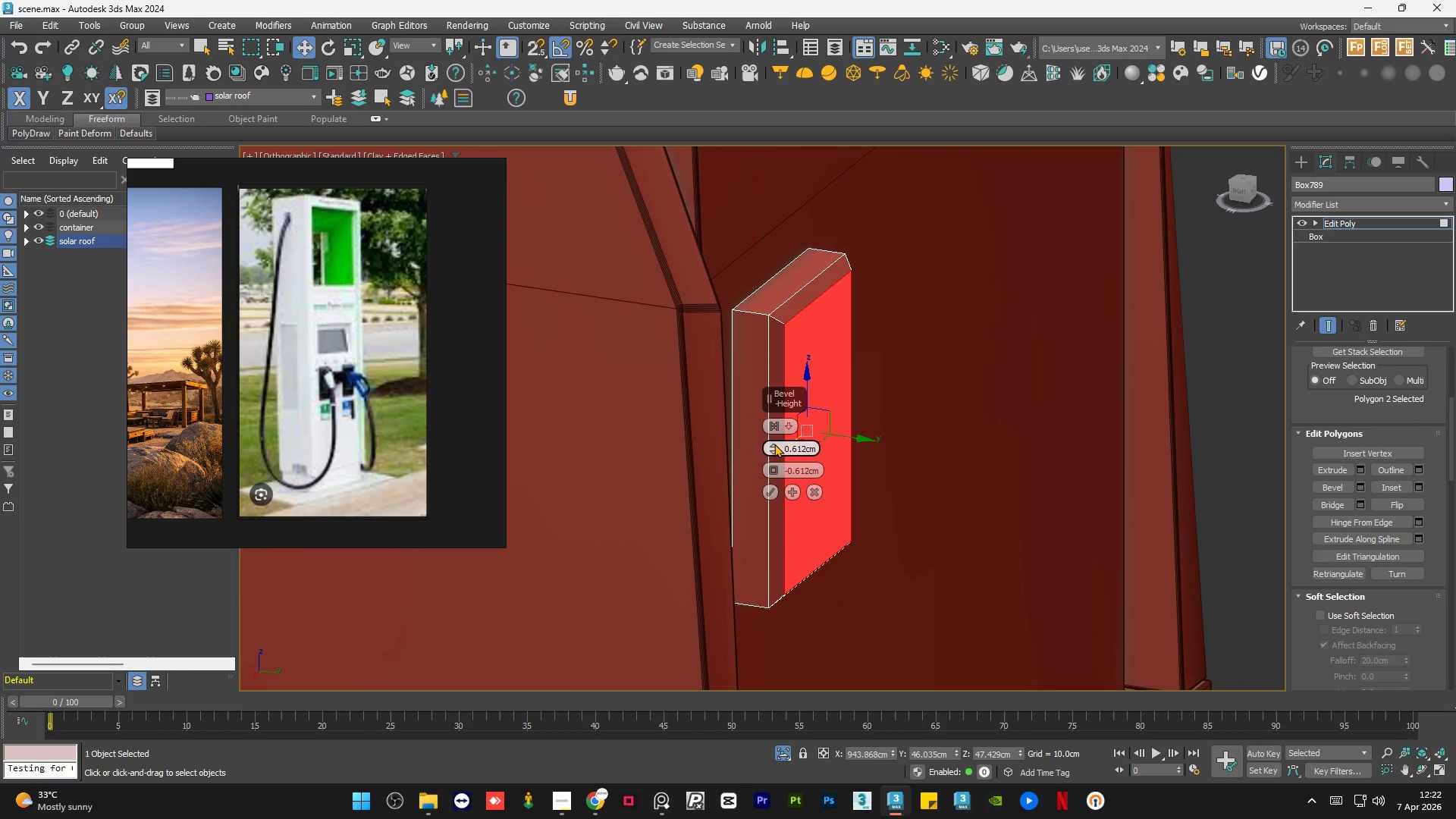 
left_click_drag(start_coordinate=[774, 444], to_coordinate=[776, 437])
 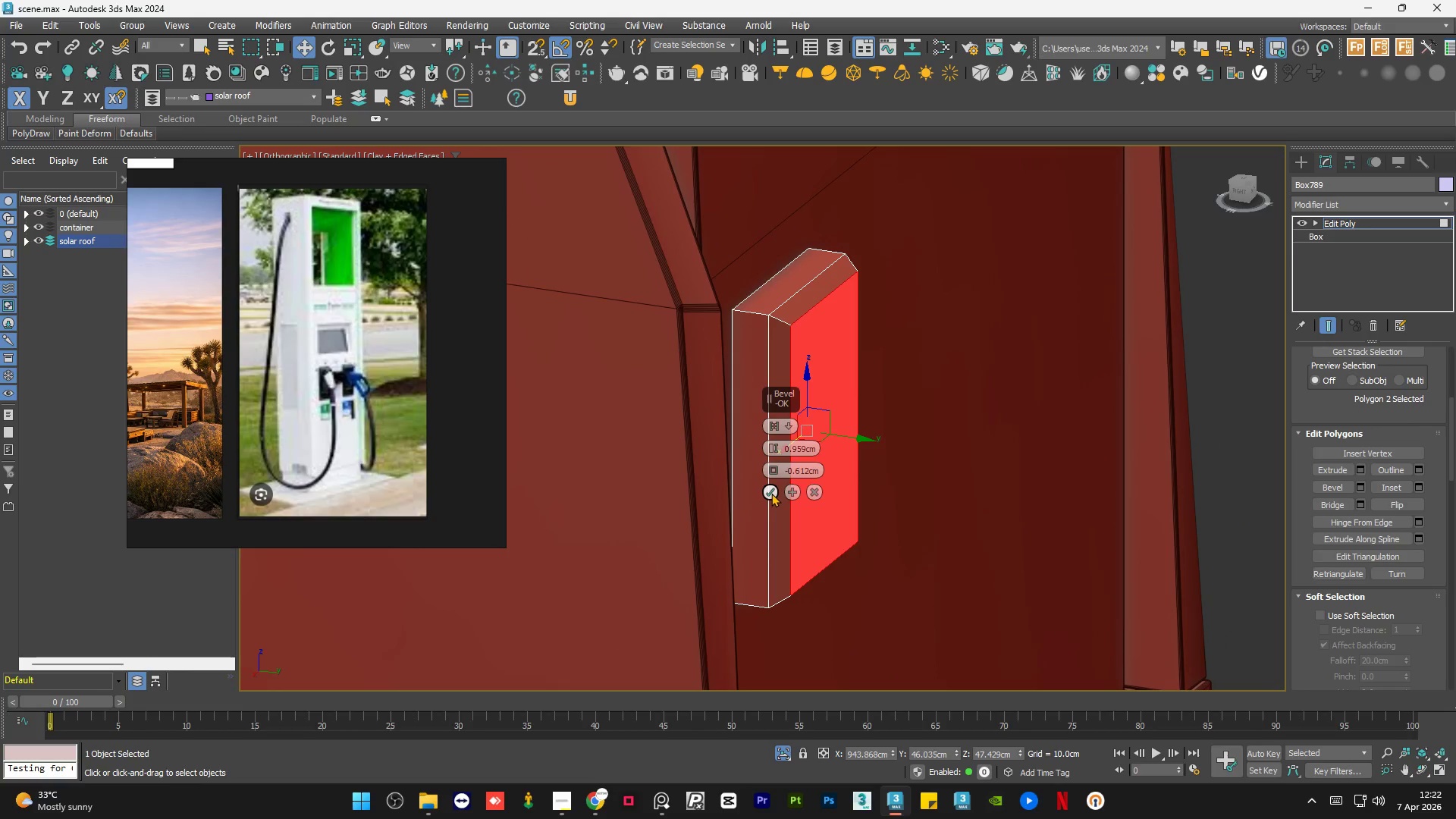 
left_click([771, 492])
 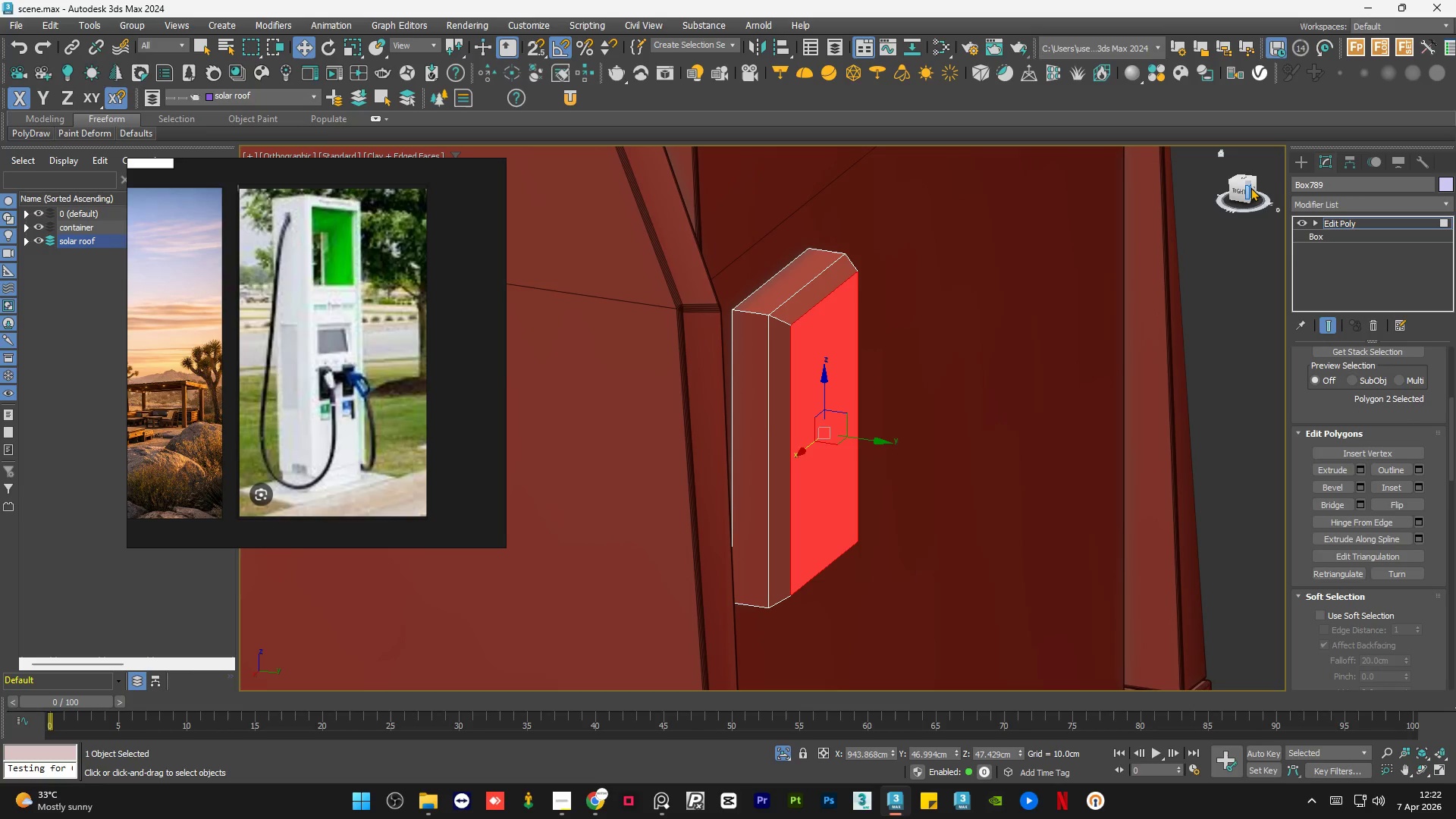 
left_click([1253, 187])
 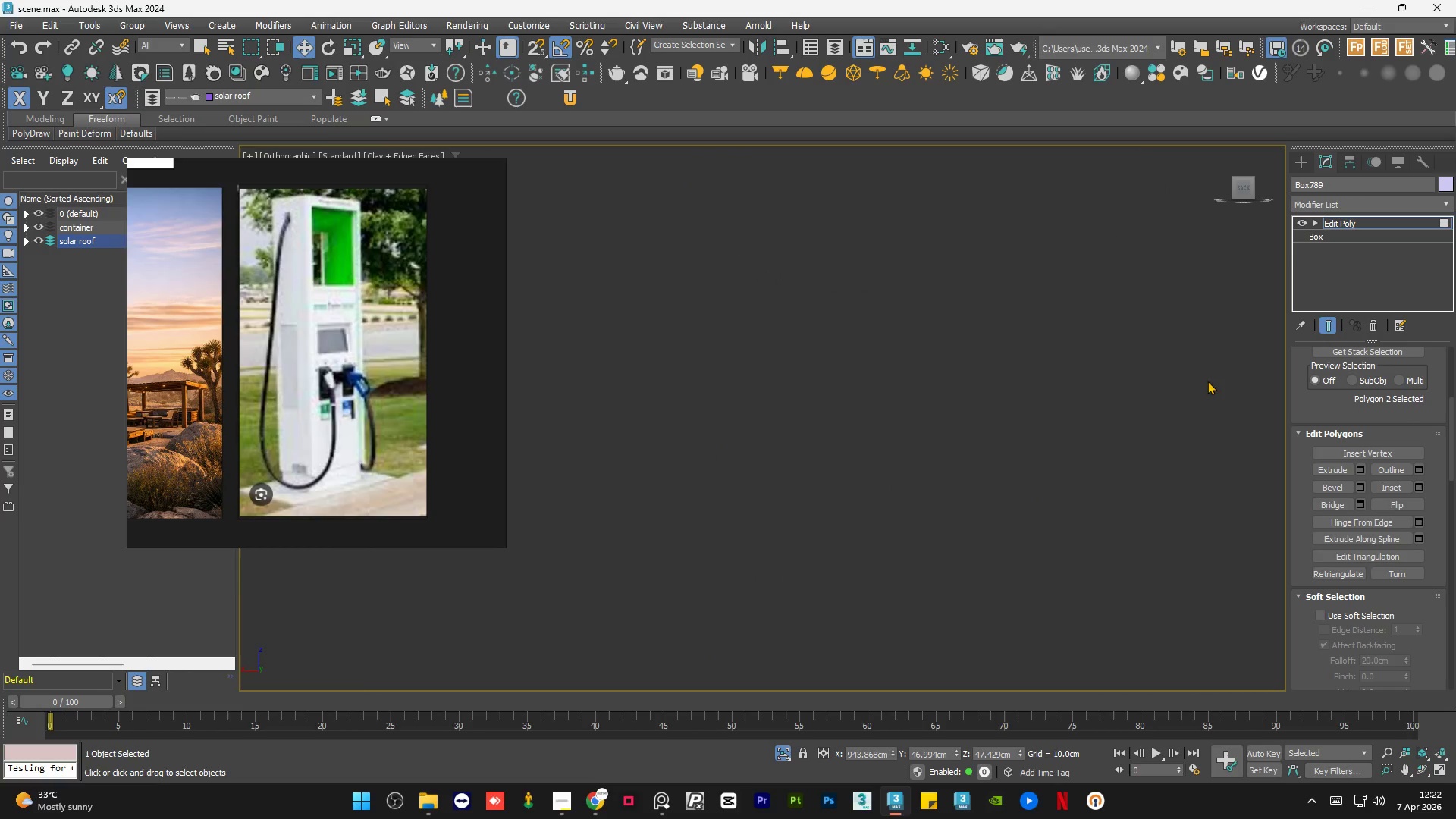 
key(Z)
 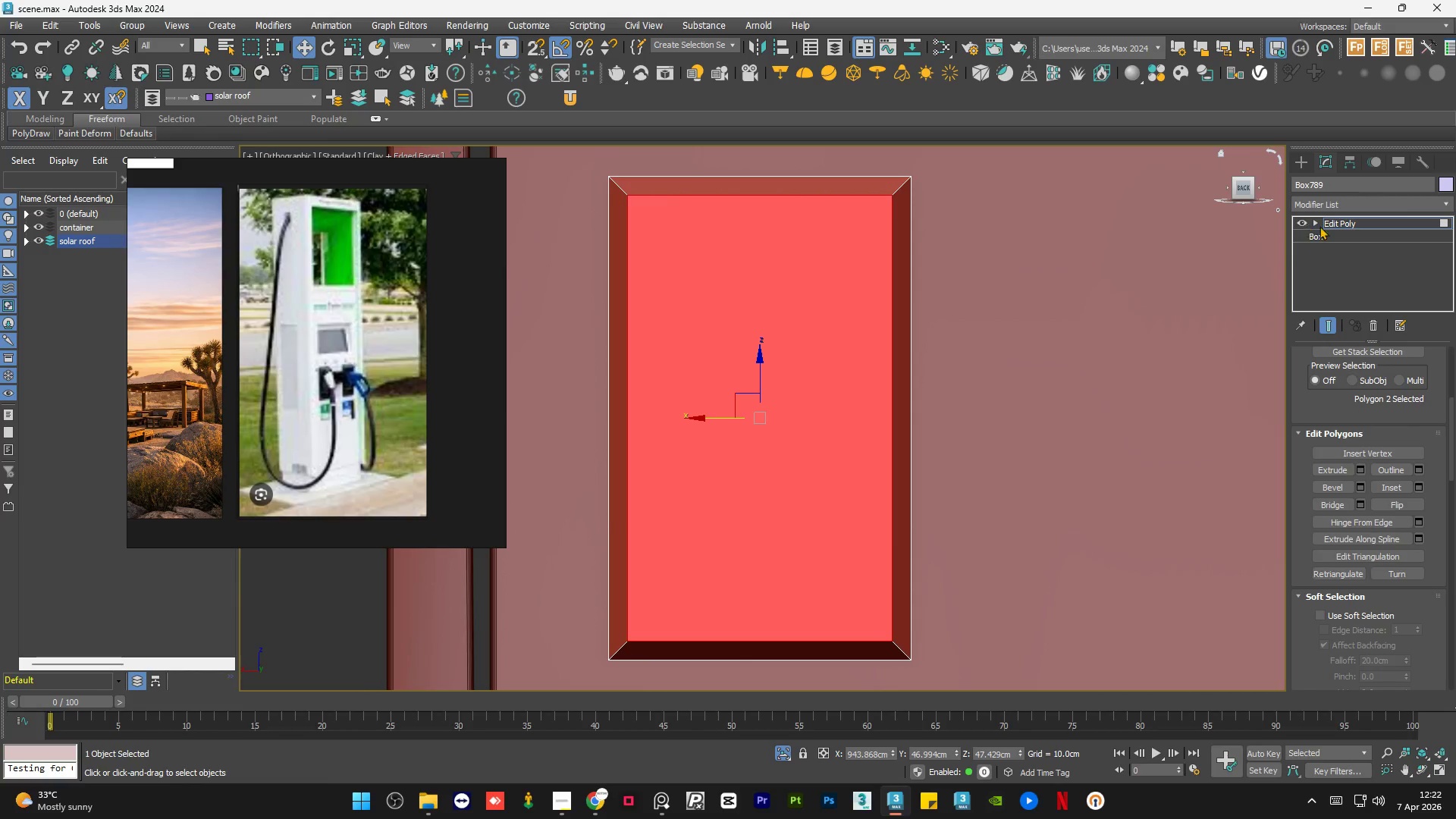 
left_click([1312, 225])
 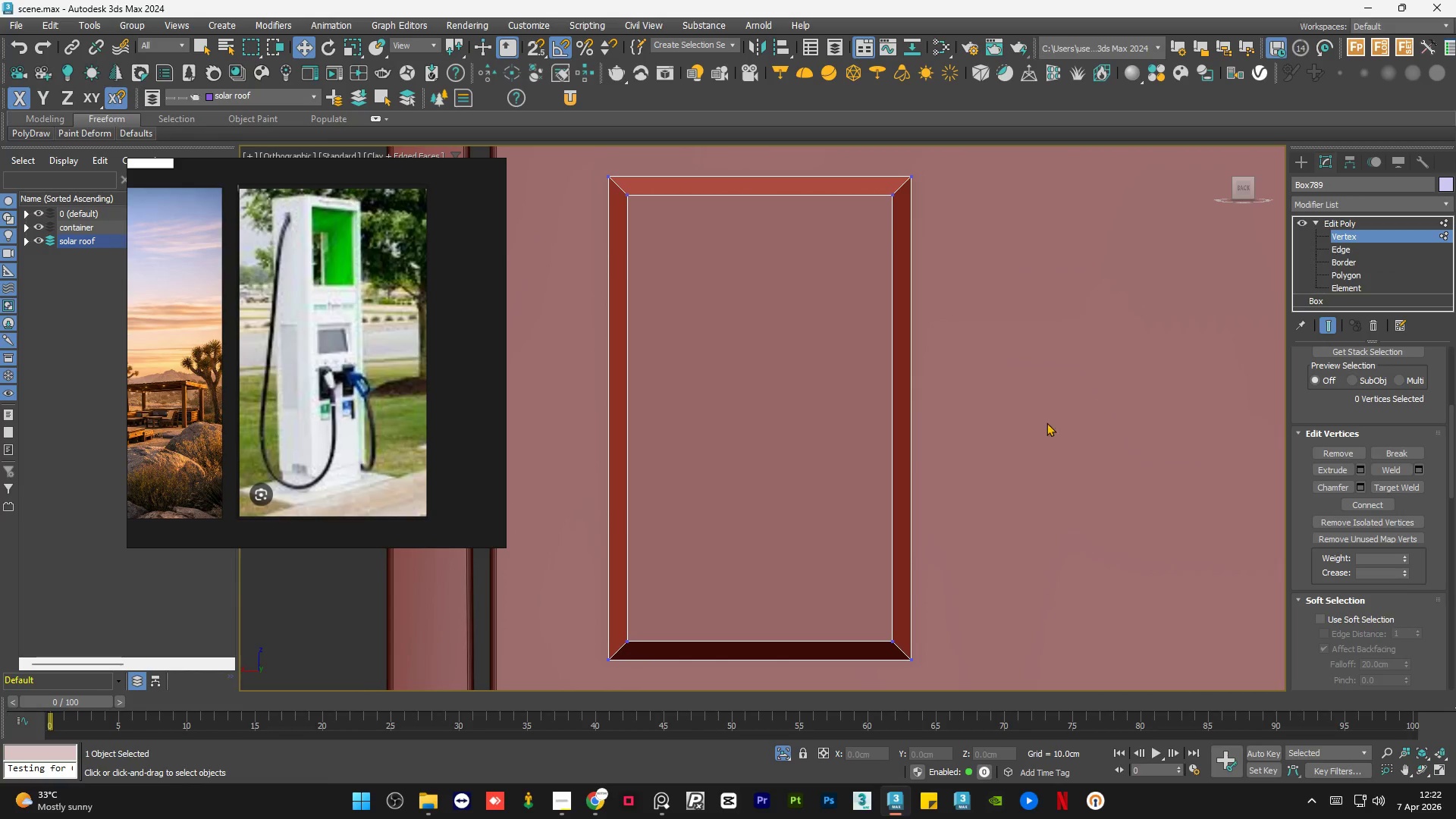 
scroll: coordinate [799, 625], scroll_direction: up, amount: 1.0
 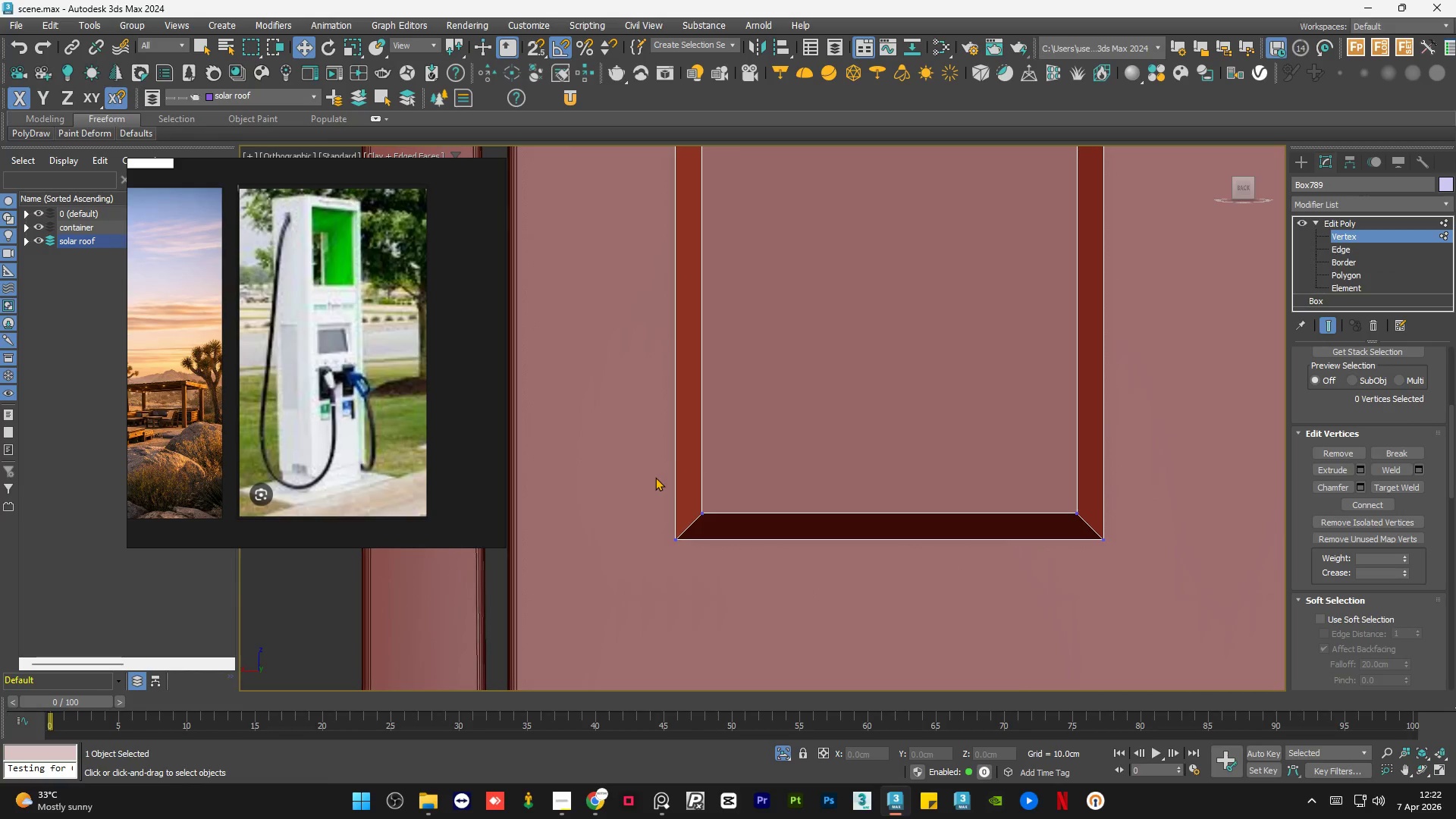 
left_click_drag(start_coordinate=[649, 477], to_coordinate=[1110, 524])
 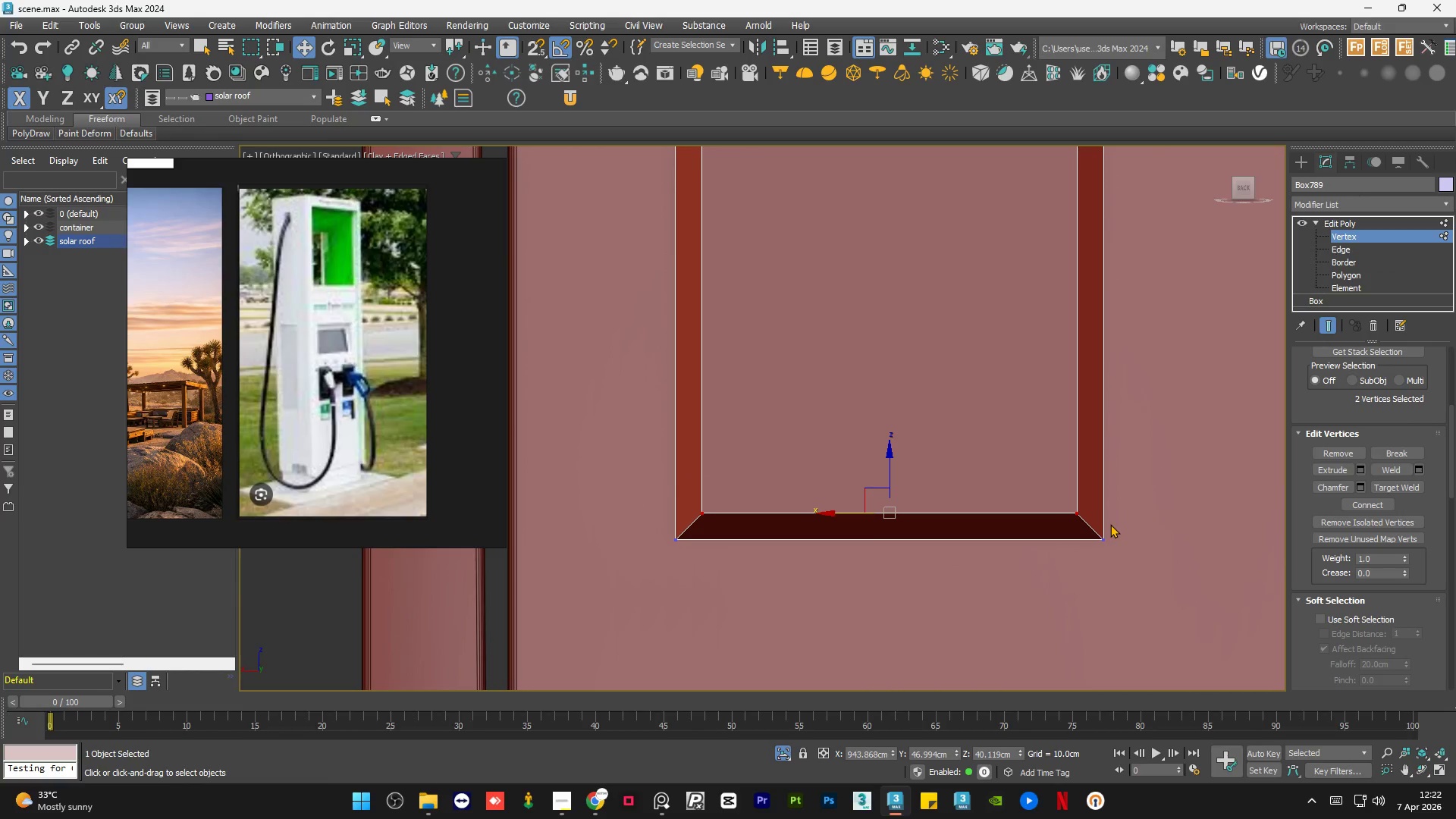 
key(F3)
 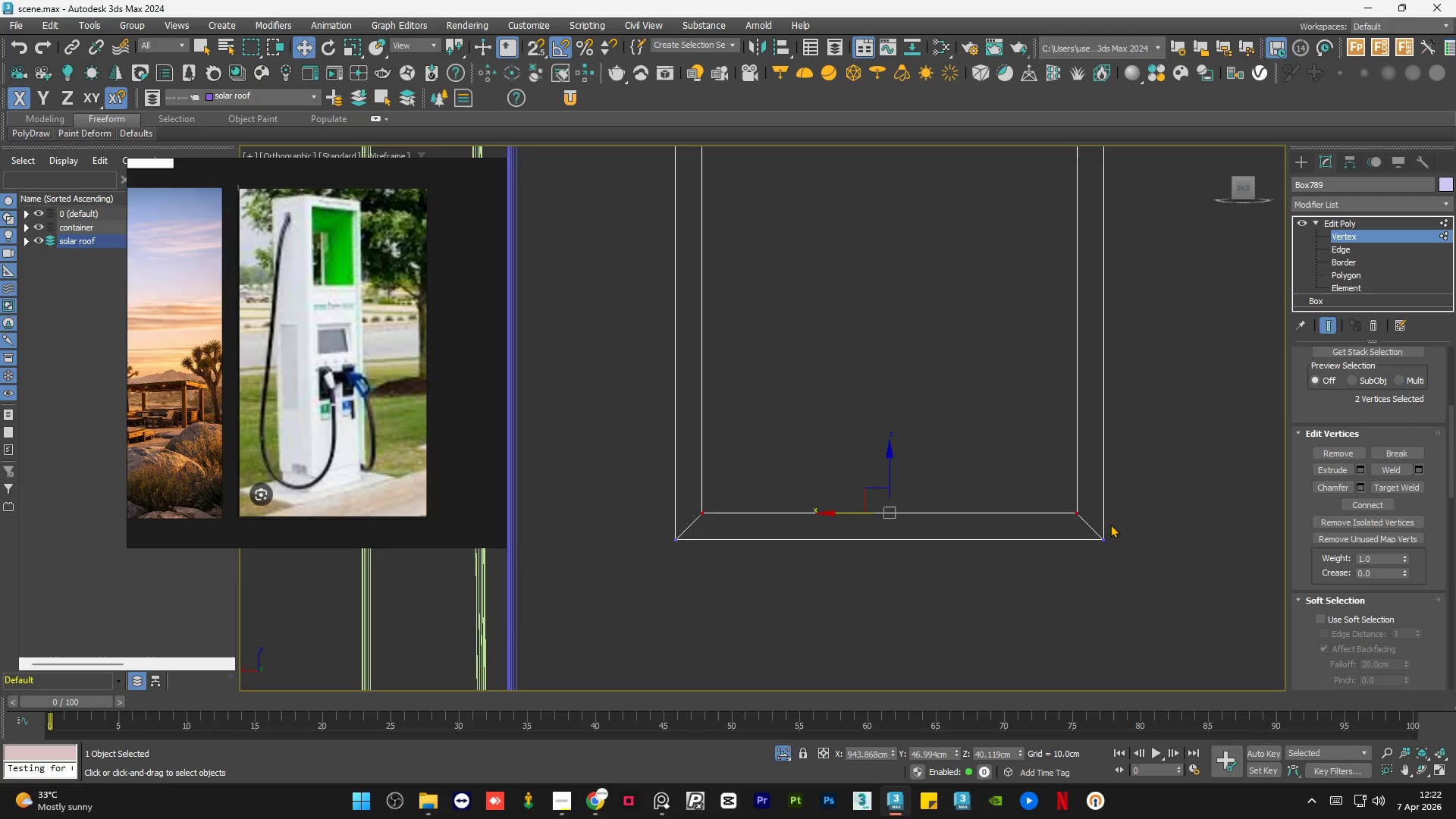 
key(F3)
 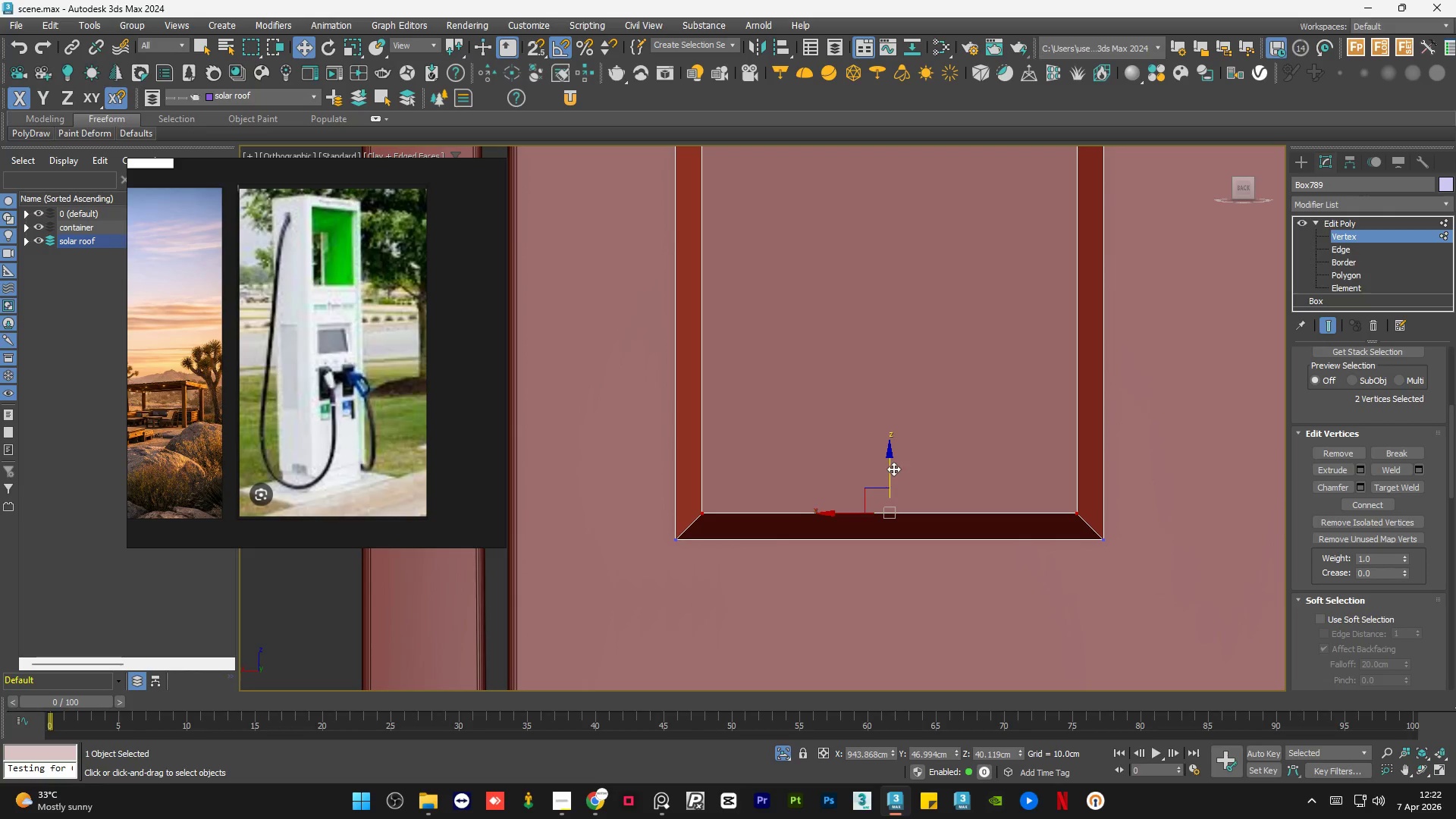 
key(S)
 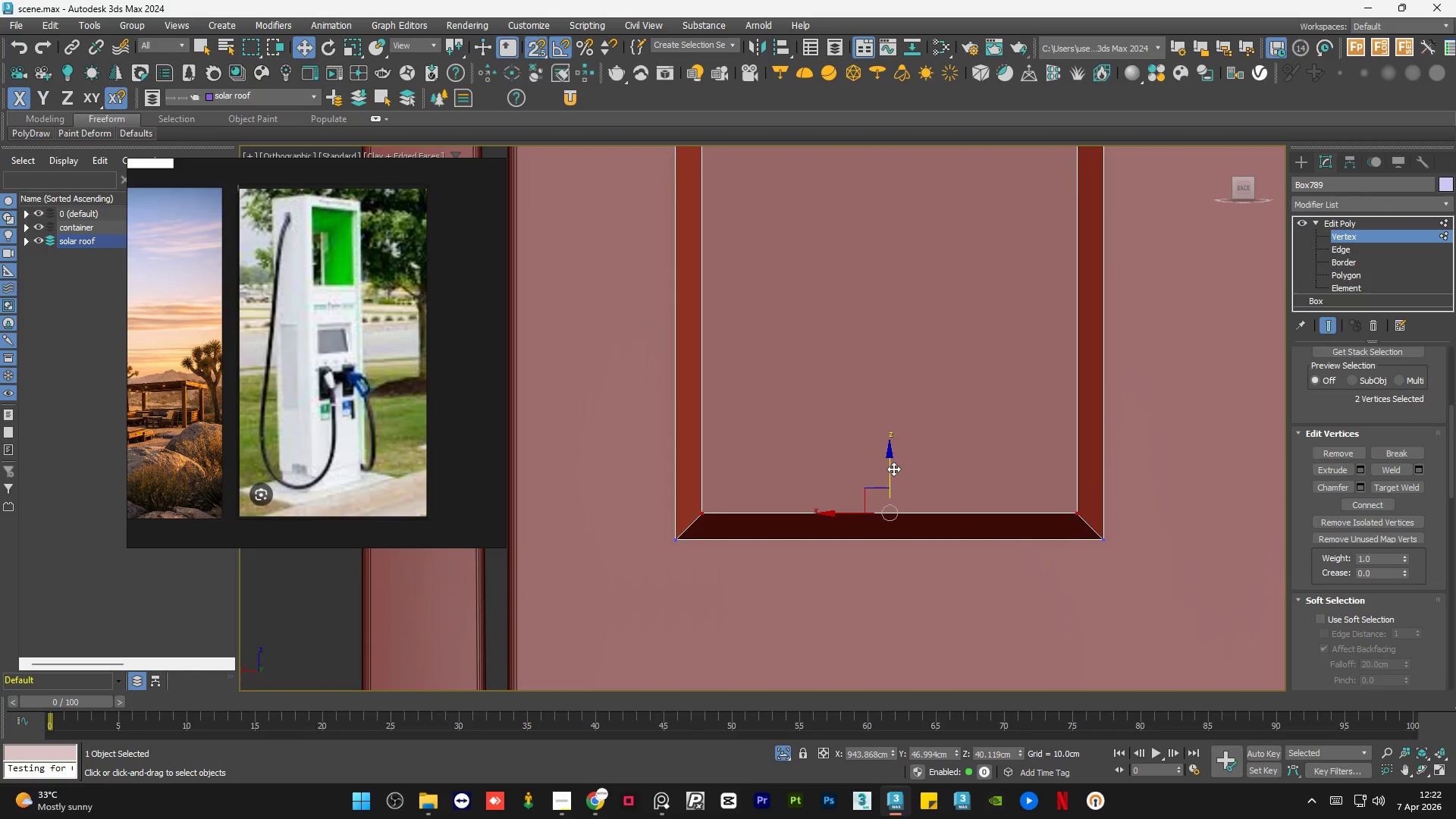 
left_click_drag(start_coordinate=[893, 469], to_coordinate=[682, 539])
 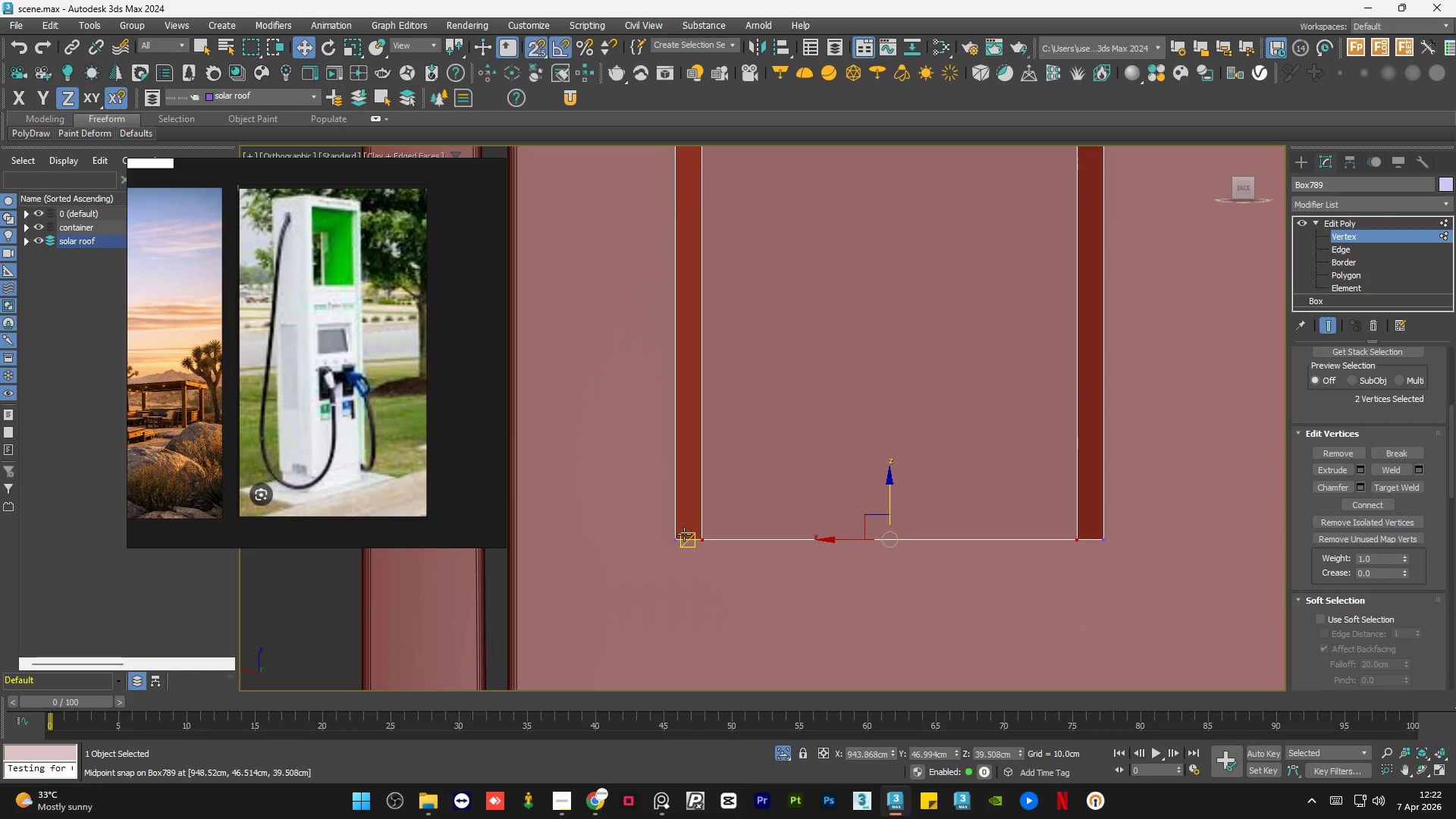 
scroll: coordinate [685, 534], scroll_direction: down, amount: 2.0
 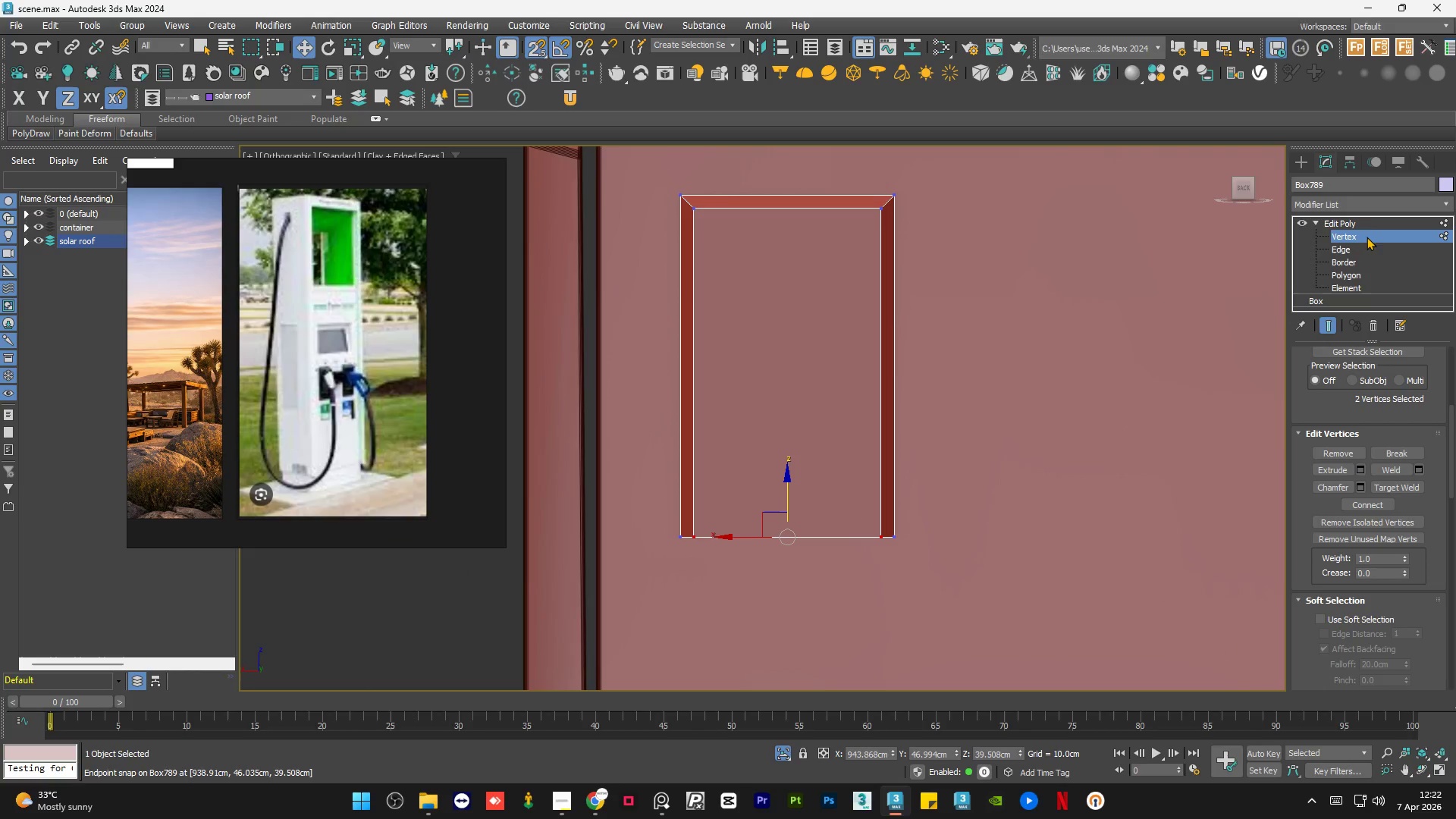 
left_click([1367, 224])
 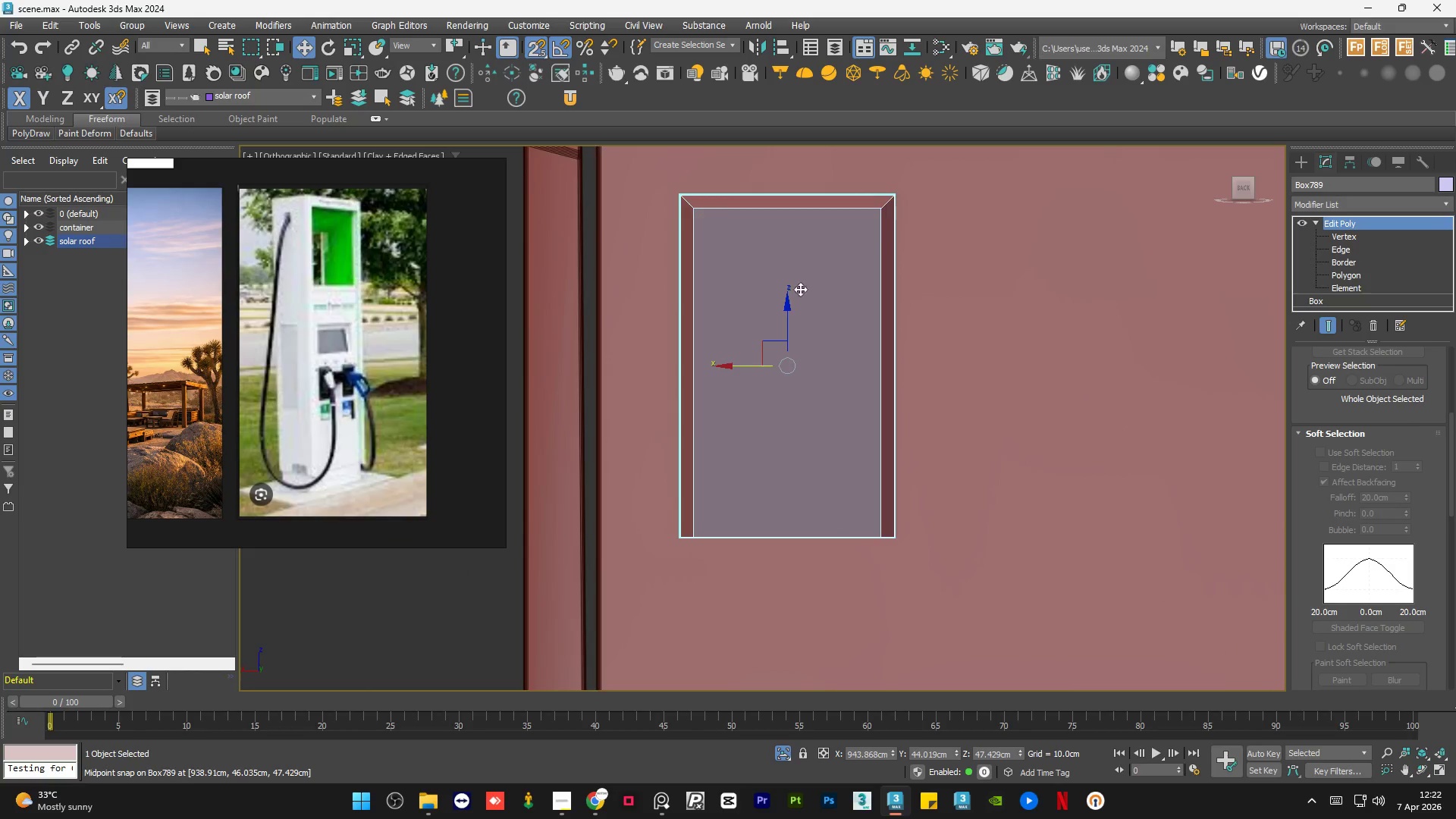 
hold_key(key=AltLeft, duration=0.66)
 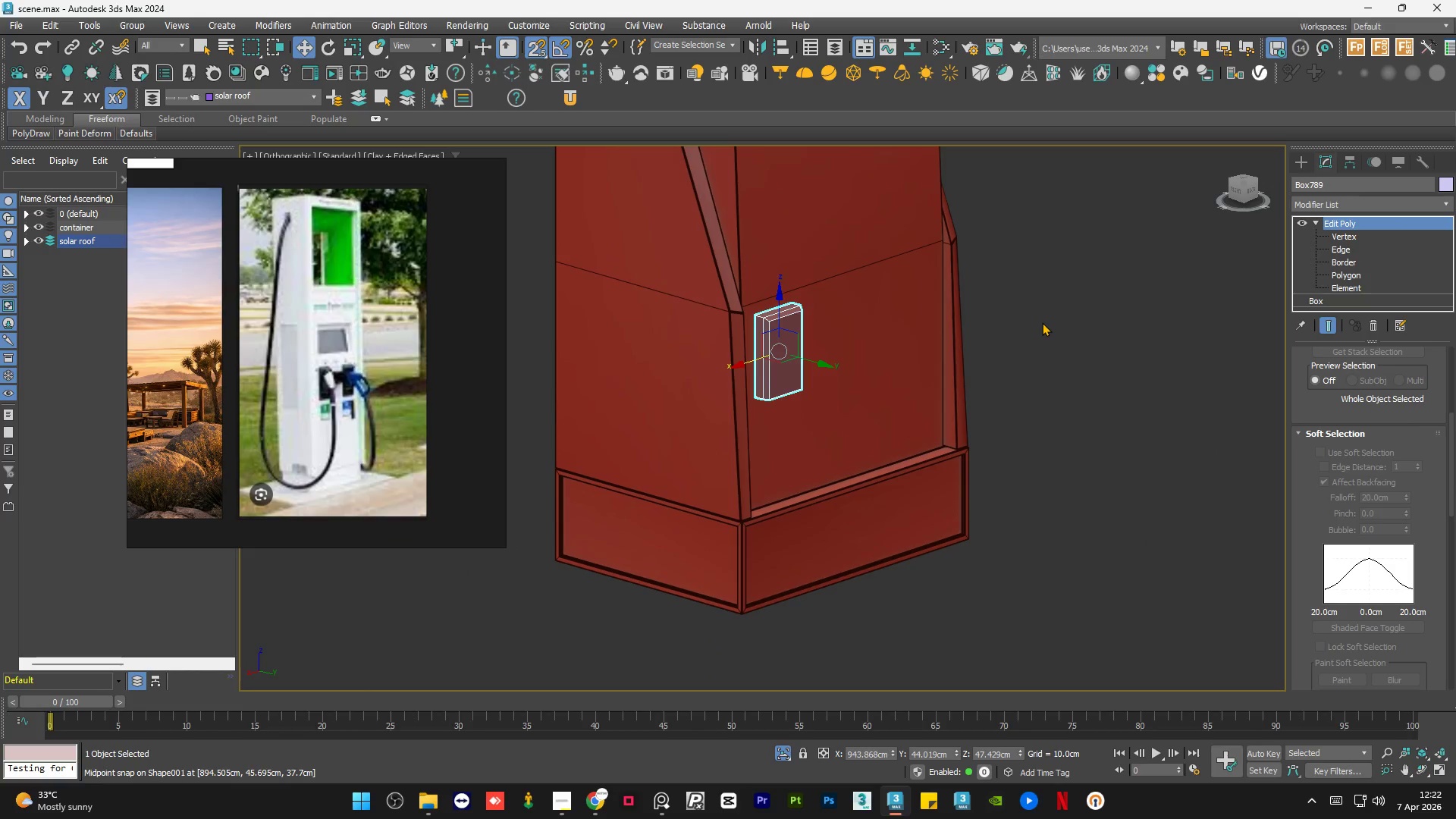 
scroll: coordinate [772, 359], scroll_direction: down, amount: 4.0
 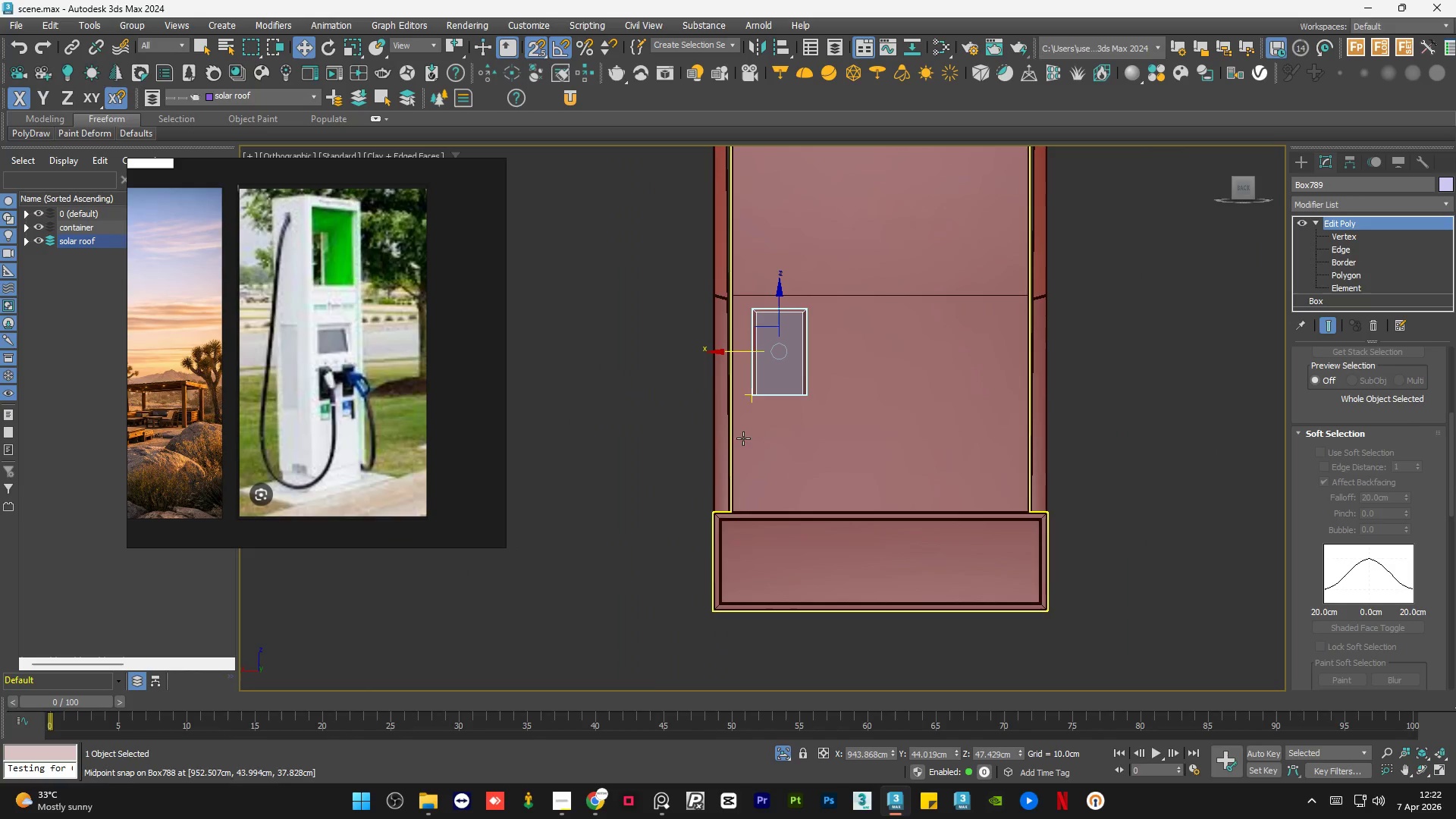 
key(S)
 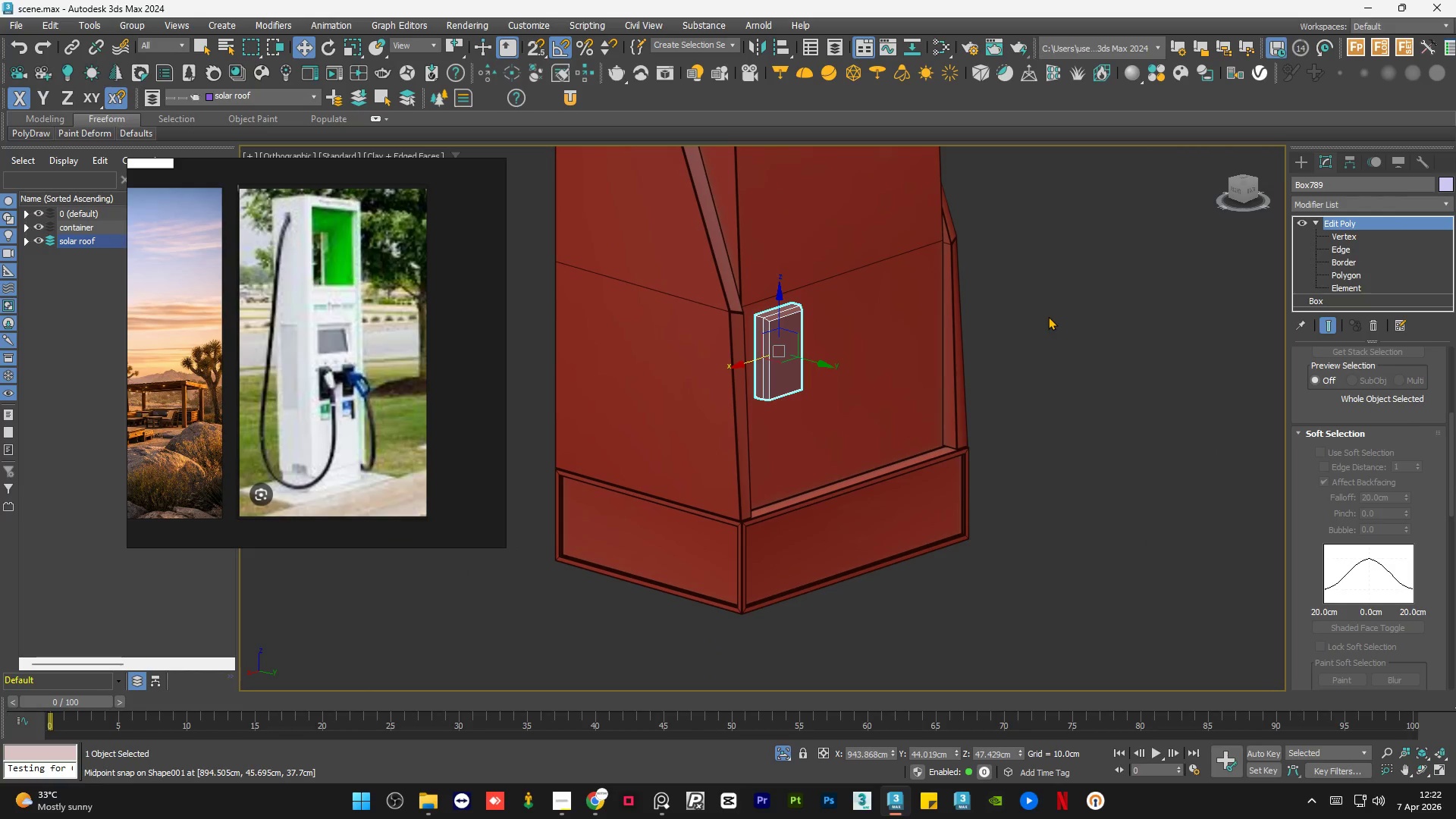 
left_click([1048, 316])
 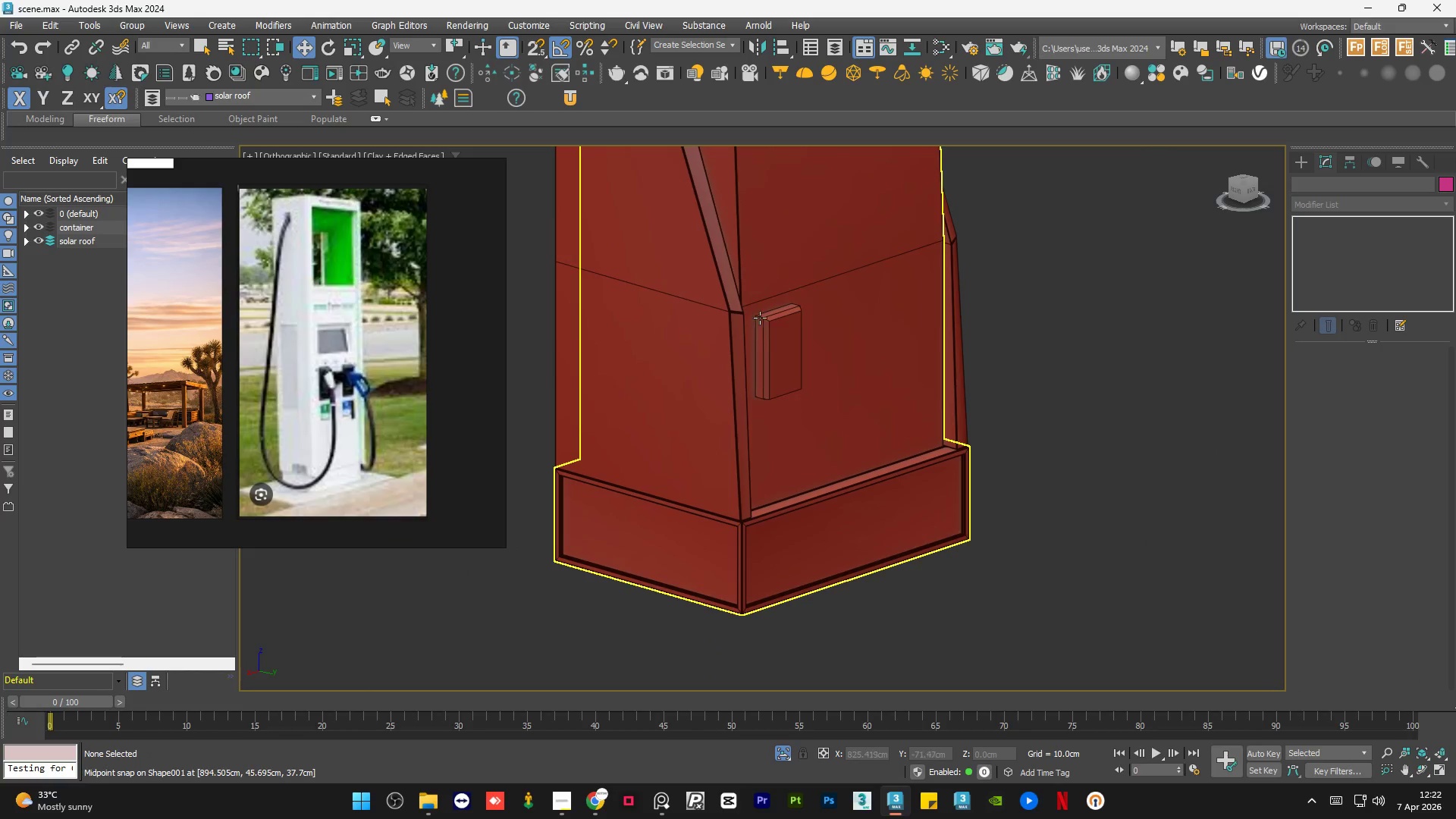 
left_click([786, 362])
 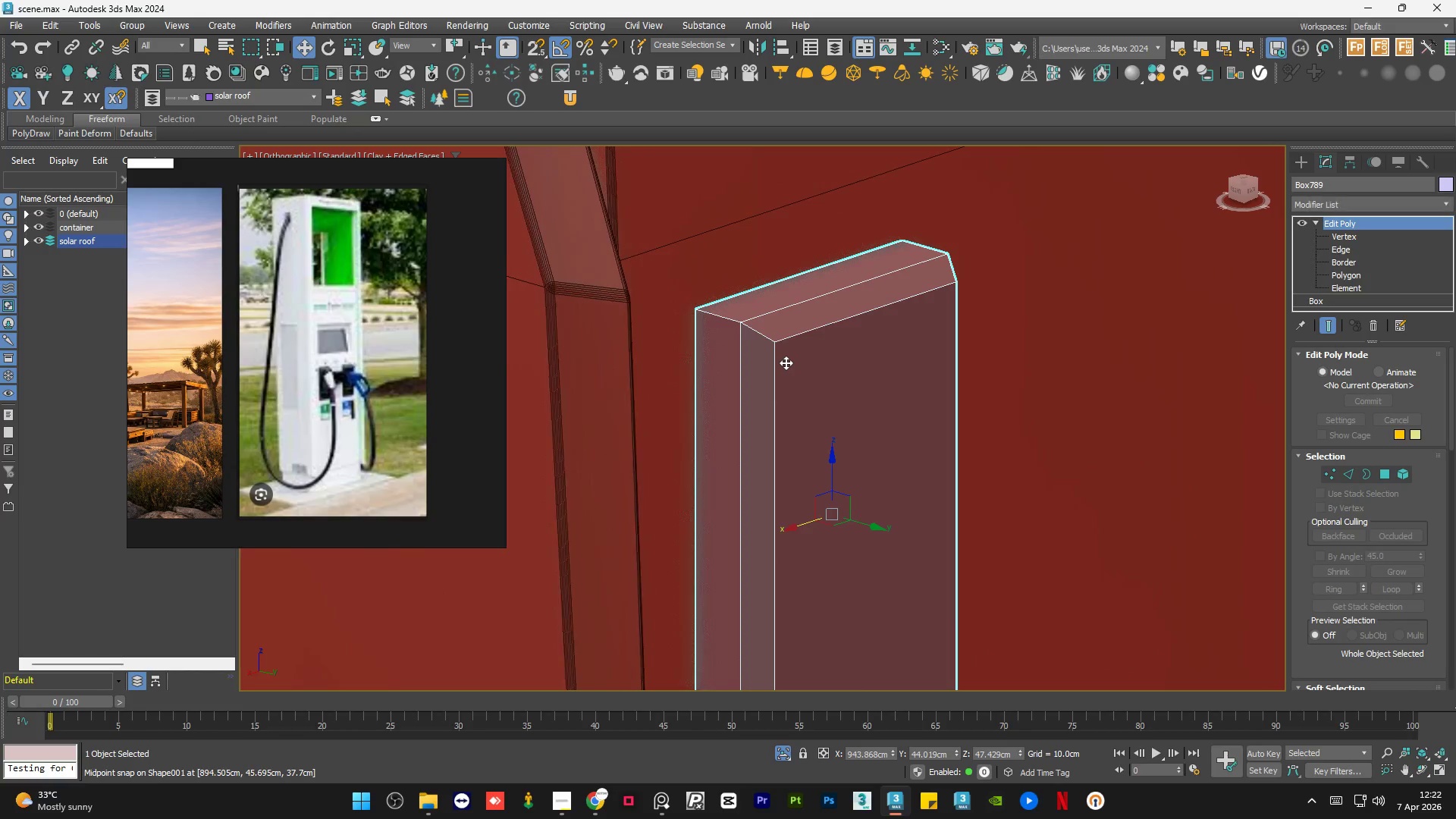 
scroll: coordinate [745, 316], scroll_direction: up, amount: 5.0
 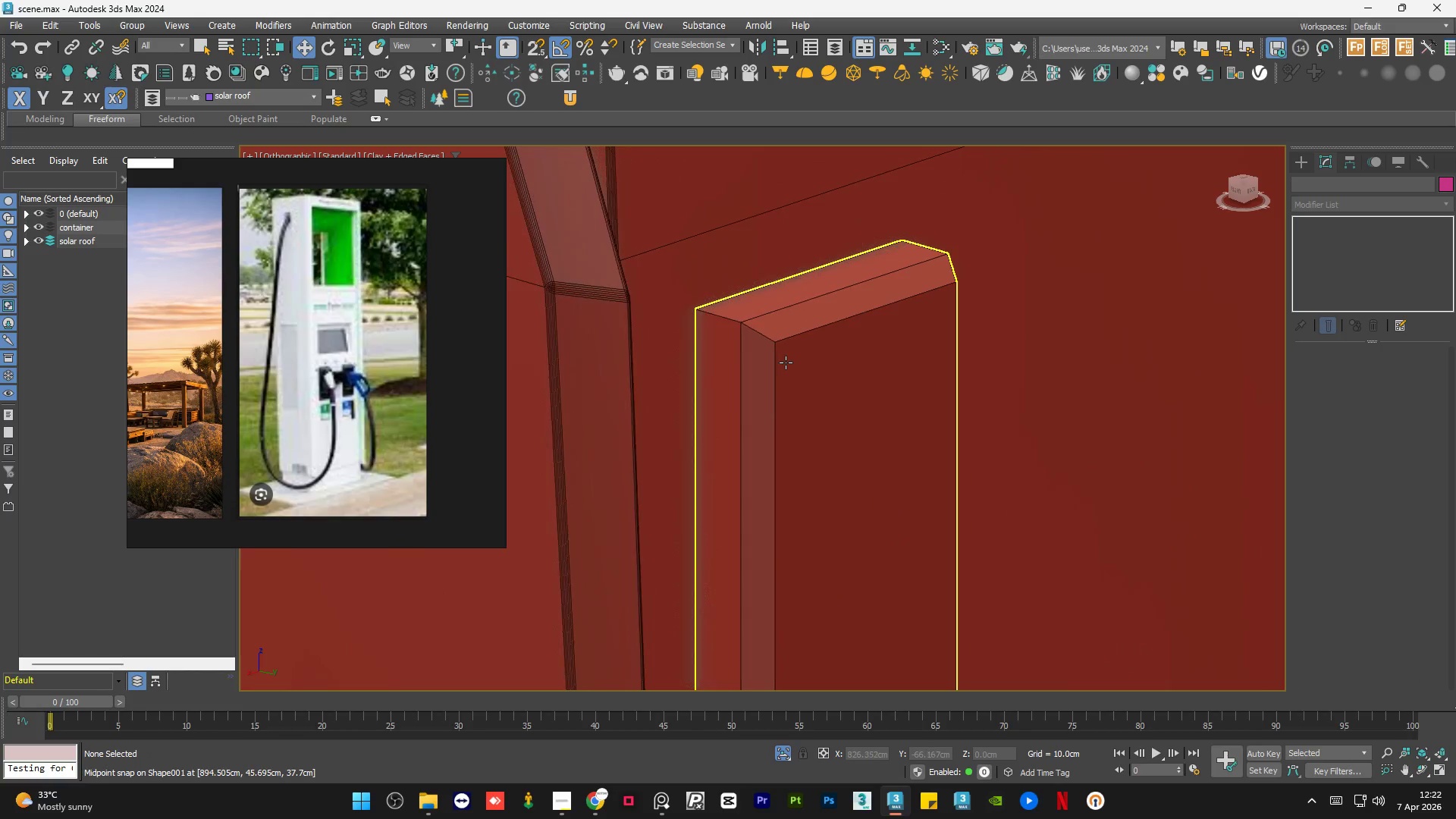 
hold_key(key=AltLeft, duration=0.64)
 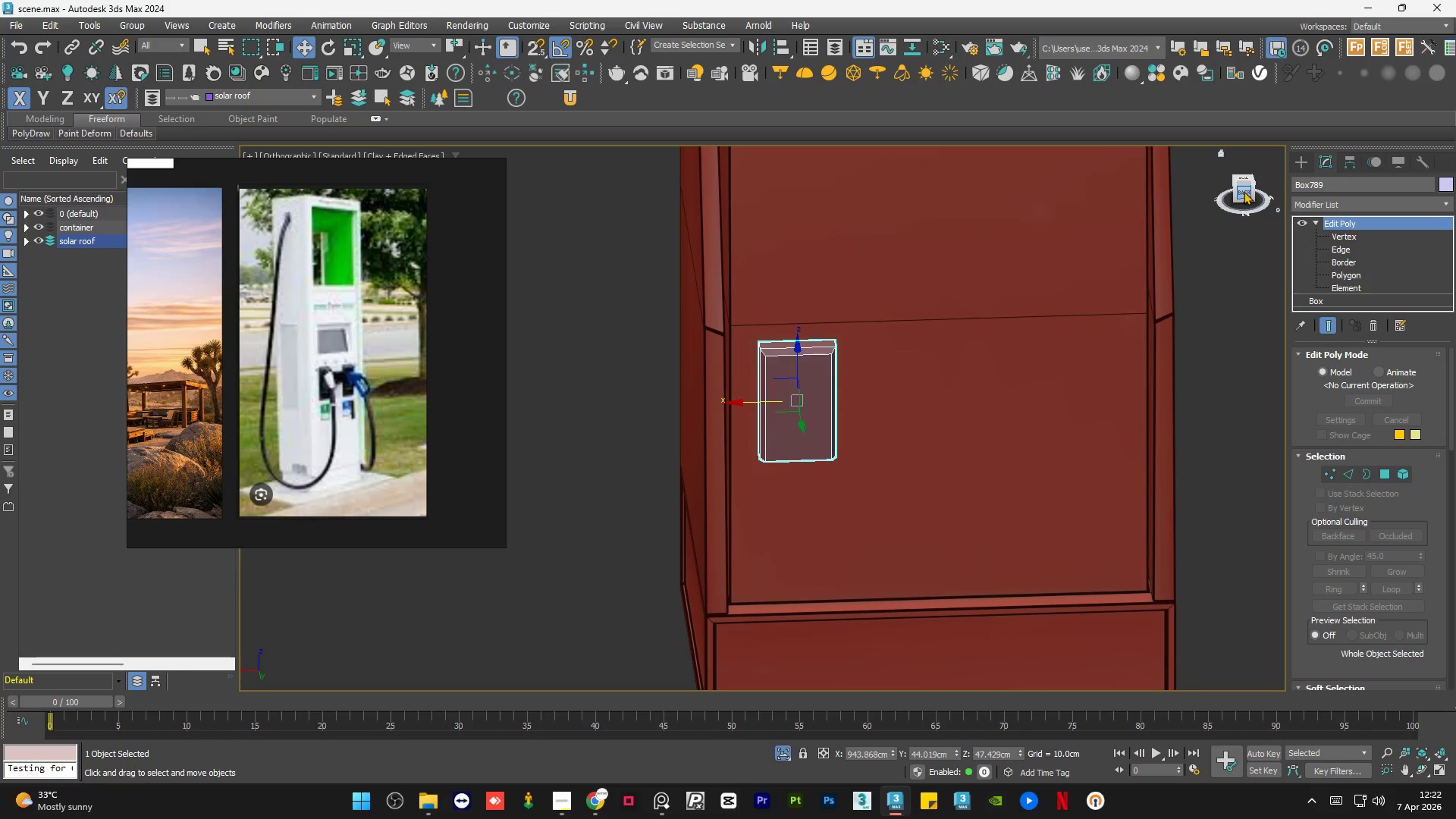 
scroll: coordinate [786, 362], scroll_direction: down, amount: 4.0
 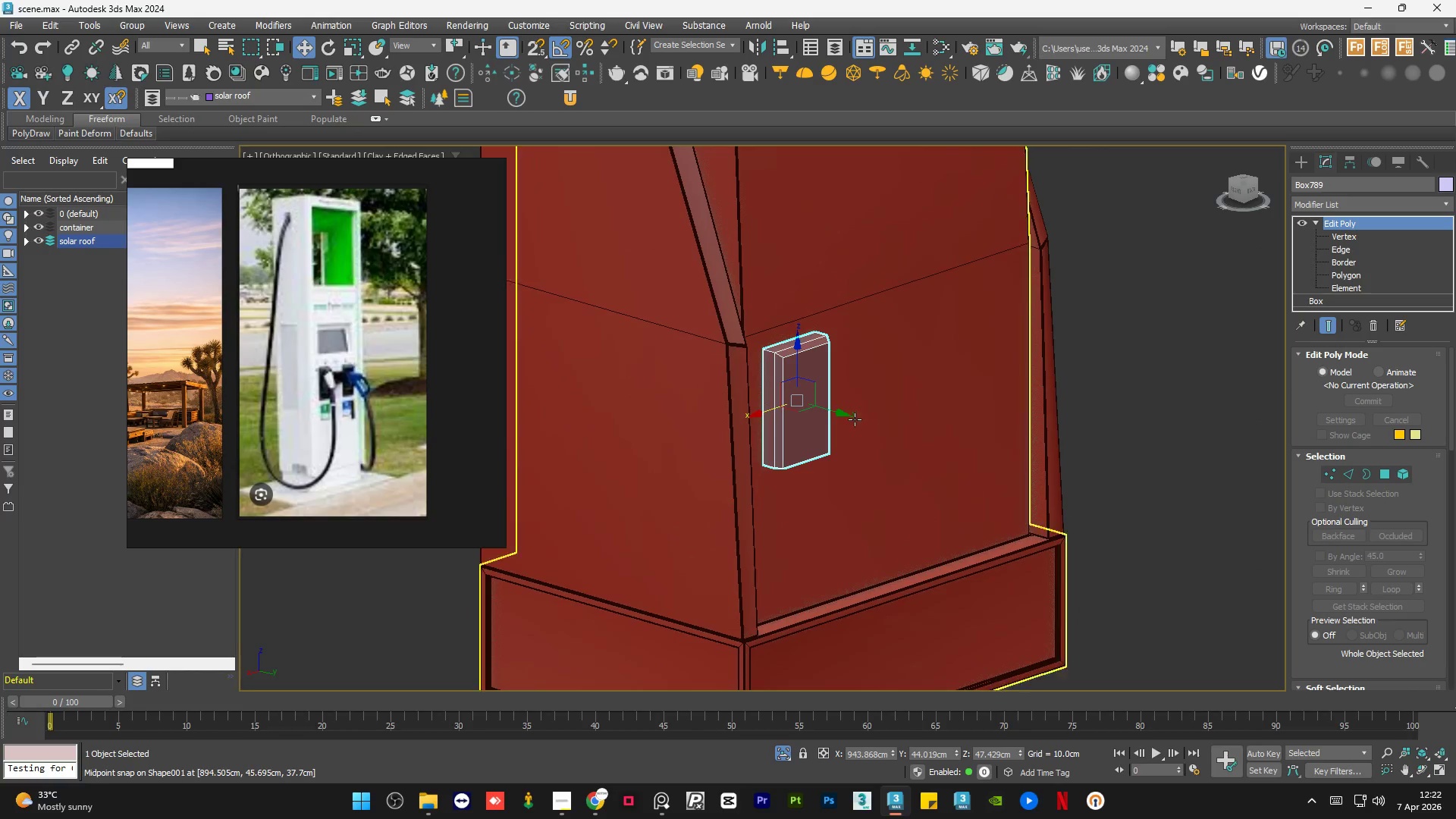 
left_click([1244, 191])
 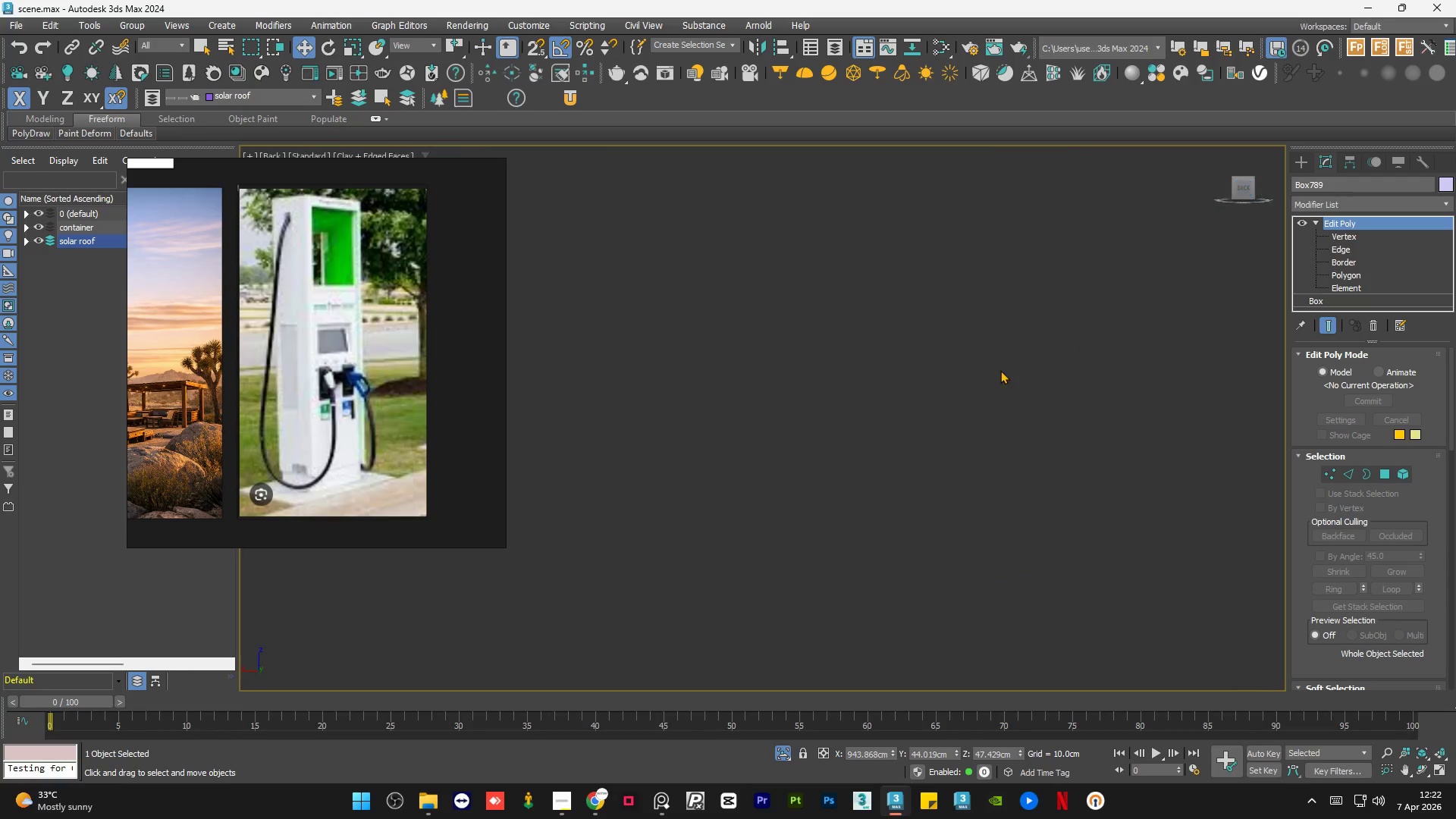 
key(Z)
 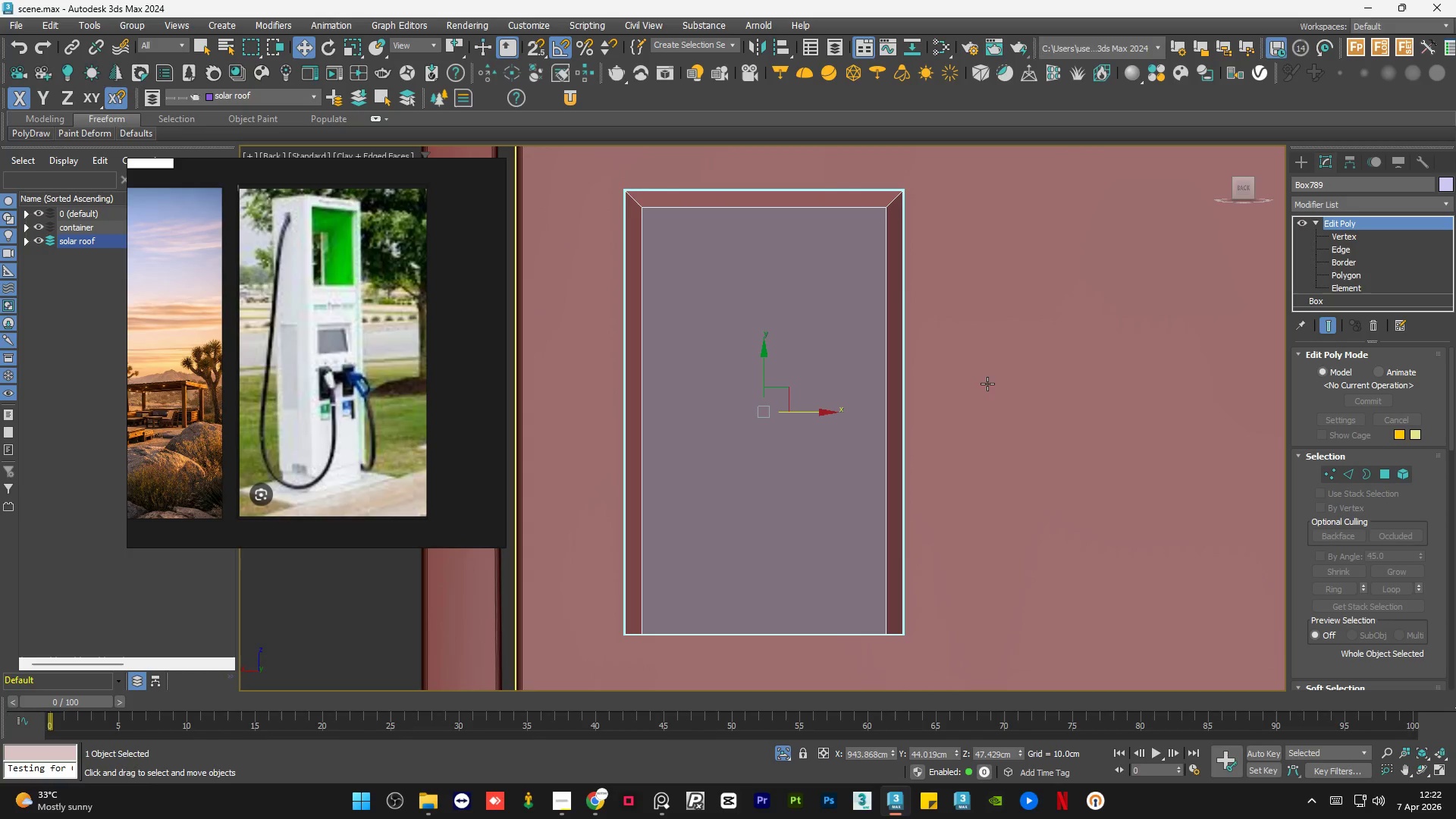 
scroll: coordinate [977, 387], scroll_direction: down, amount: 1.0
 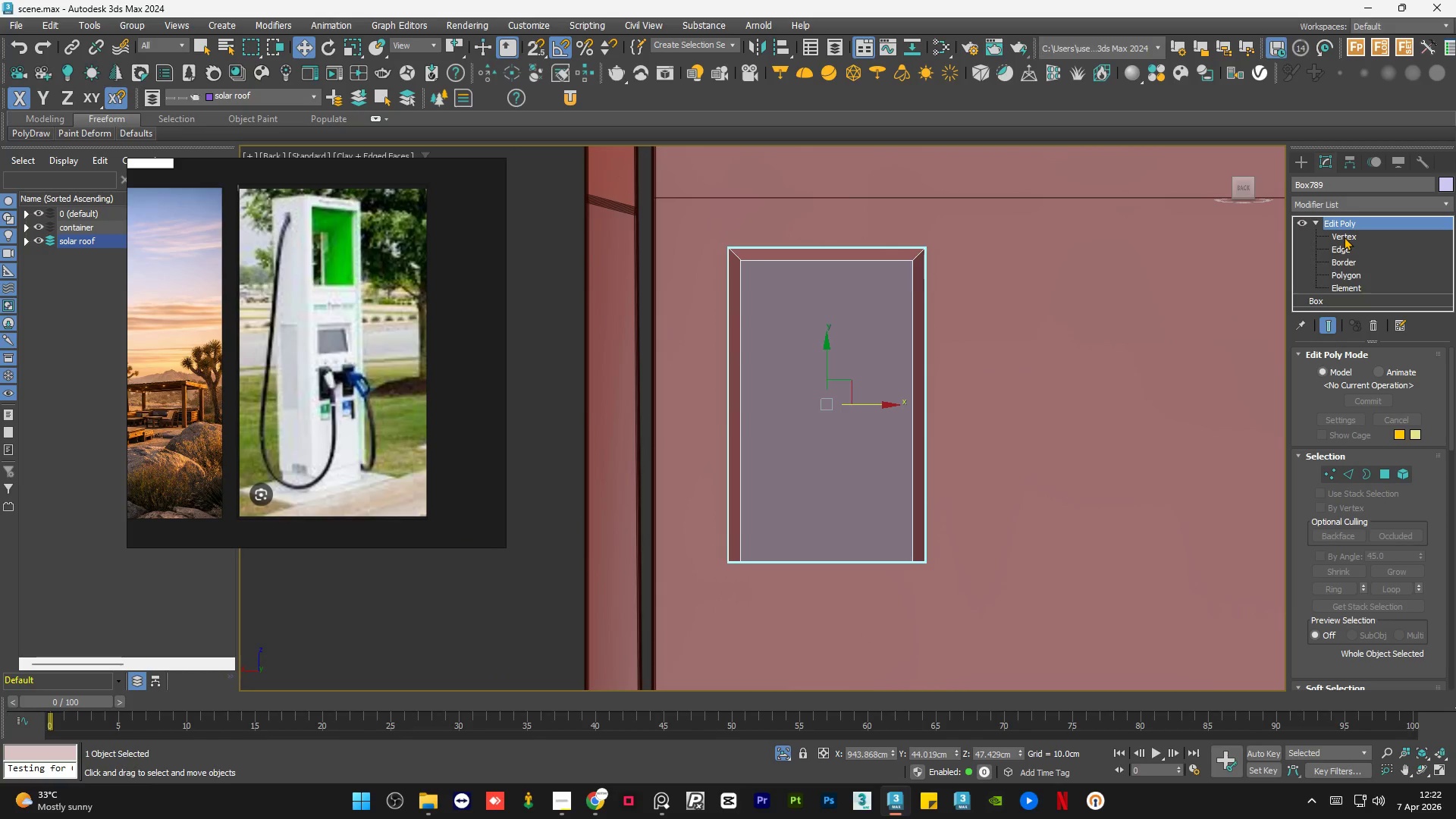 
left_click([1343, 247])
 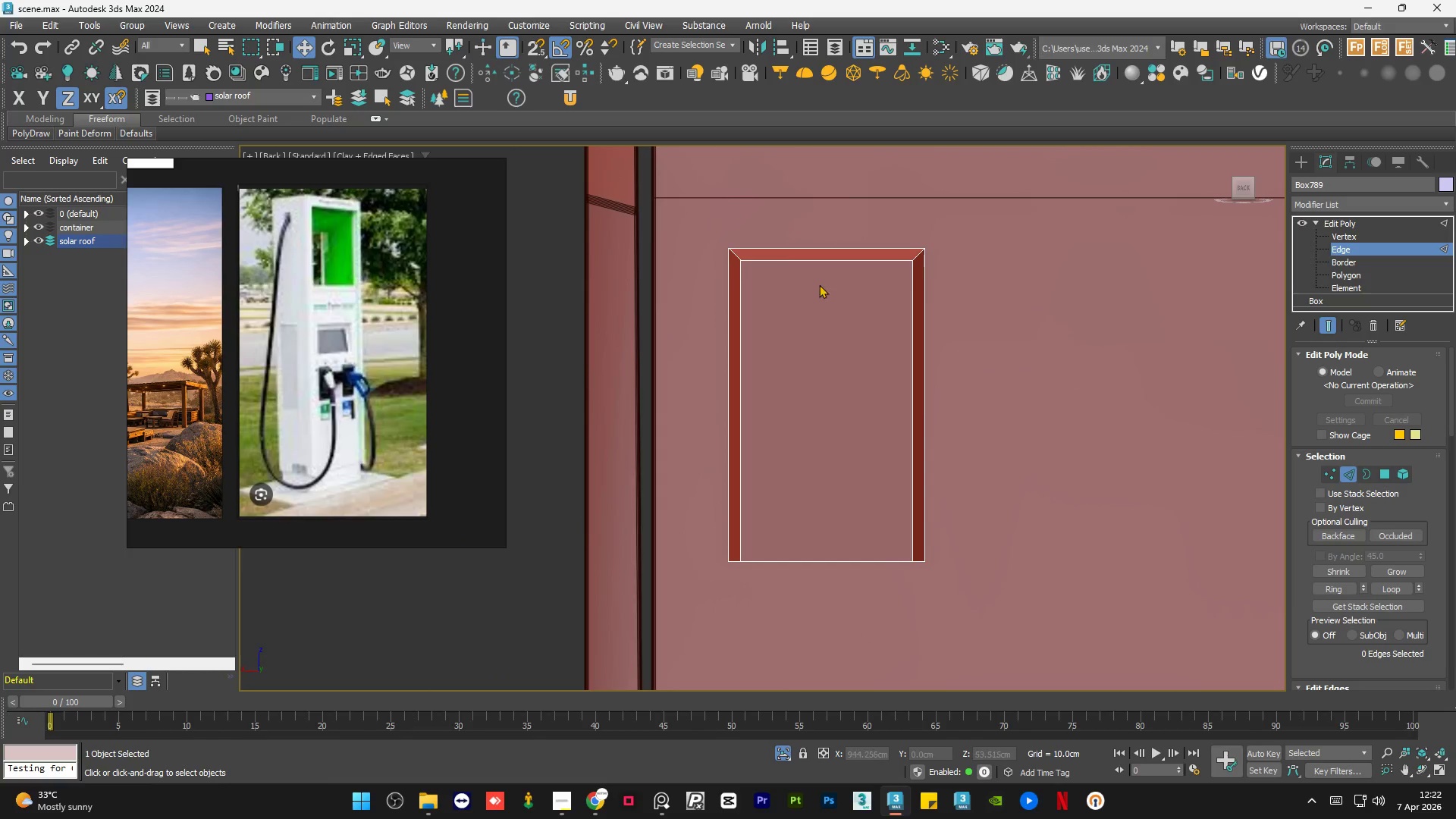 
left_click_drag(start_coordinate=[814, 189], to_coordinate=[824, 629])
 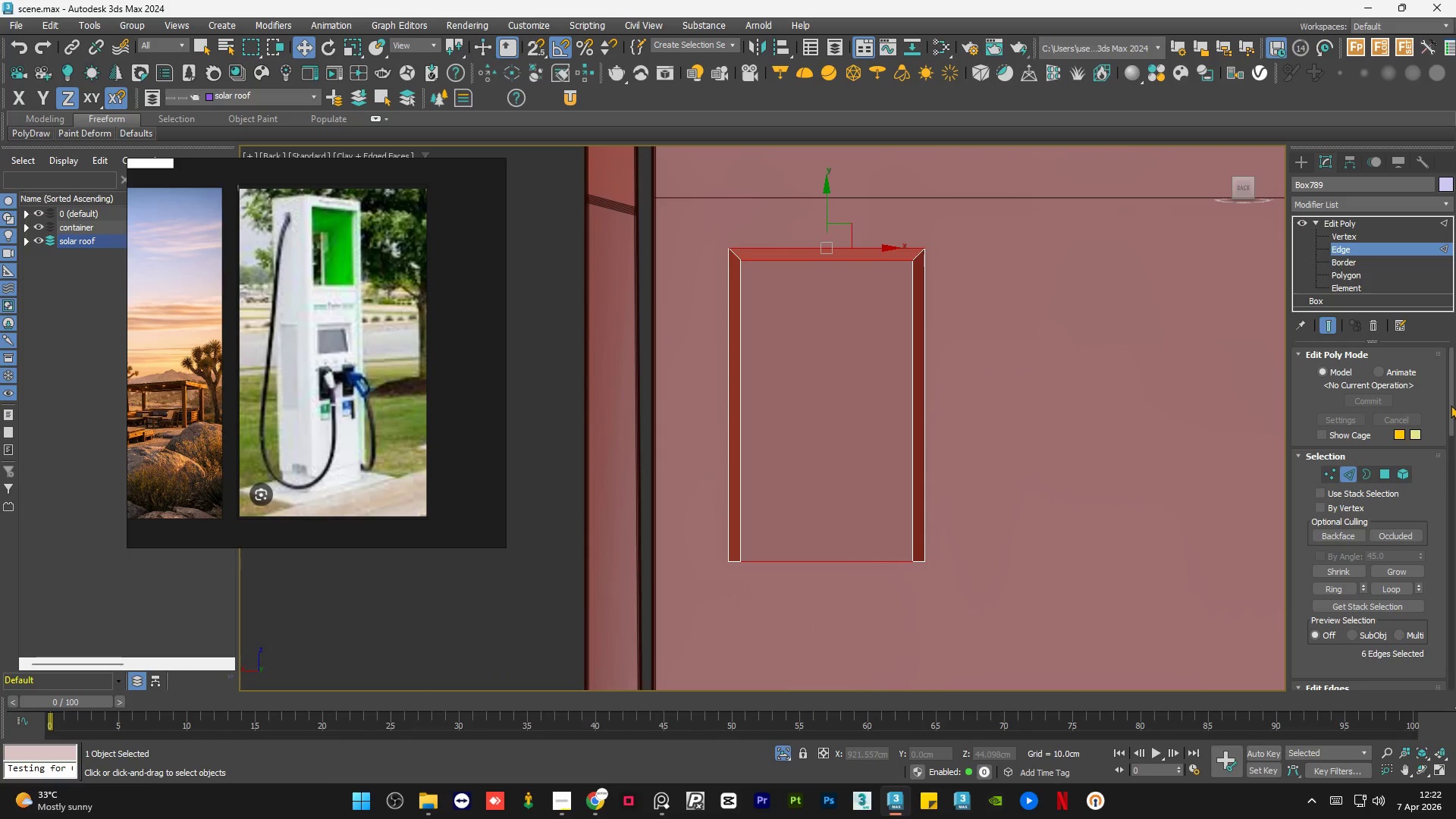 
left_click_drag(start_coordinate=[1451, 405], to_coordinate=[1451, 442])
 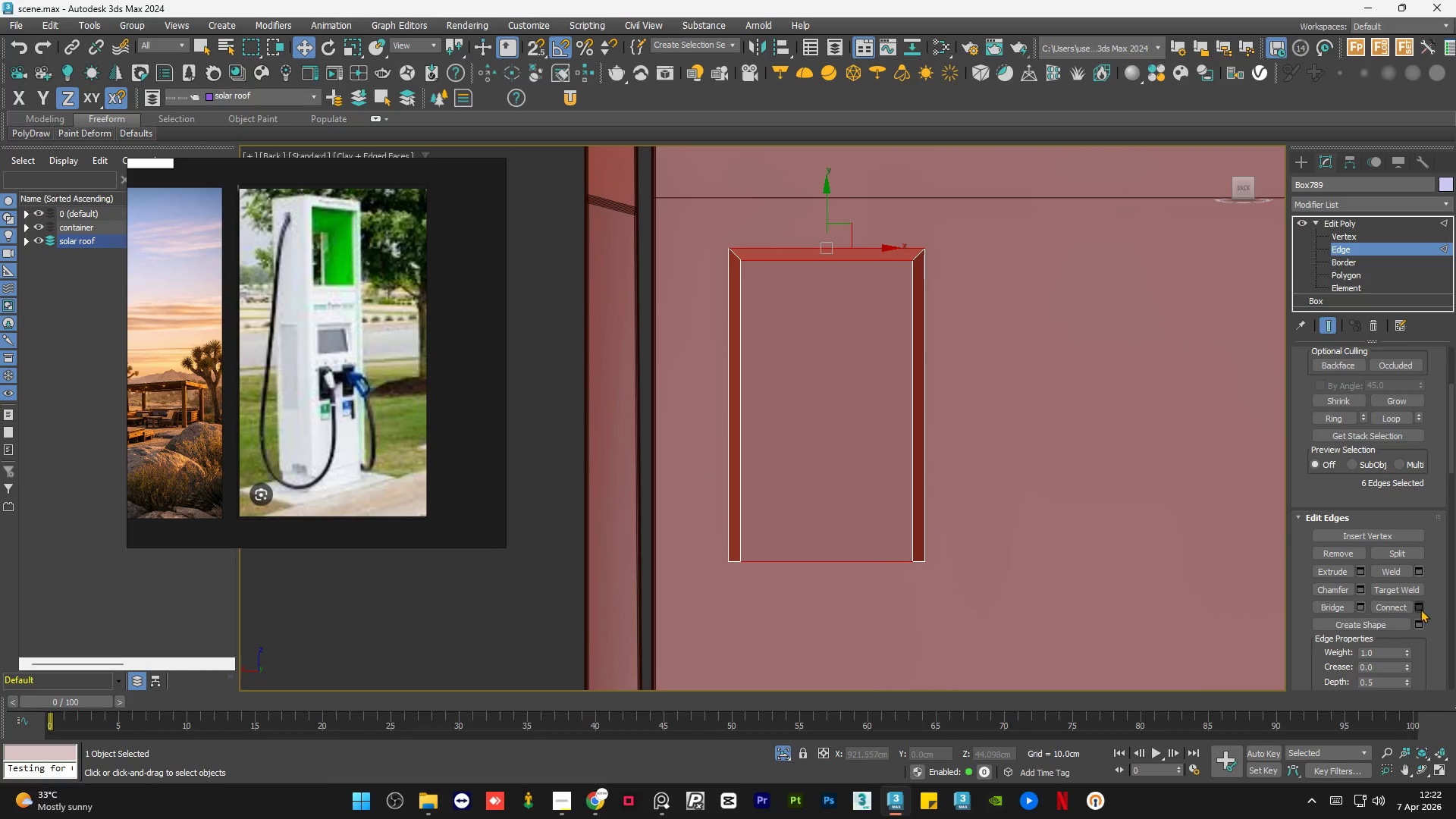 
left_click([1420, 609])
 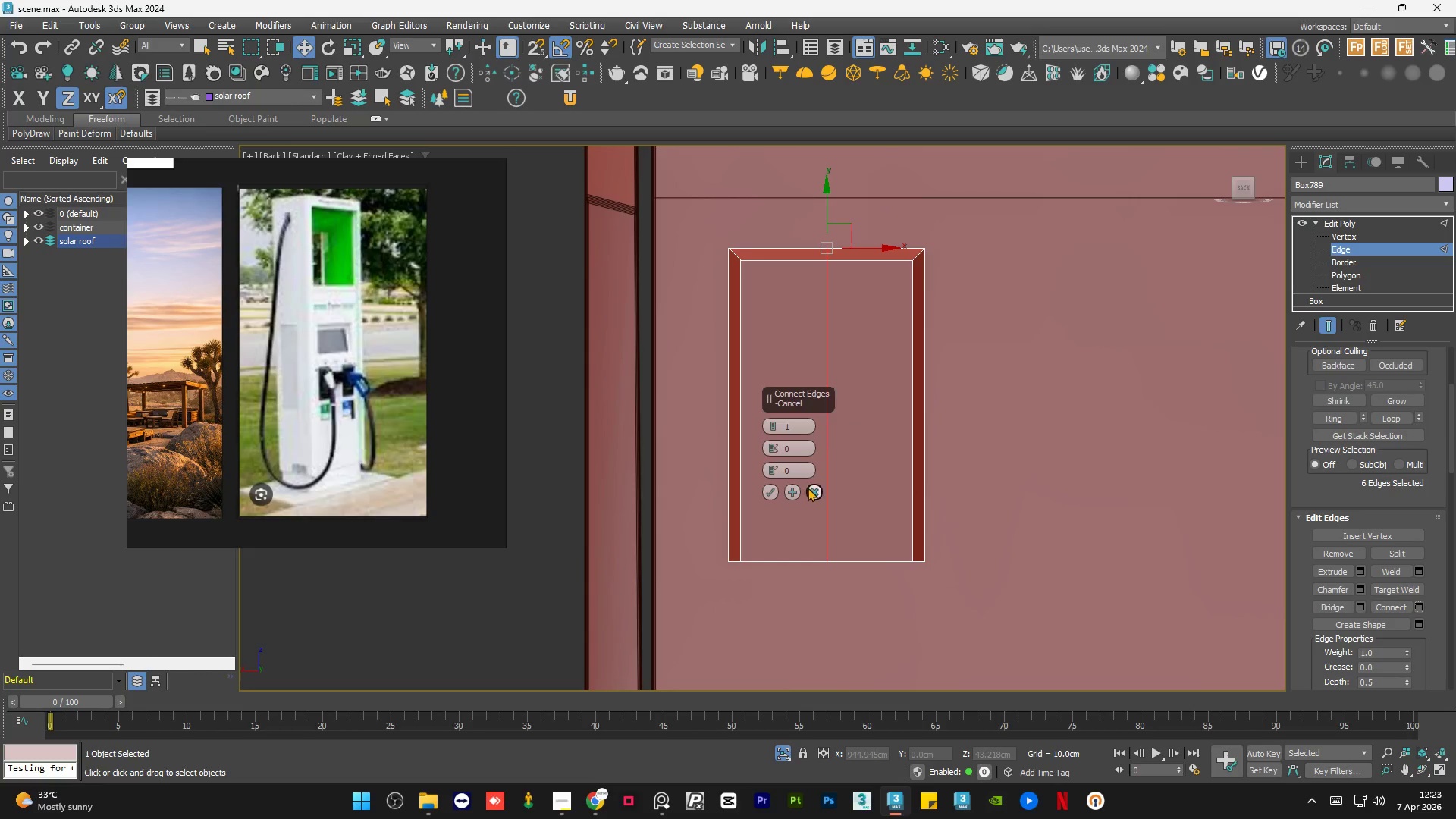 
double_click([1034, 347])
 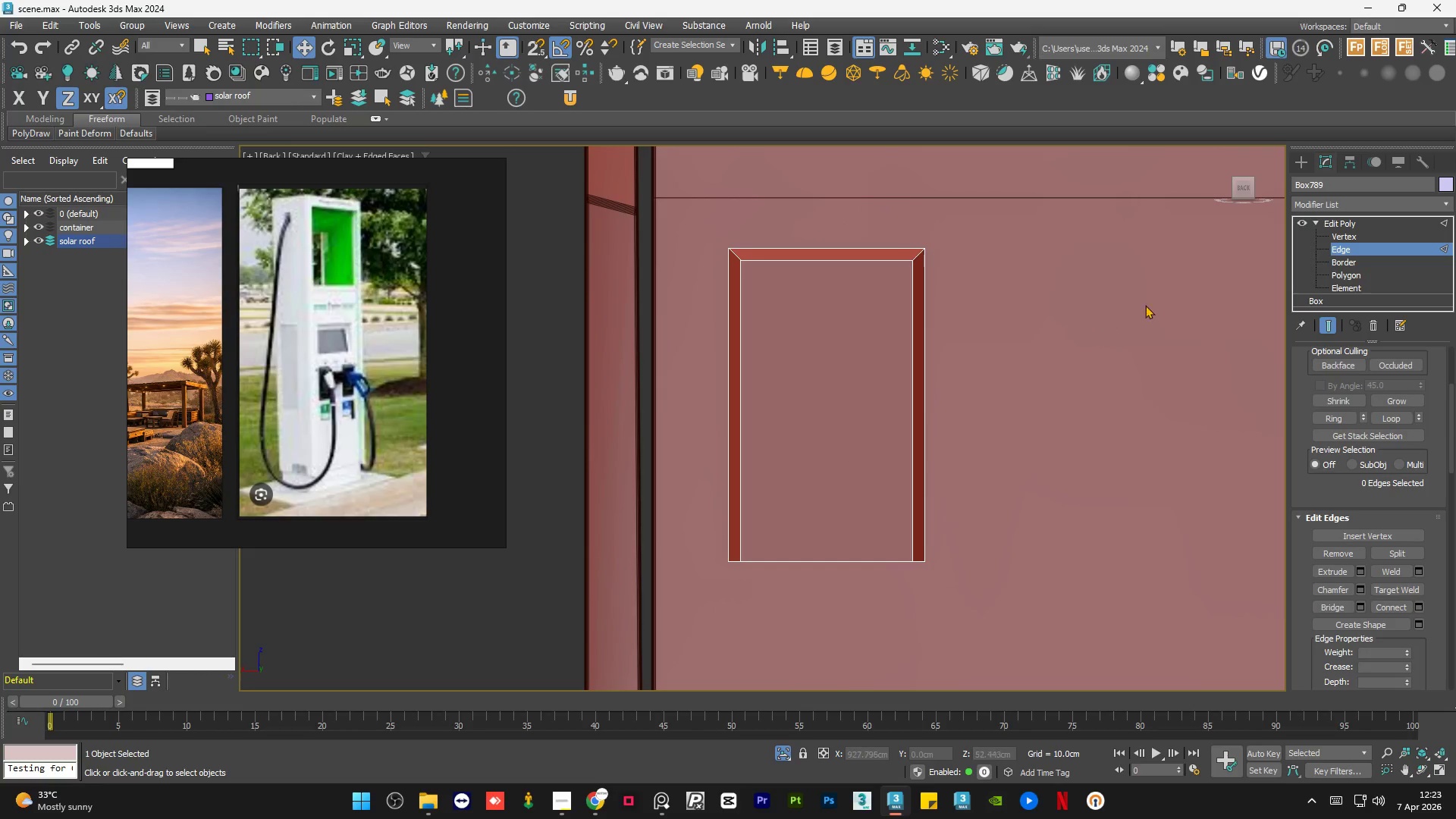 
left_click_drag(start_coordinate=[1142, 306], to_coordinate=[495, 433])
 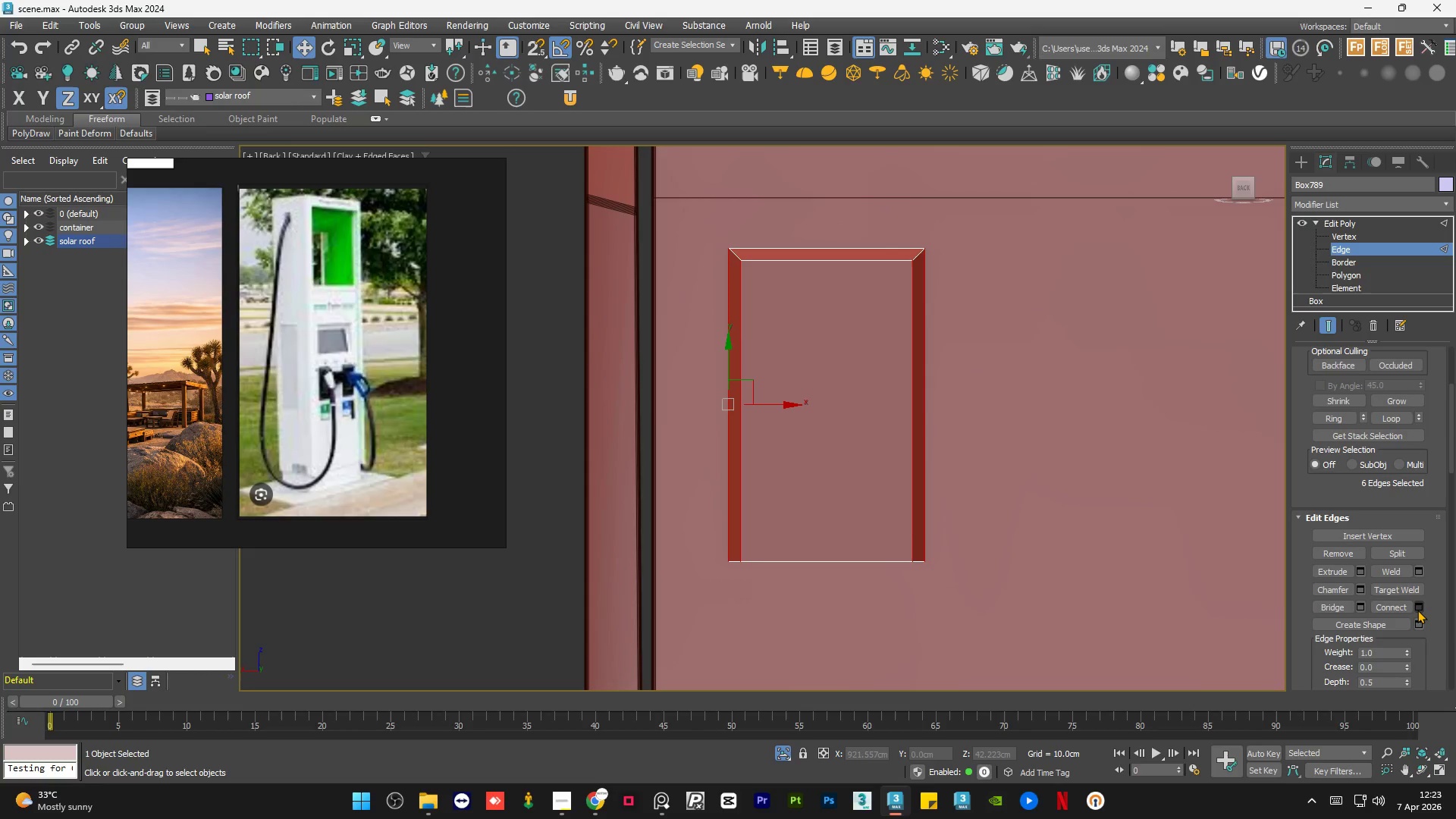 
left_click([1418, 608])
 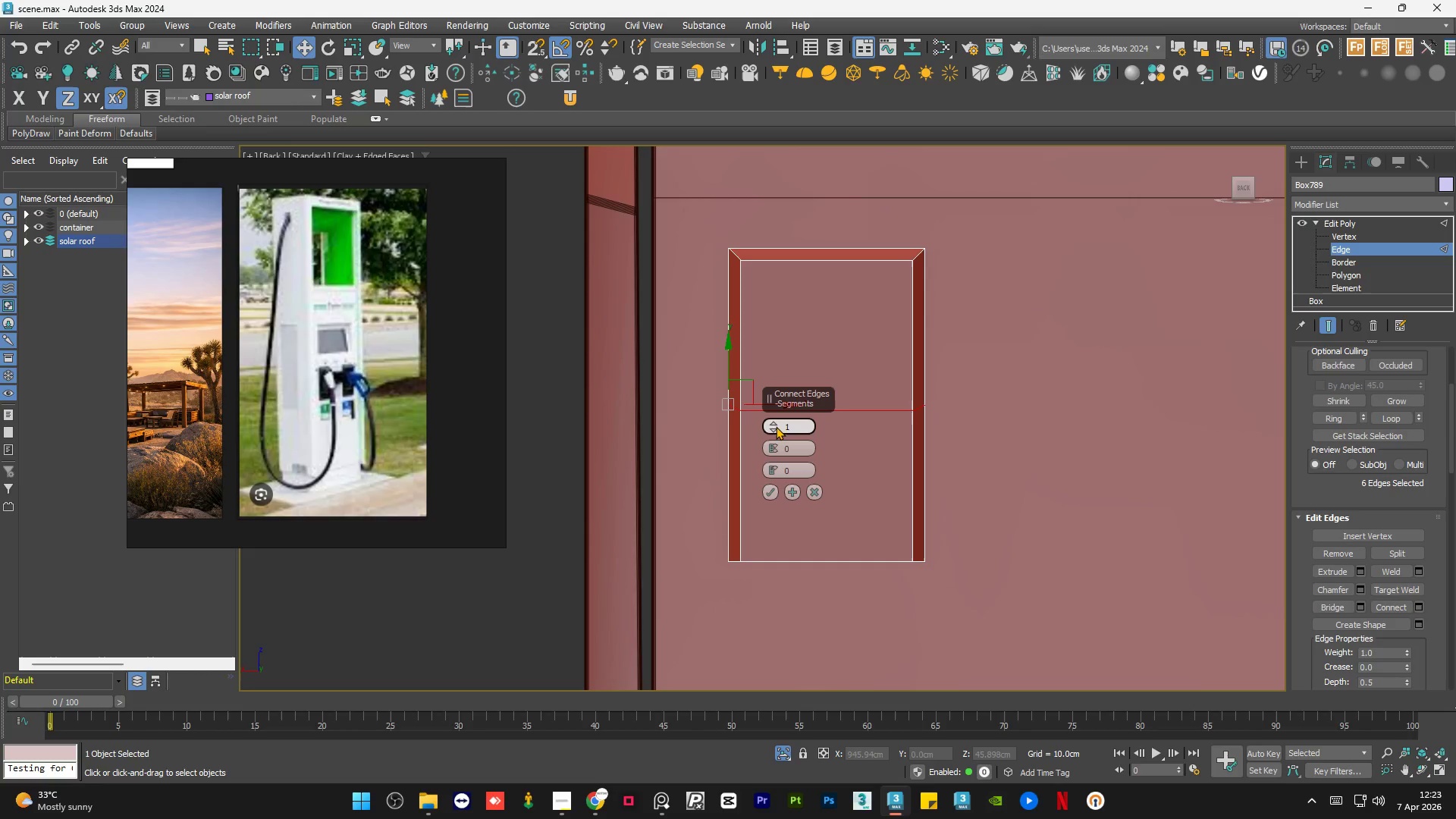 
left_click([774, 426])
 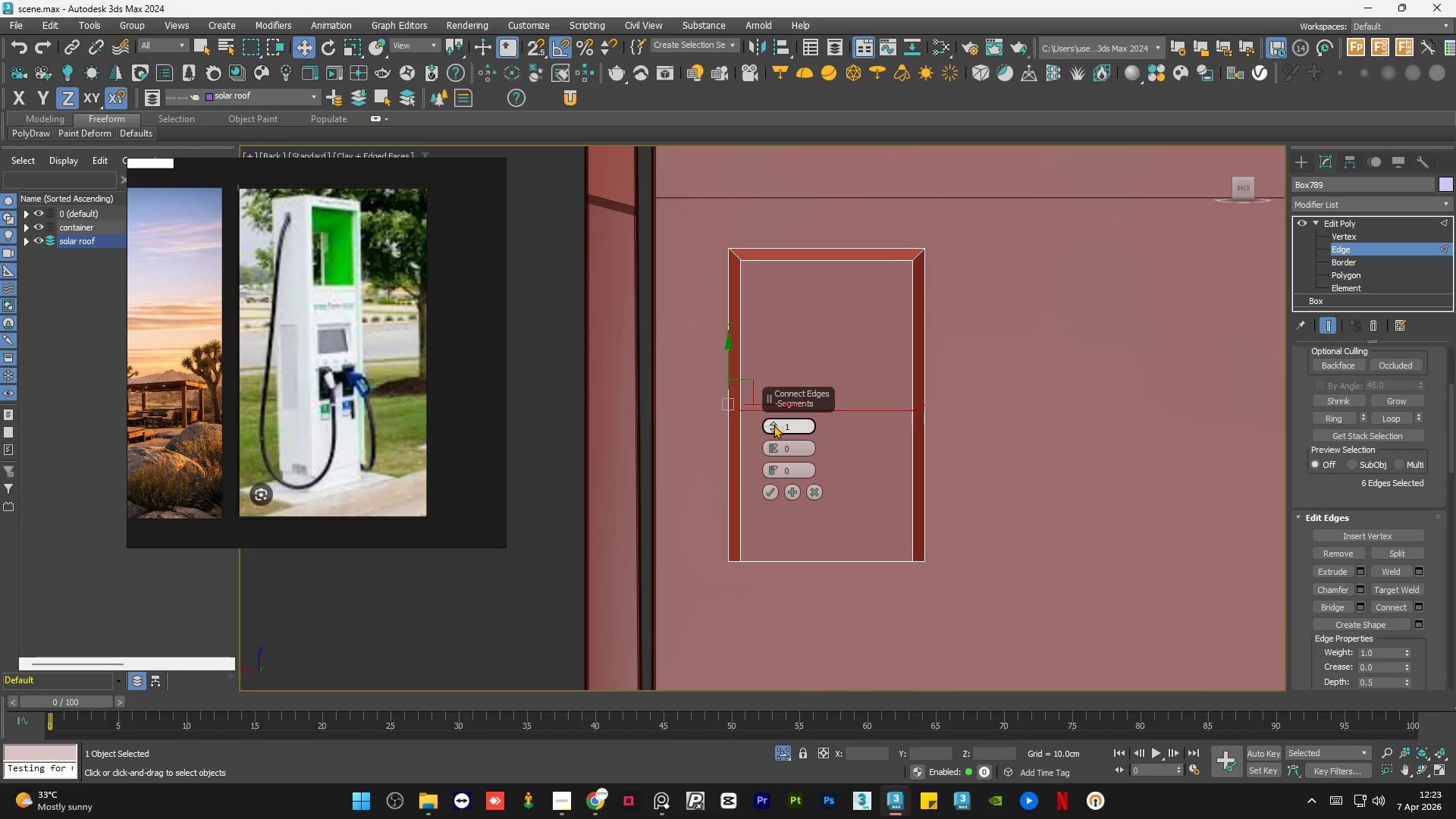 
left_click([774, 425])
 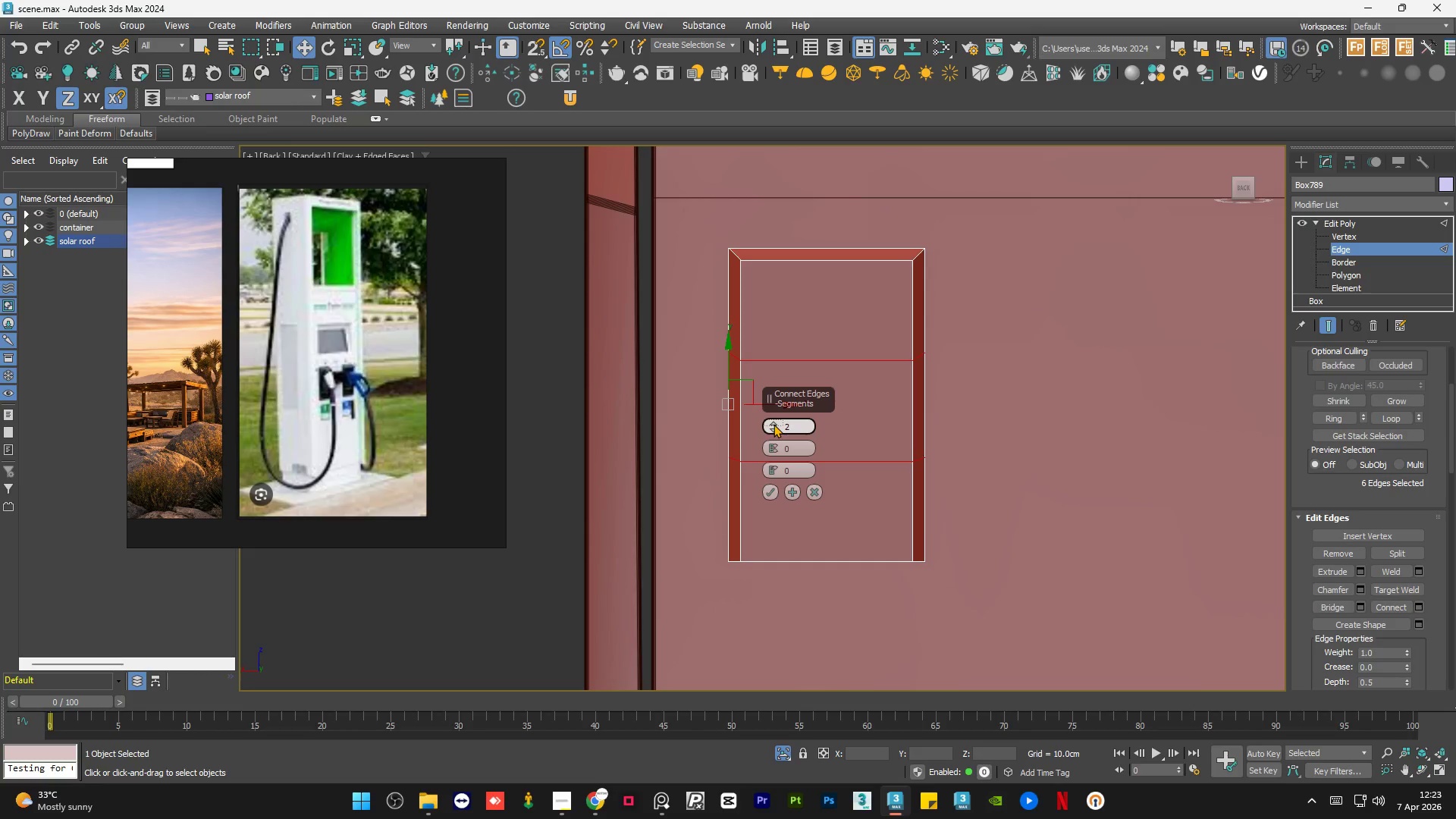 
left_click([774, 424])
 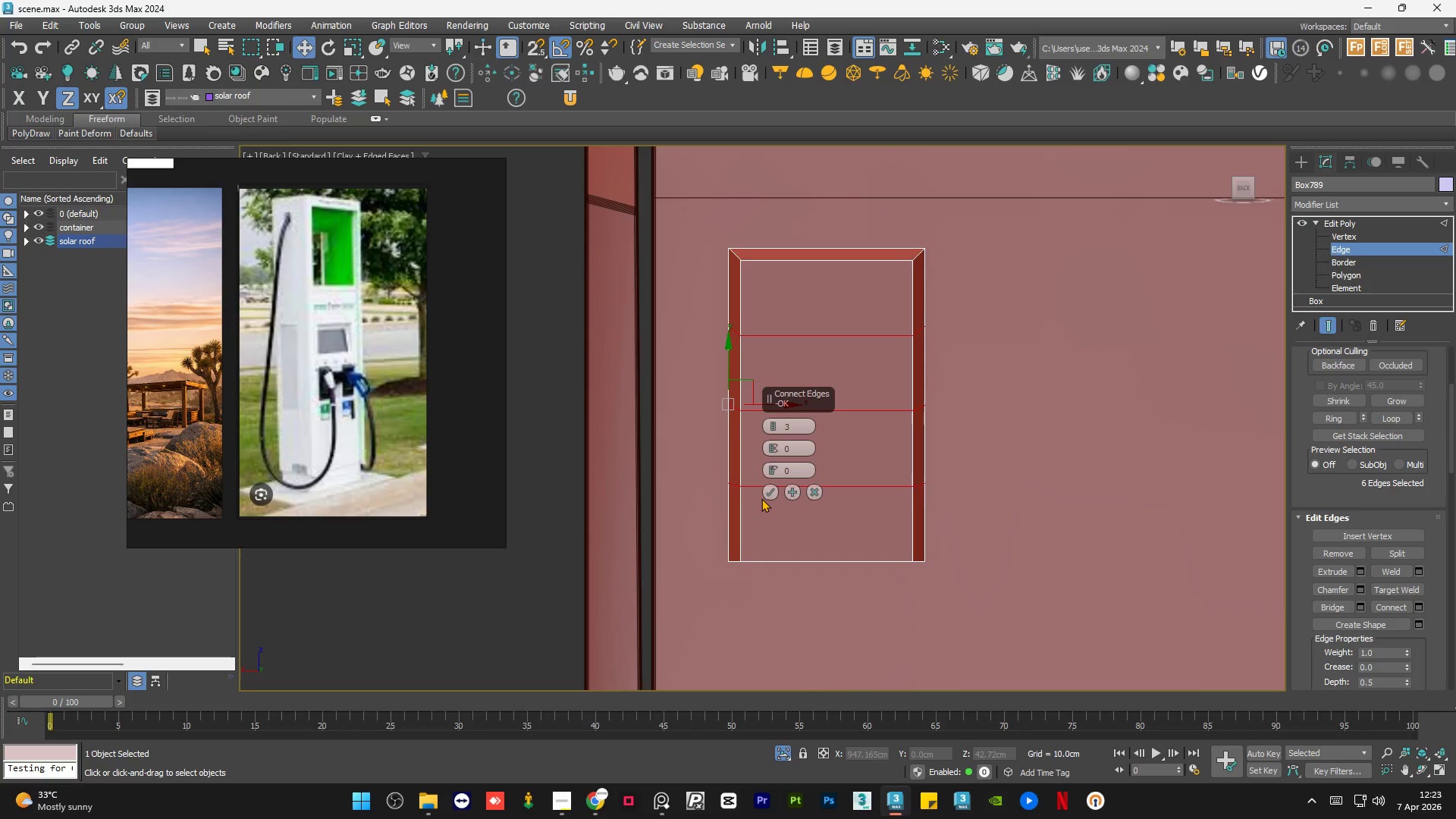 
left_click([767, 491])
 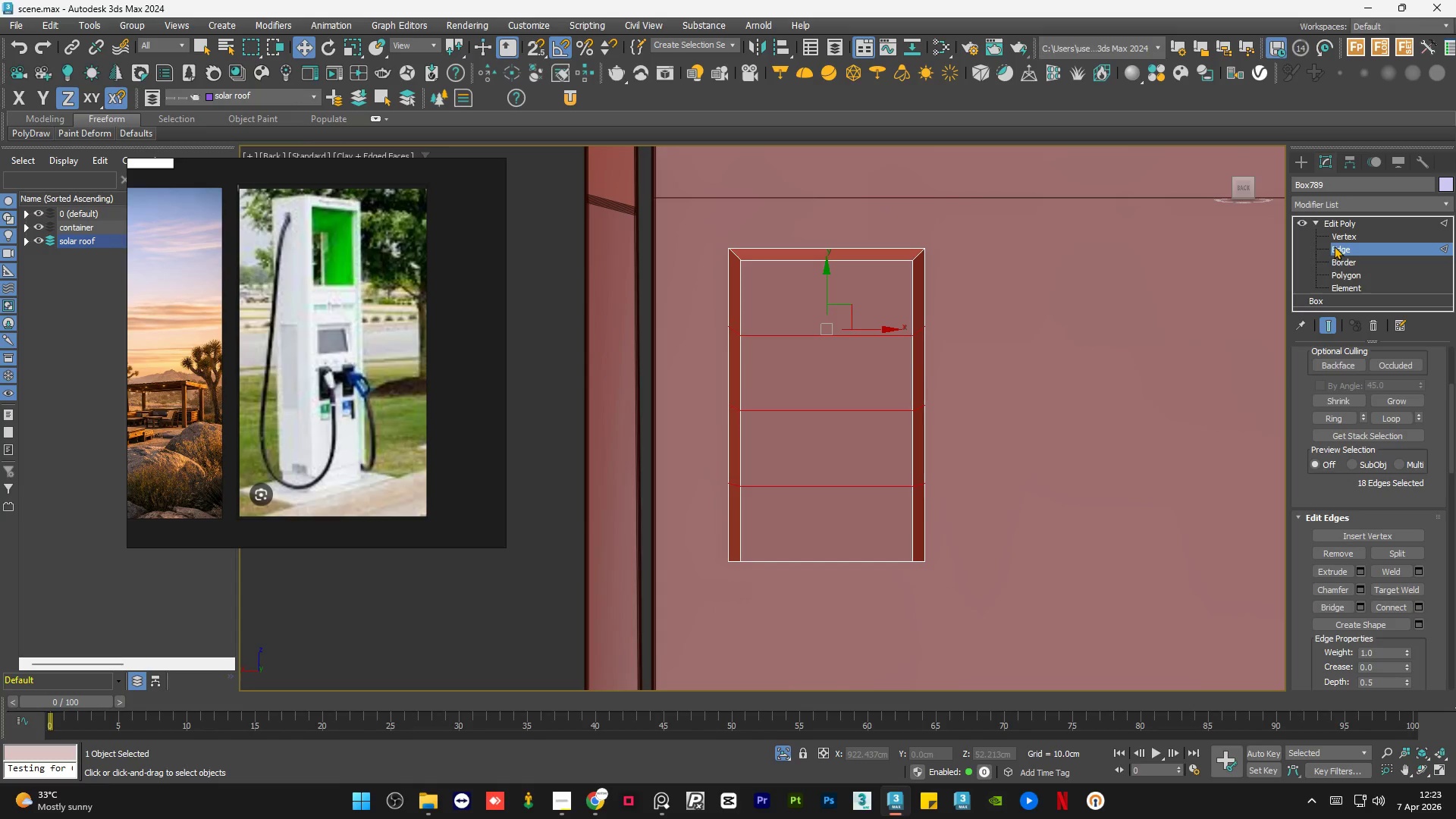 
left_click([1342, 236])
 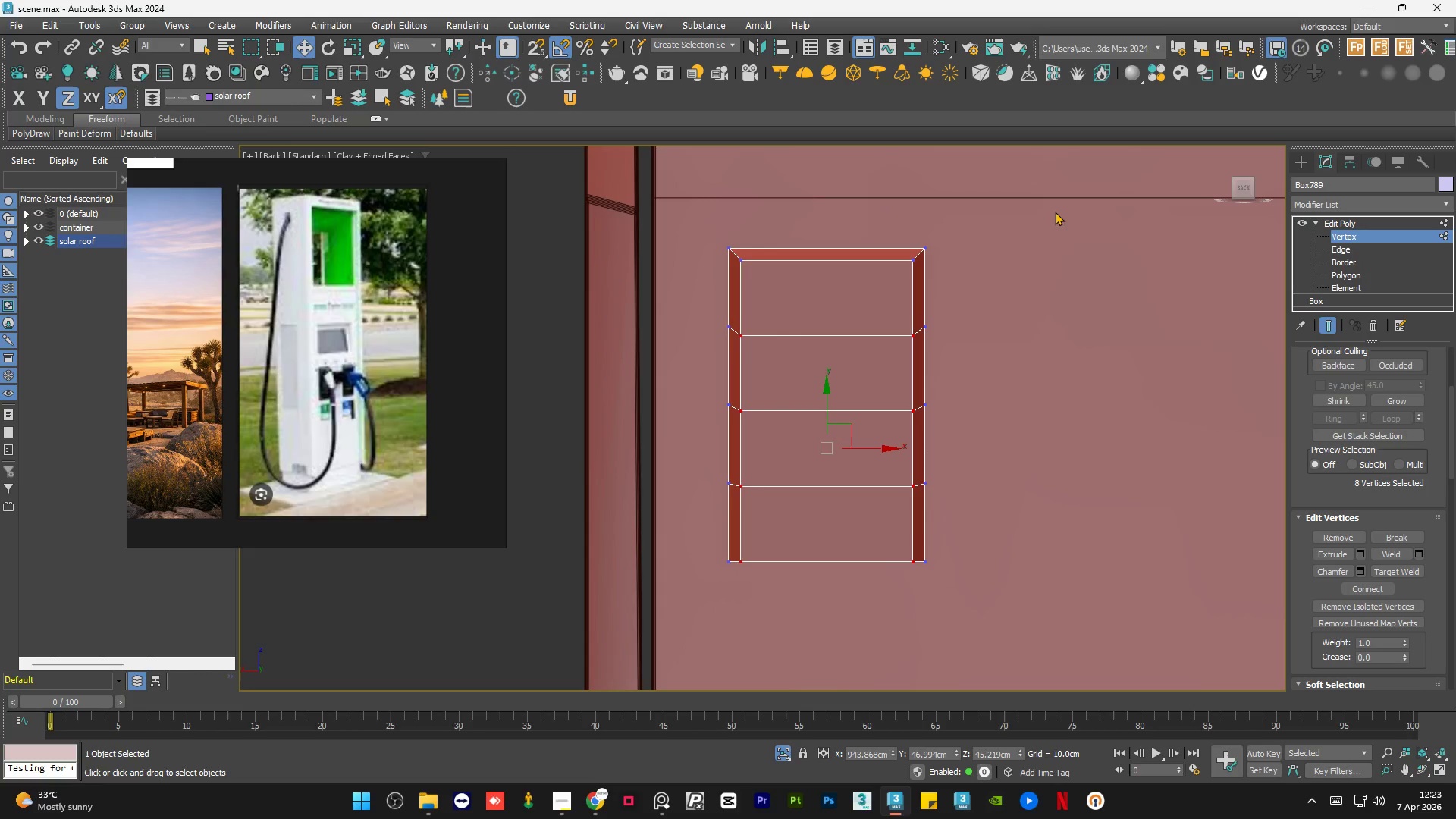 
left_click_drag(start_coordinate=[1051, 209], to_coordinate=[685, 290])
 